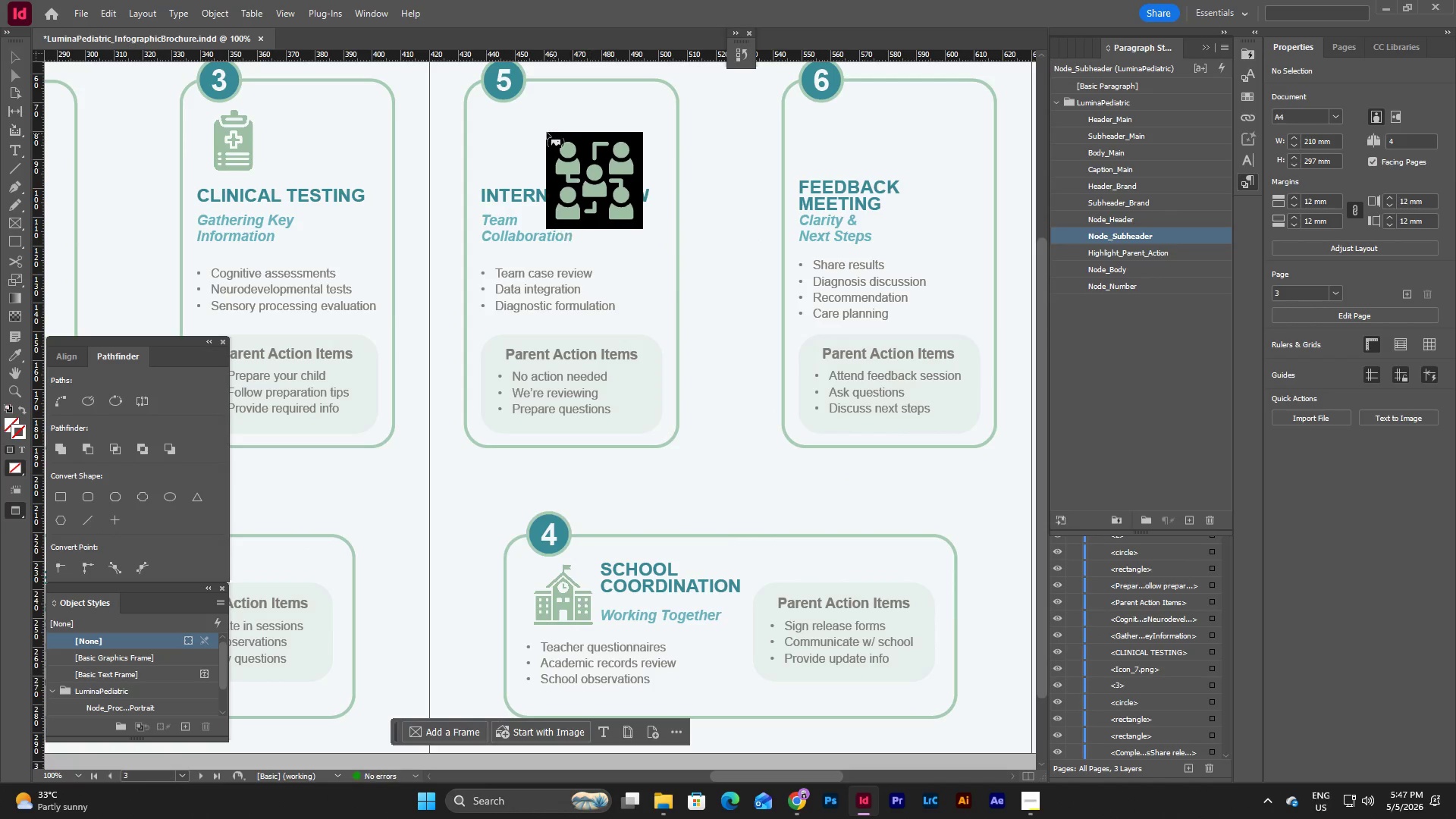 
left_click([517, 137])
 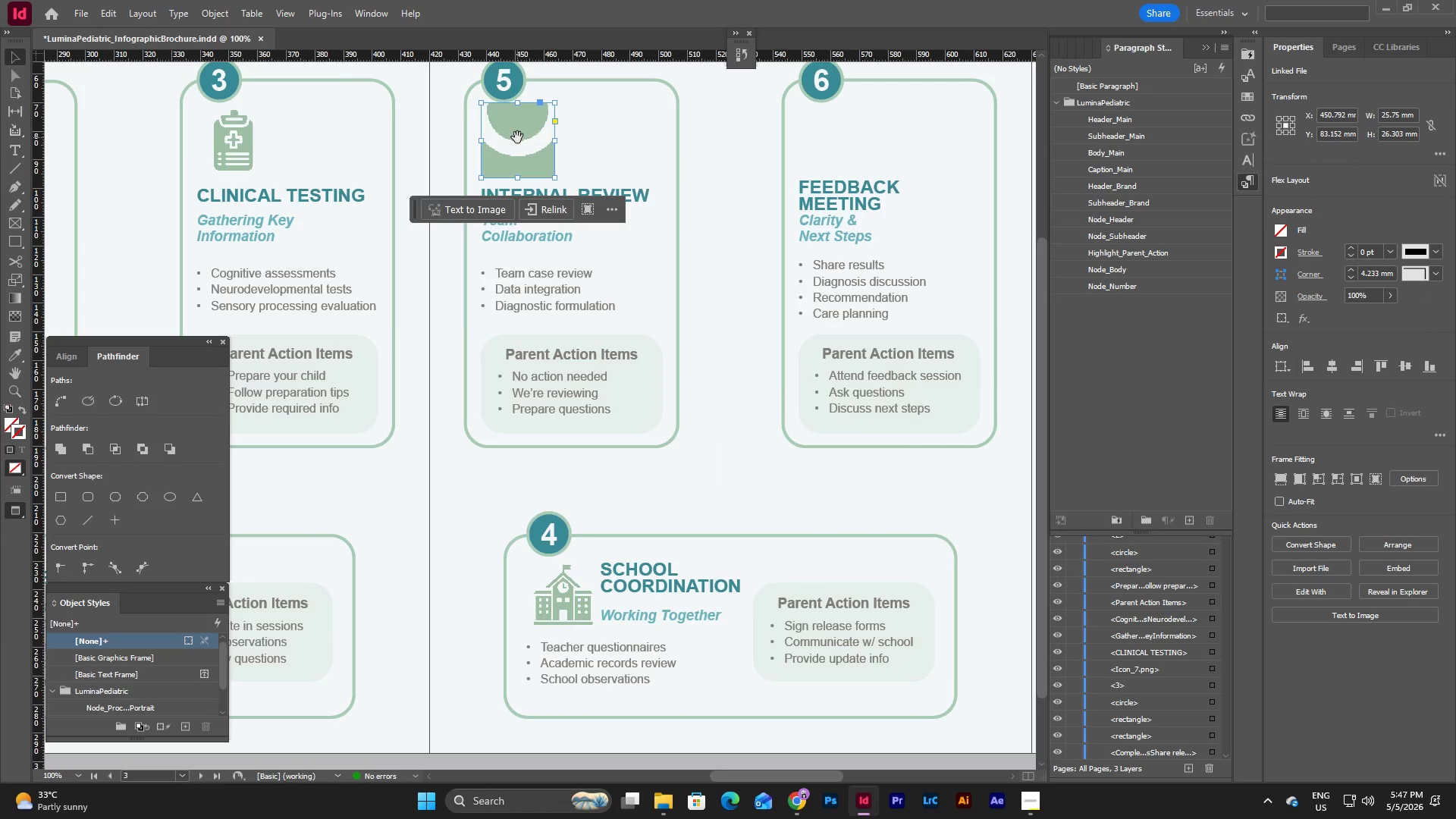 
double_click([517, 137])
 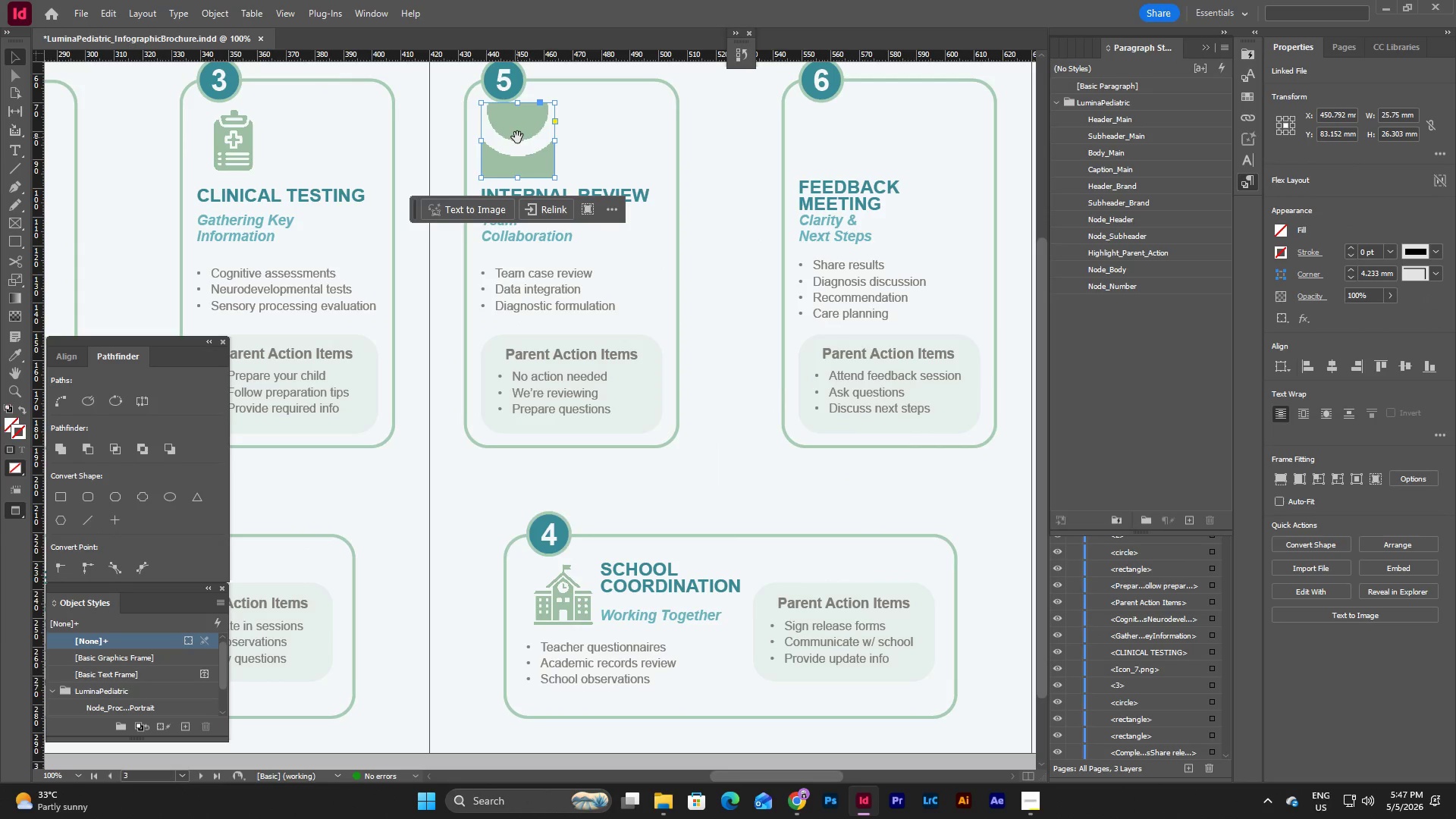 
double_click([517, 137])
 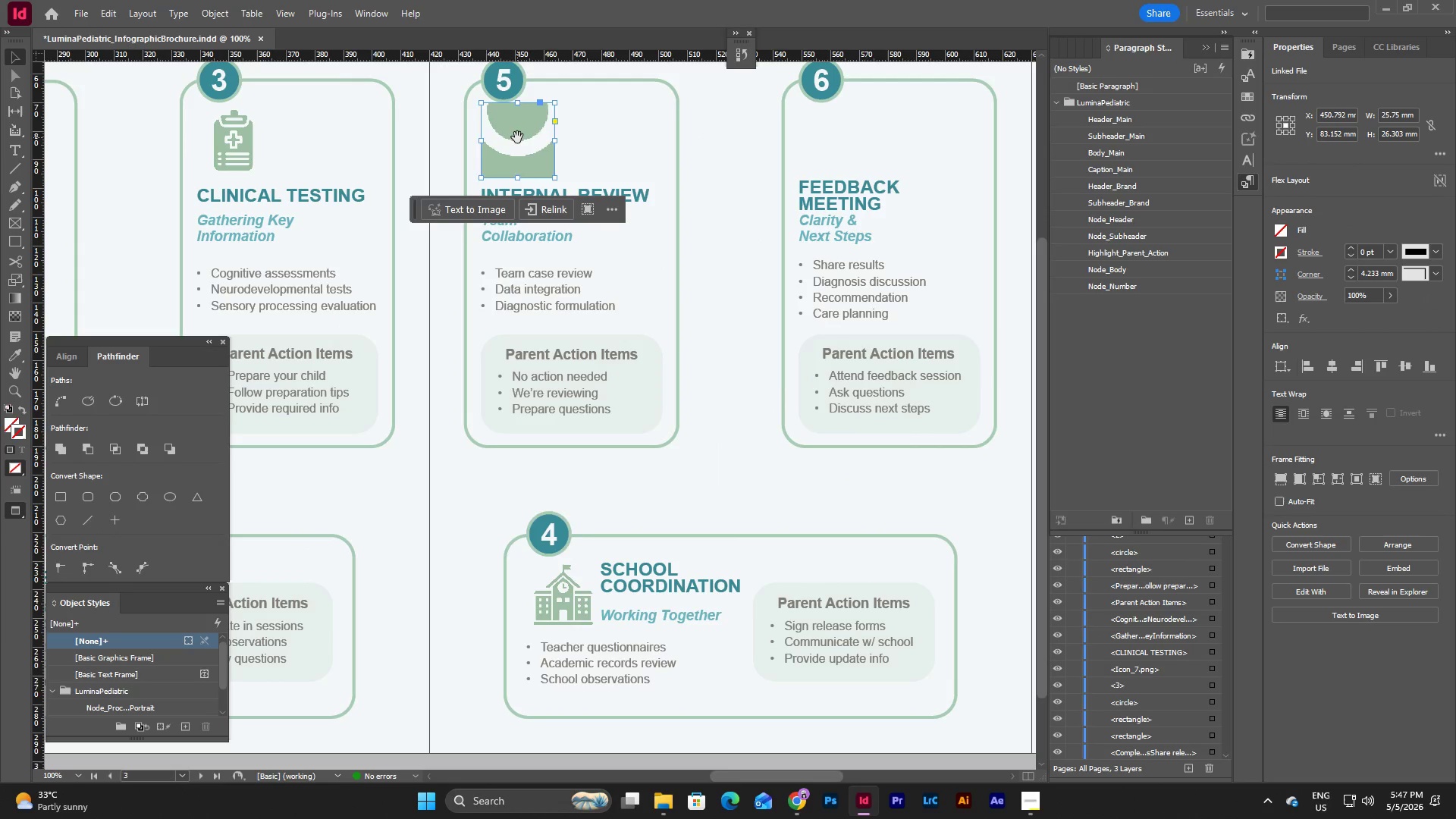 
triple_click([517, 137])
 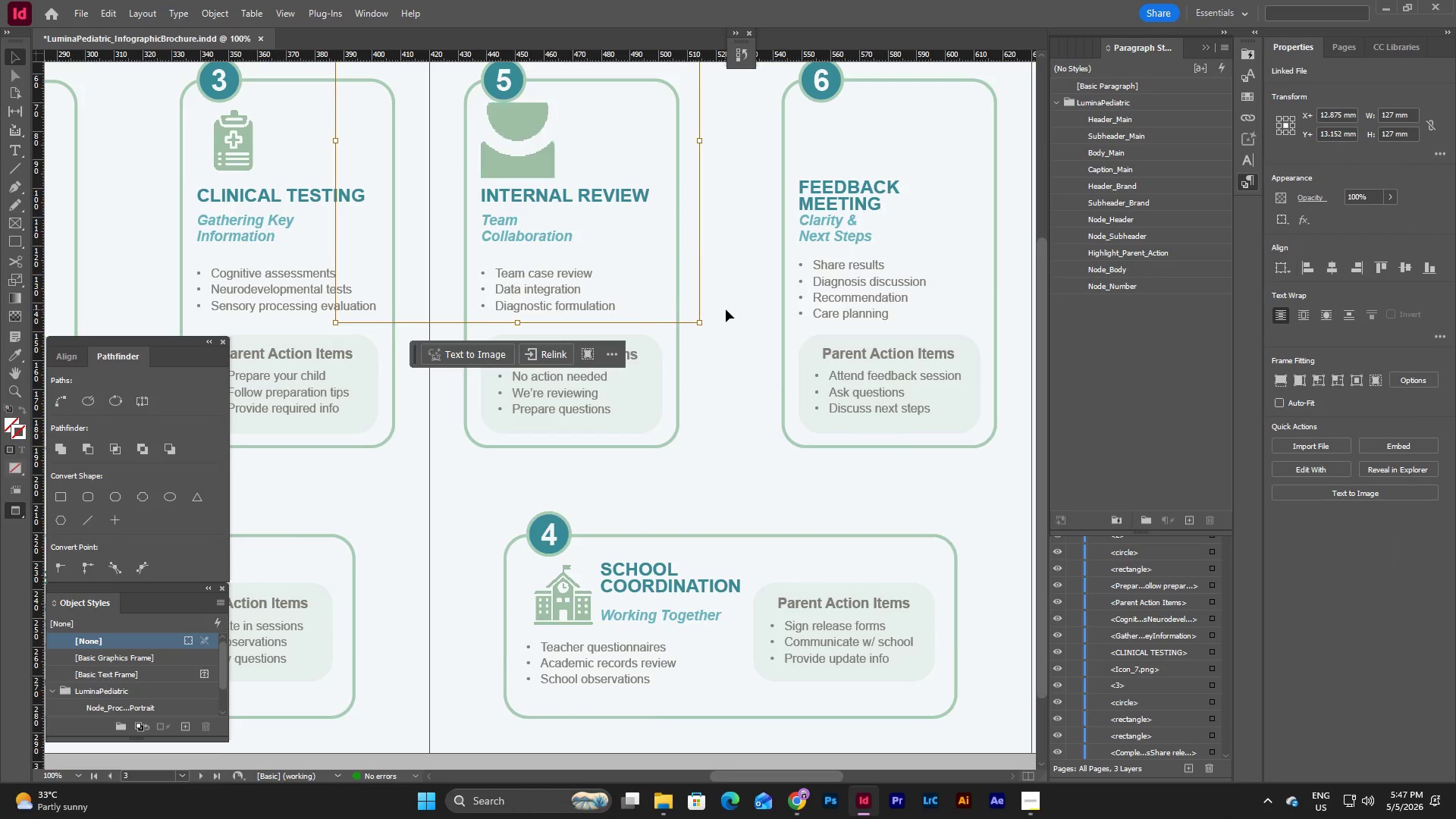 
scroll: coordinate [722, 297], scroll_direction: up, amount: 3.0
 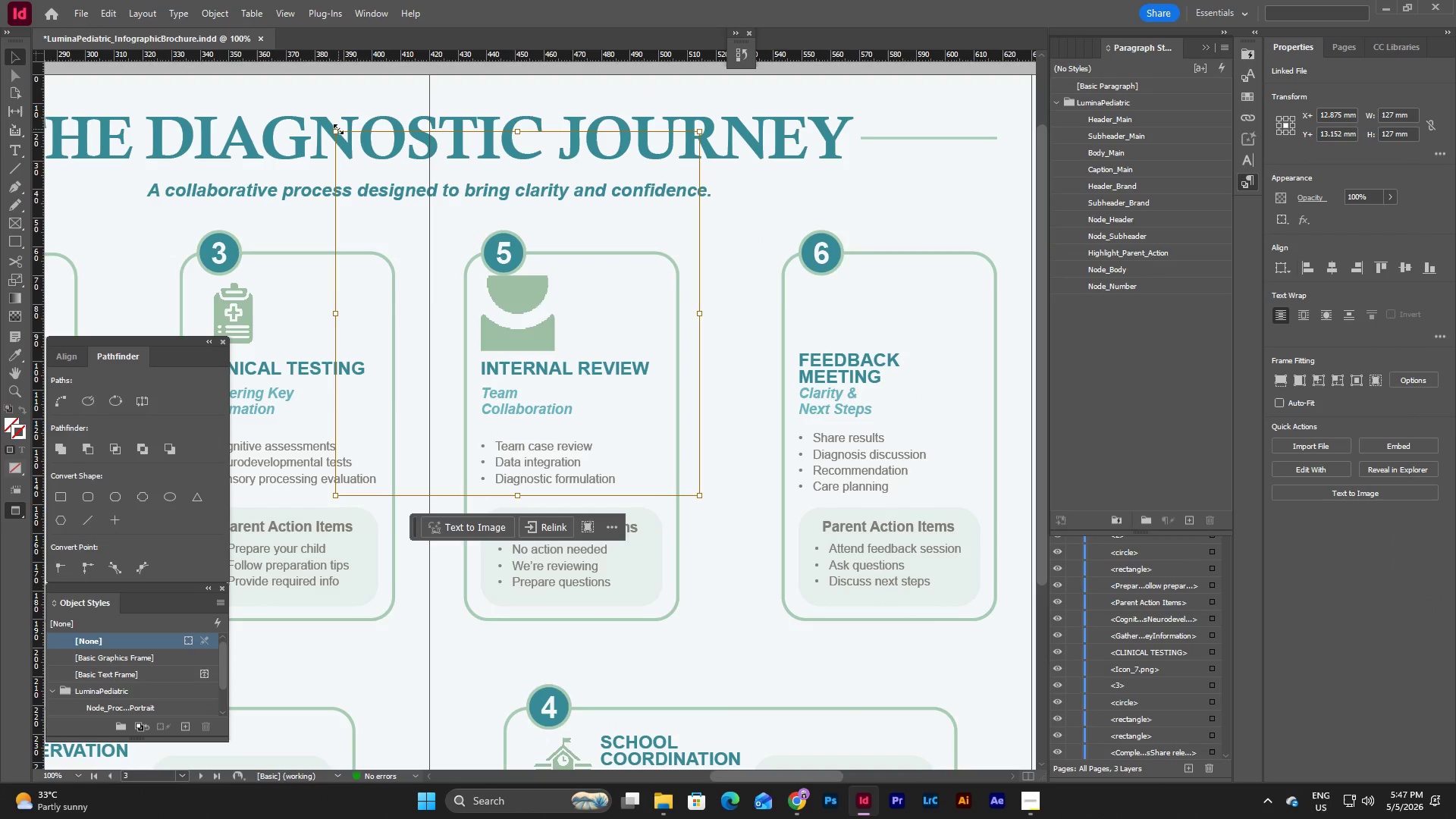 
left_click_drag(start_coordinate=[338, 129], to_coordinate=[482, 278])
 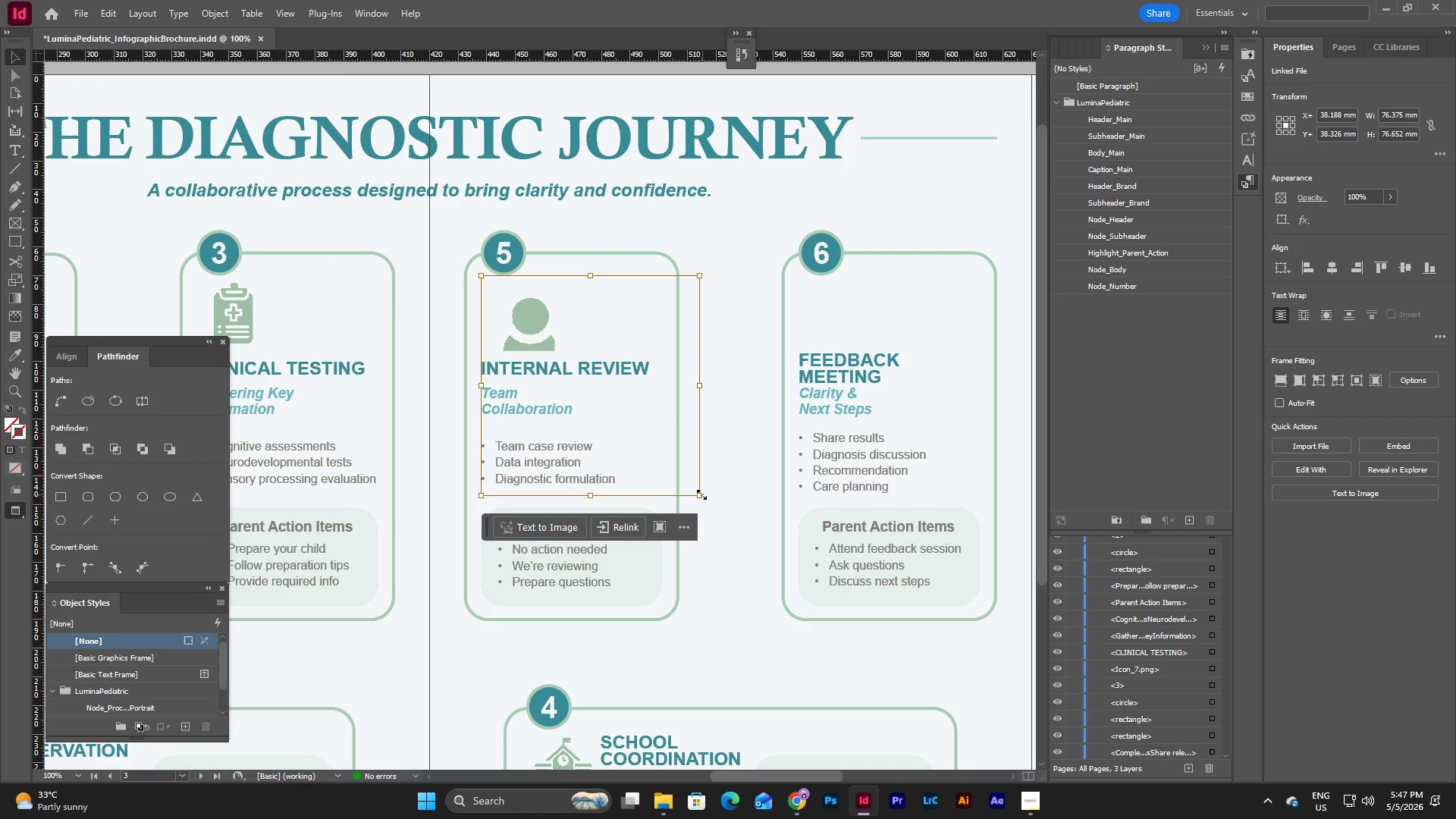 
left_click_drag(start_coordinate=[699, 494], to_coordinate=[573, 354])
 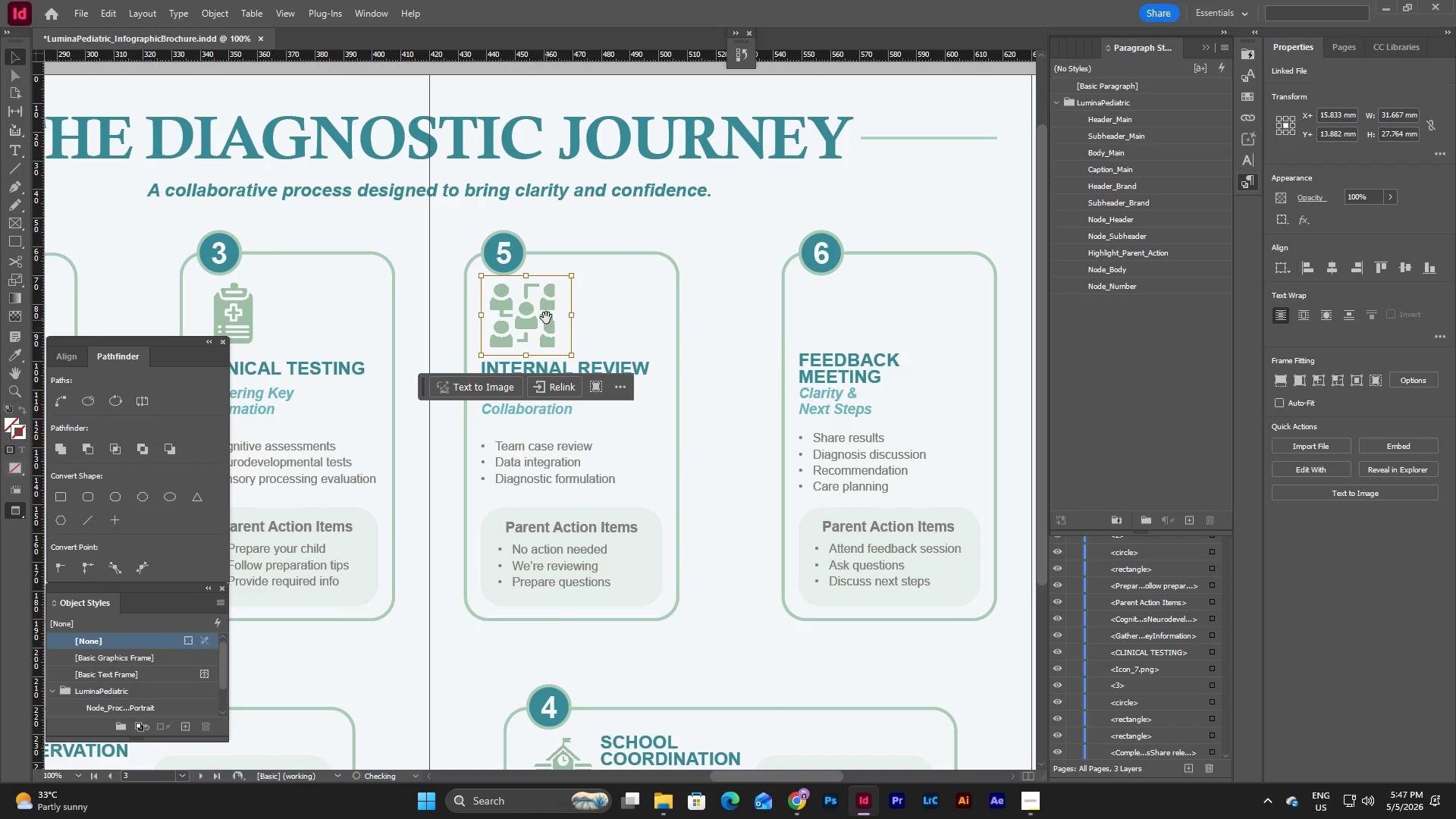 
left_click([545, 316])
 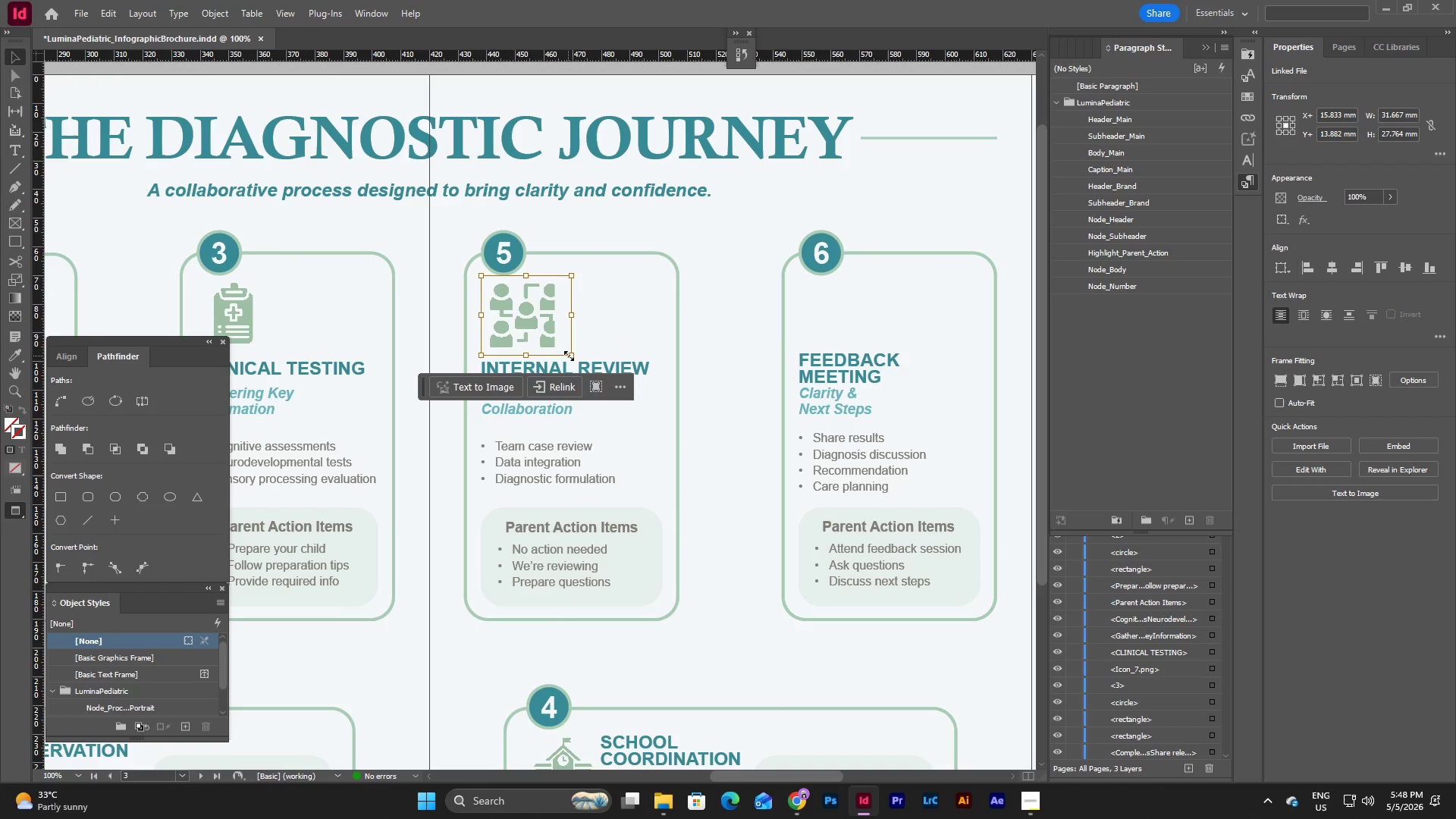 
left_click_drag(start_coordinate=[570, 356], to_coordinate=[556, 351])
 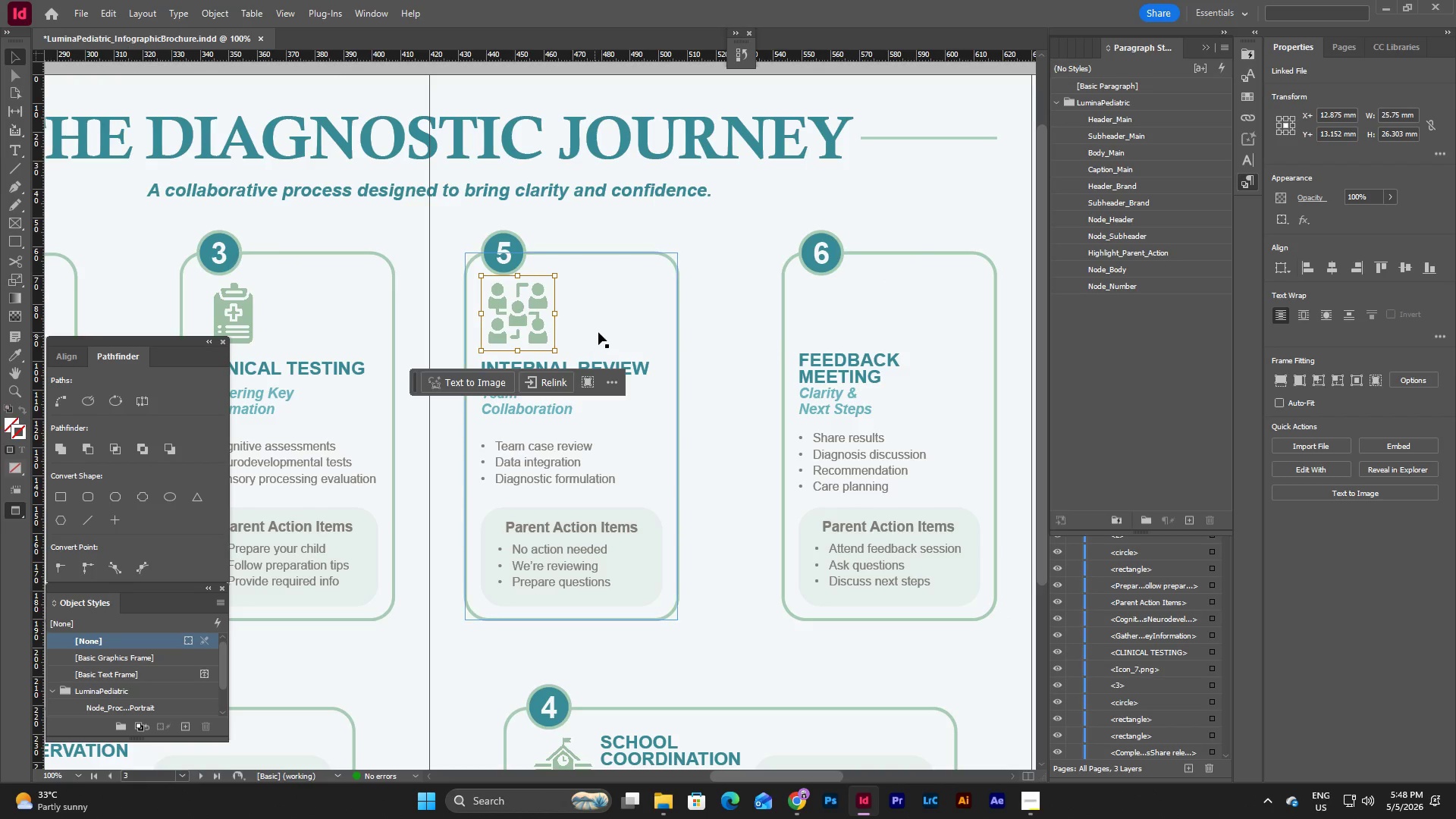 
left_click([598, 332])
 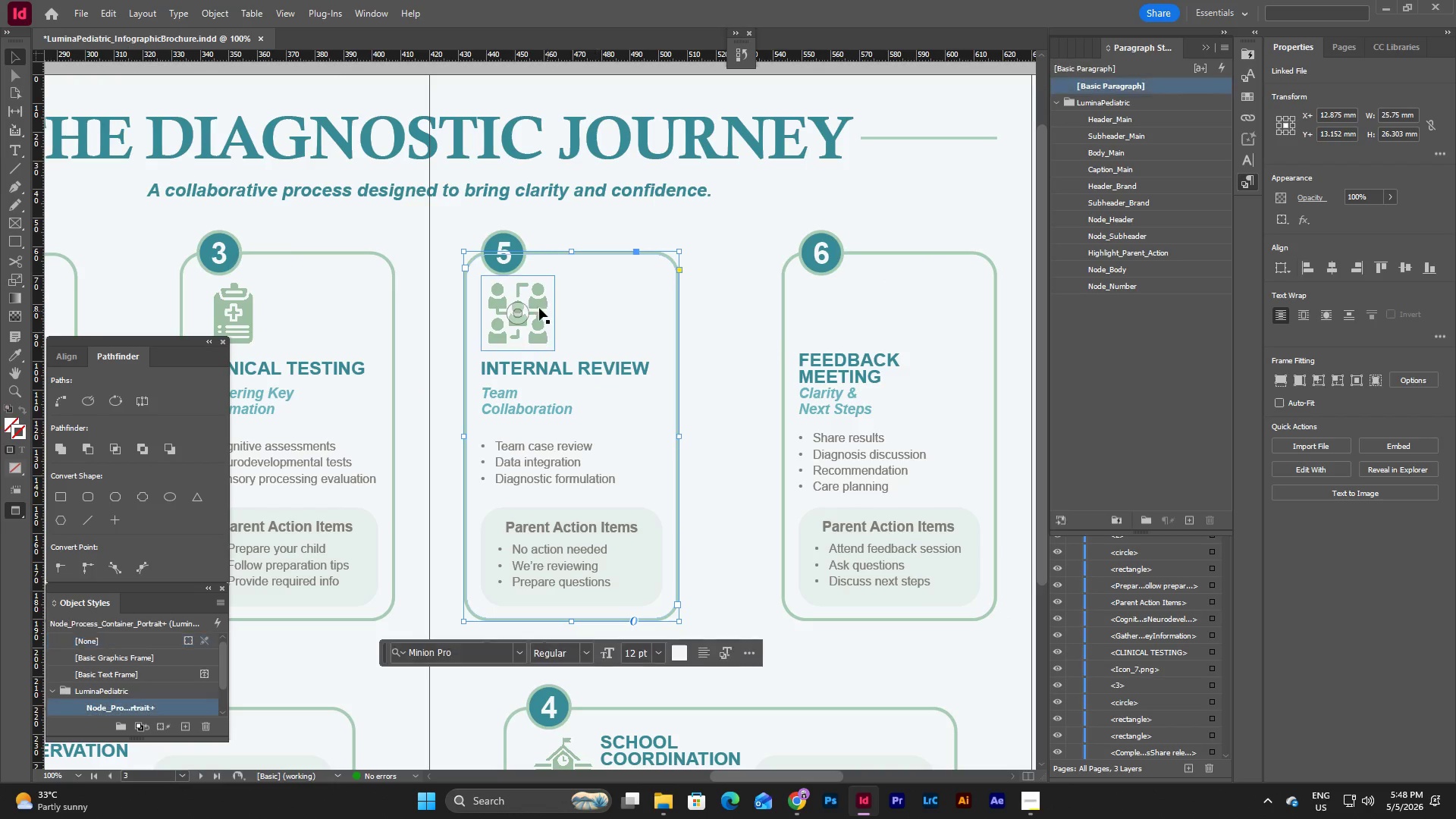 
left_click([529, 305])
 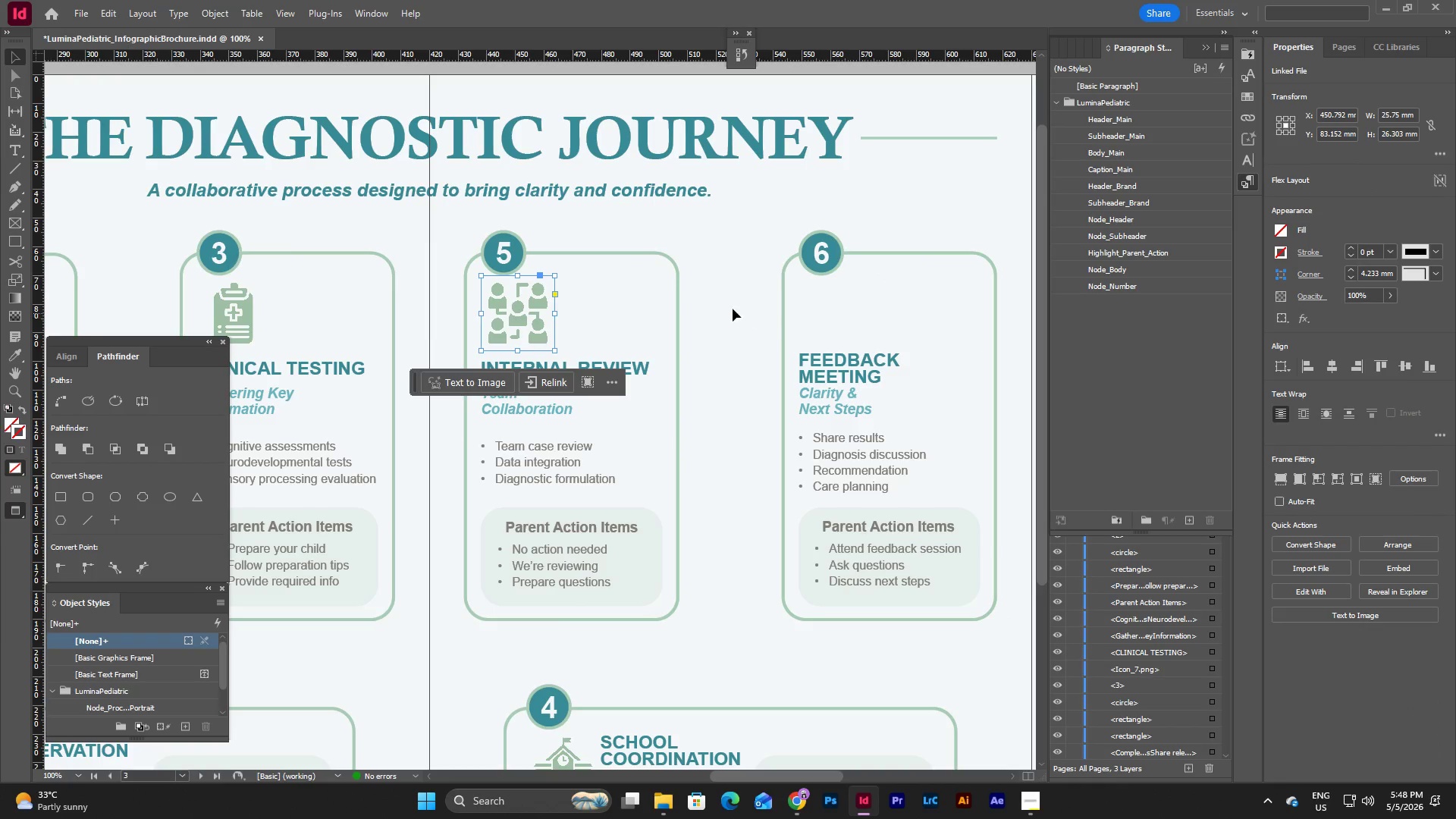 
left_click([732, 309])
 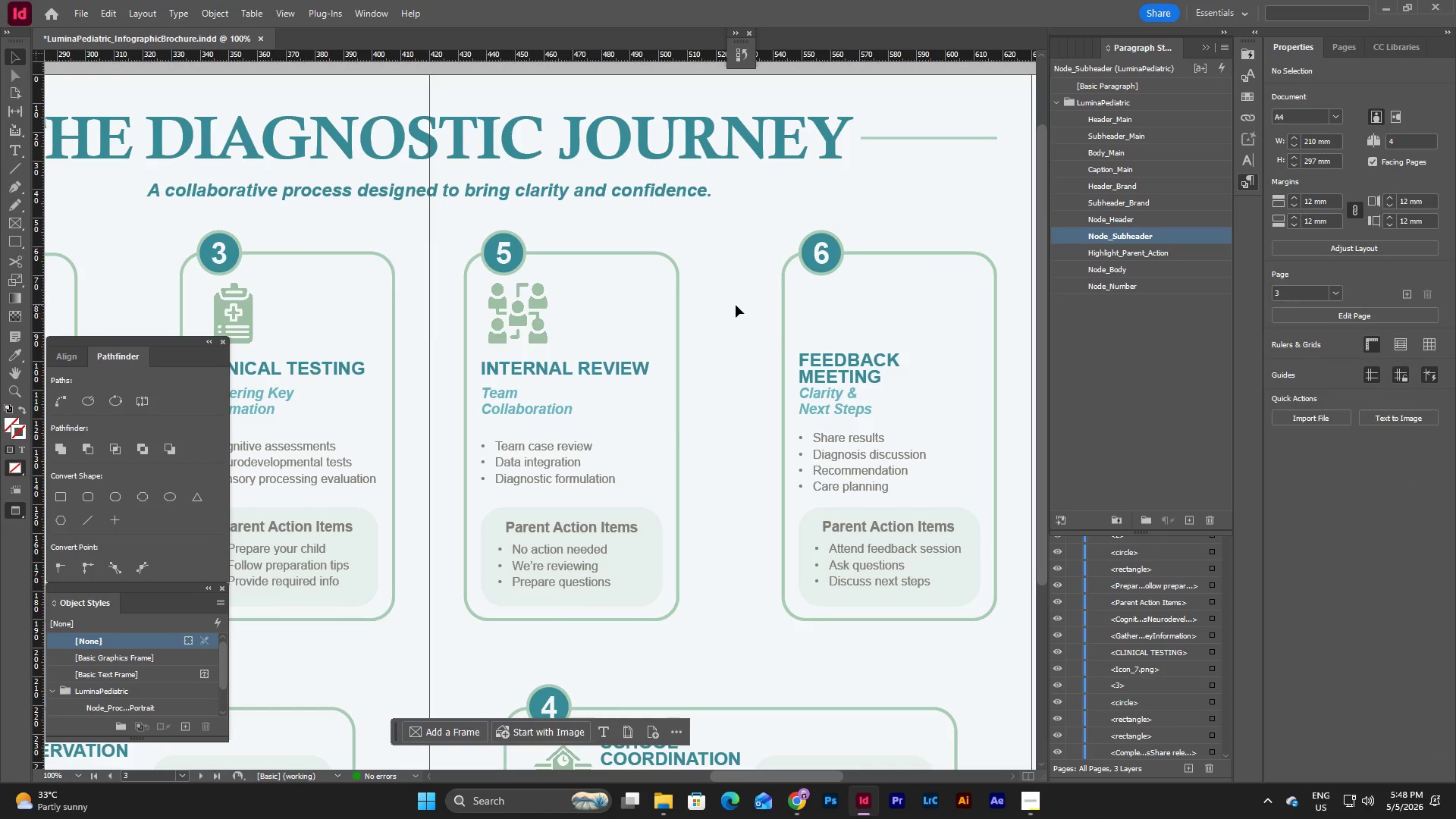 
scroll: coordinate [736, 305], scroll_direction: down, amount: 1.0
 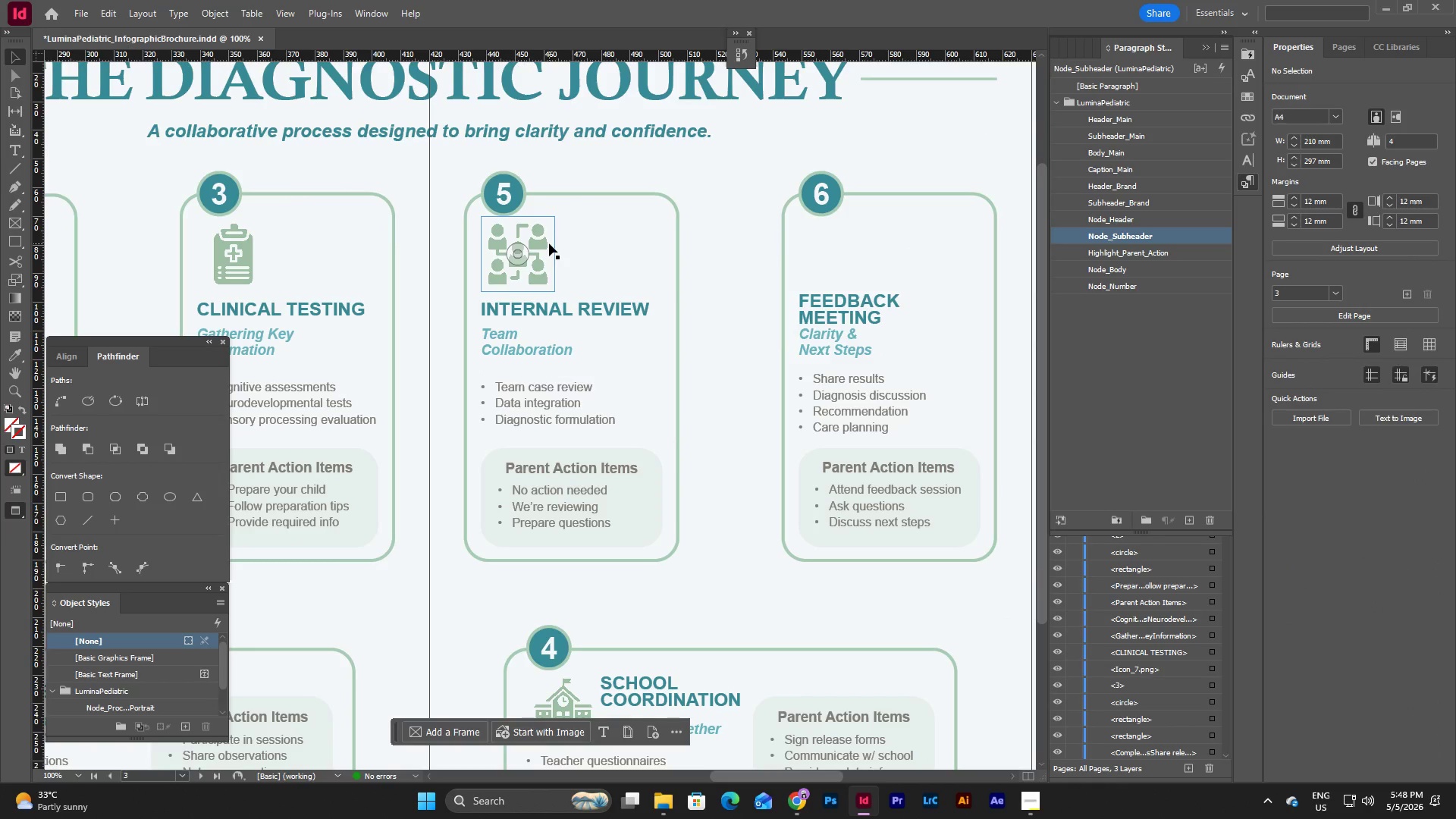 
double_click([549, 243])
 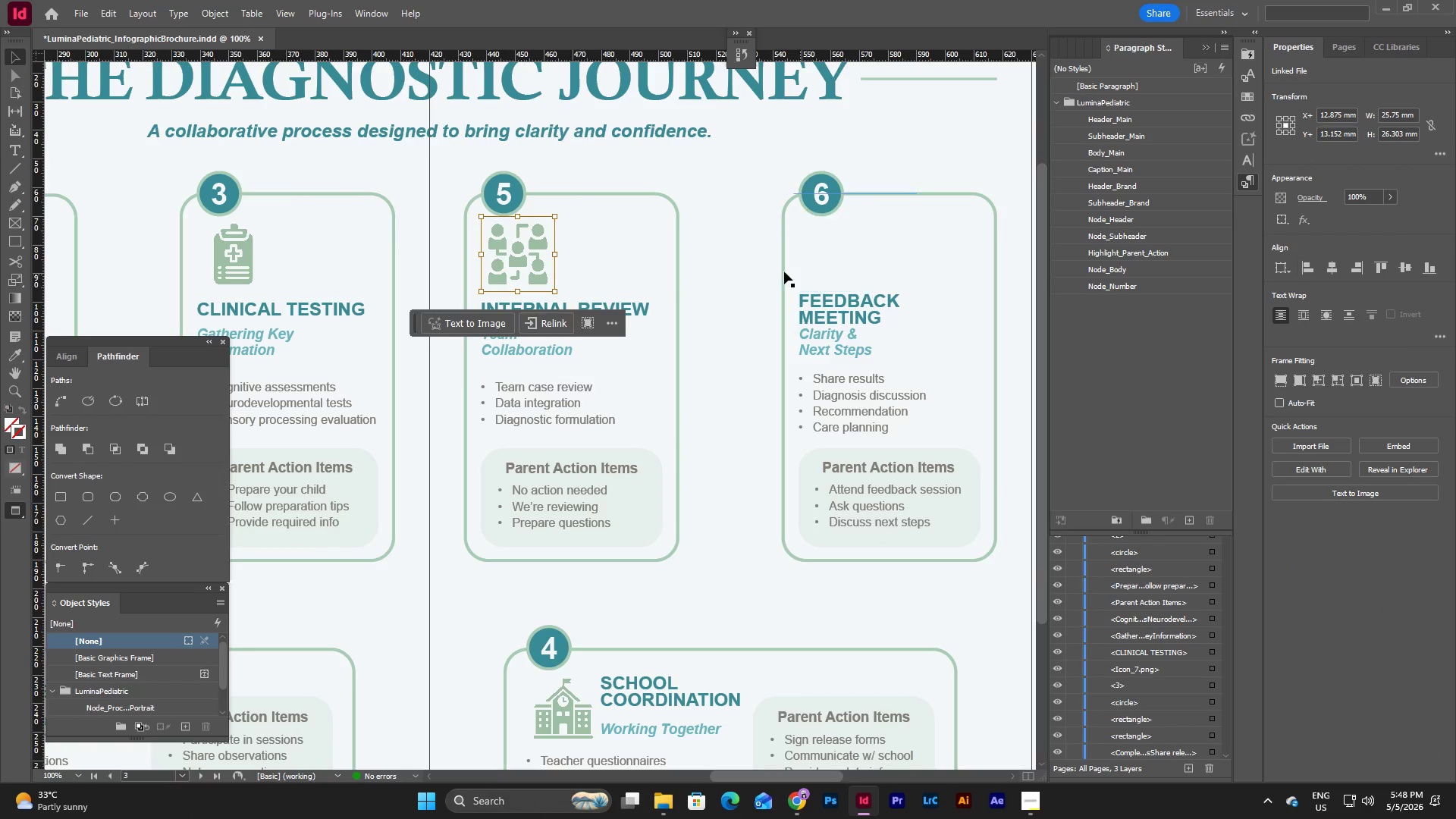 
left_click([735, 262])
 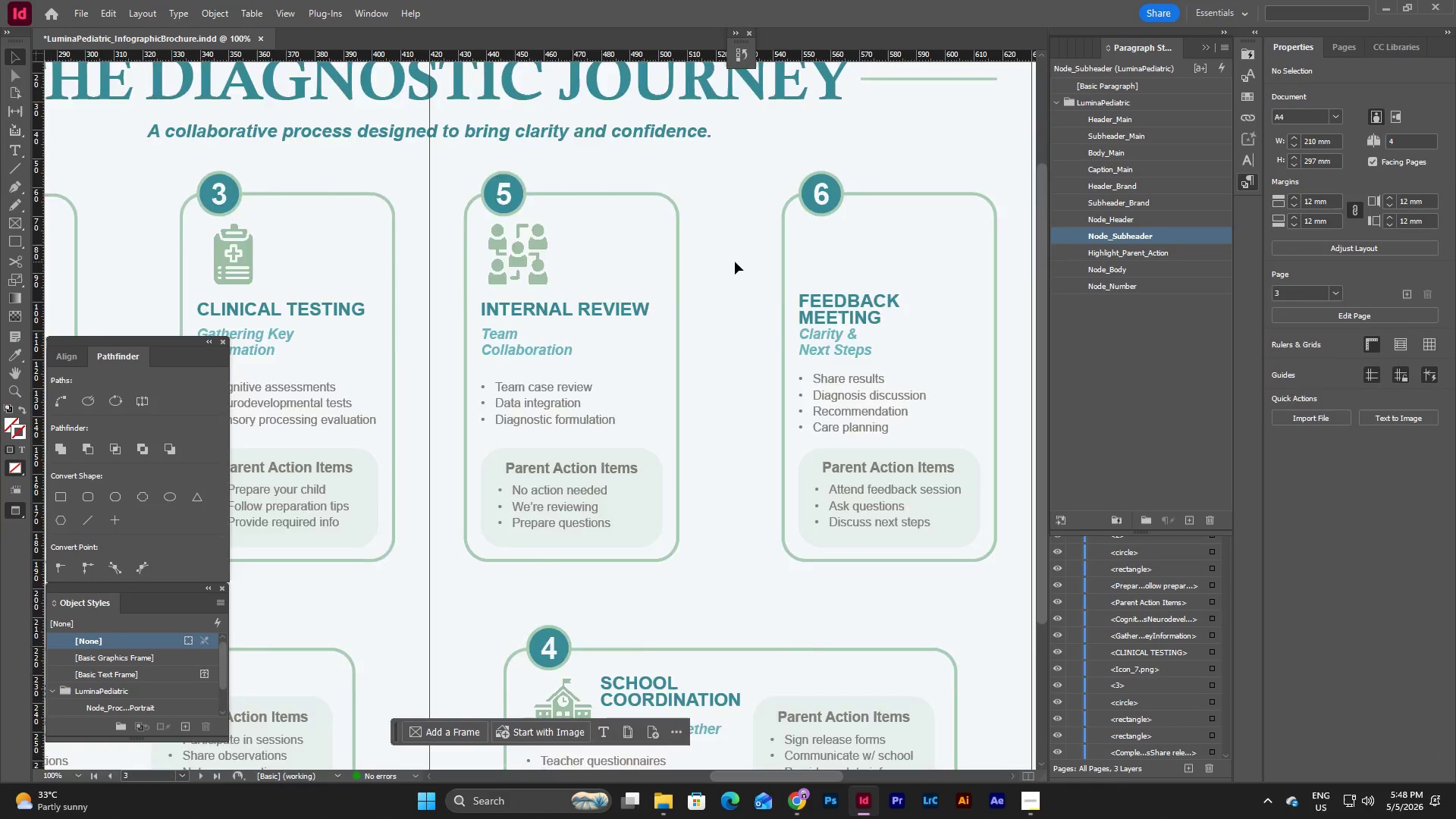 
scroll: coordinate [735, 262], scroll_direction: down, amount: 1.0
 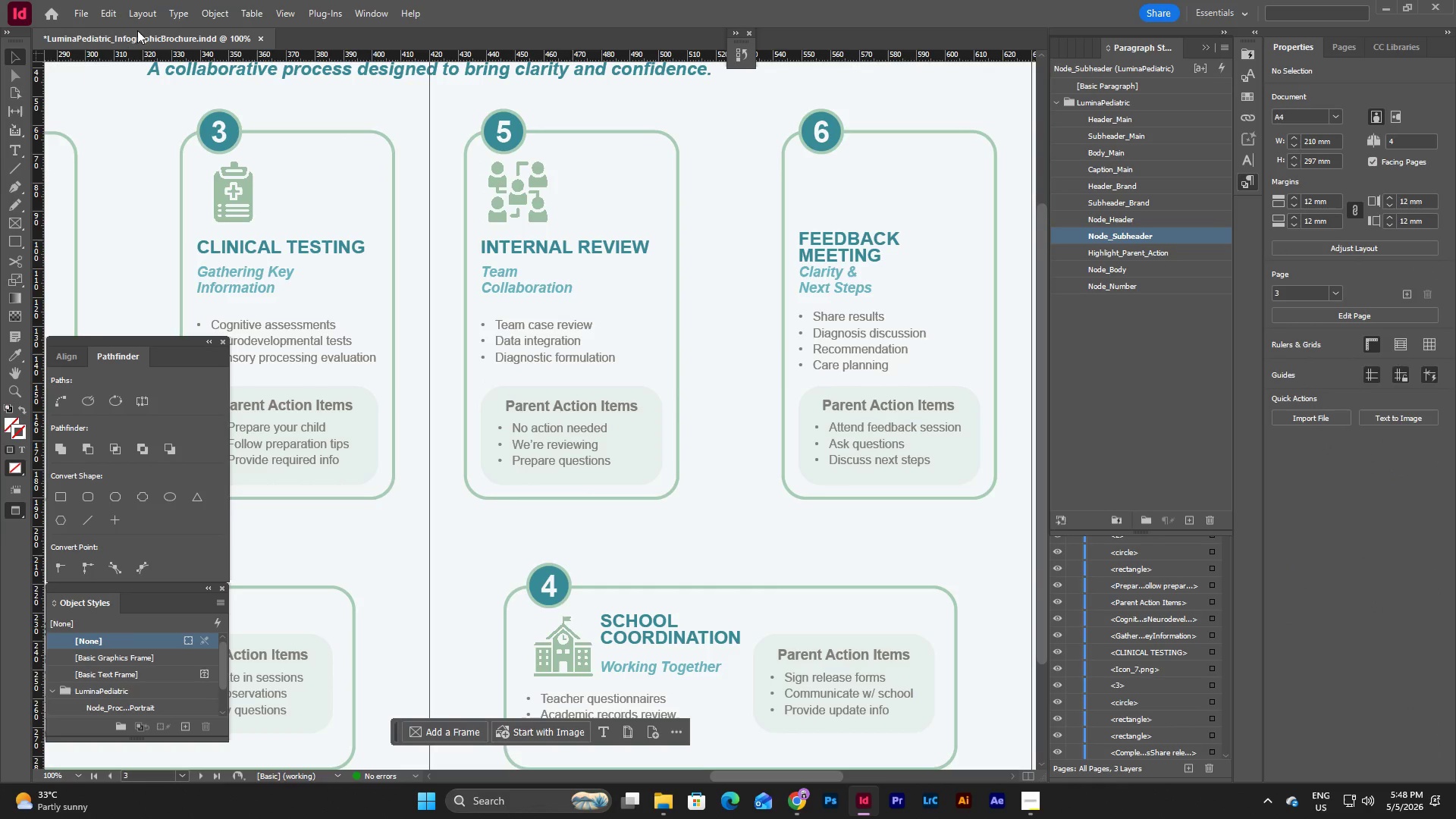 
left_click([78, 14])
 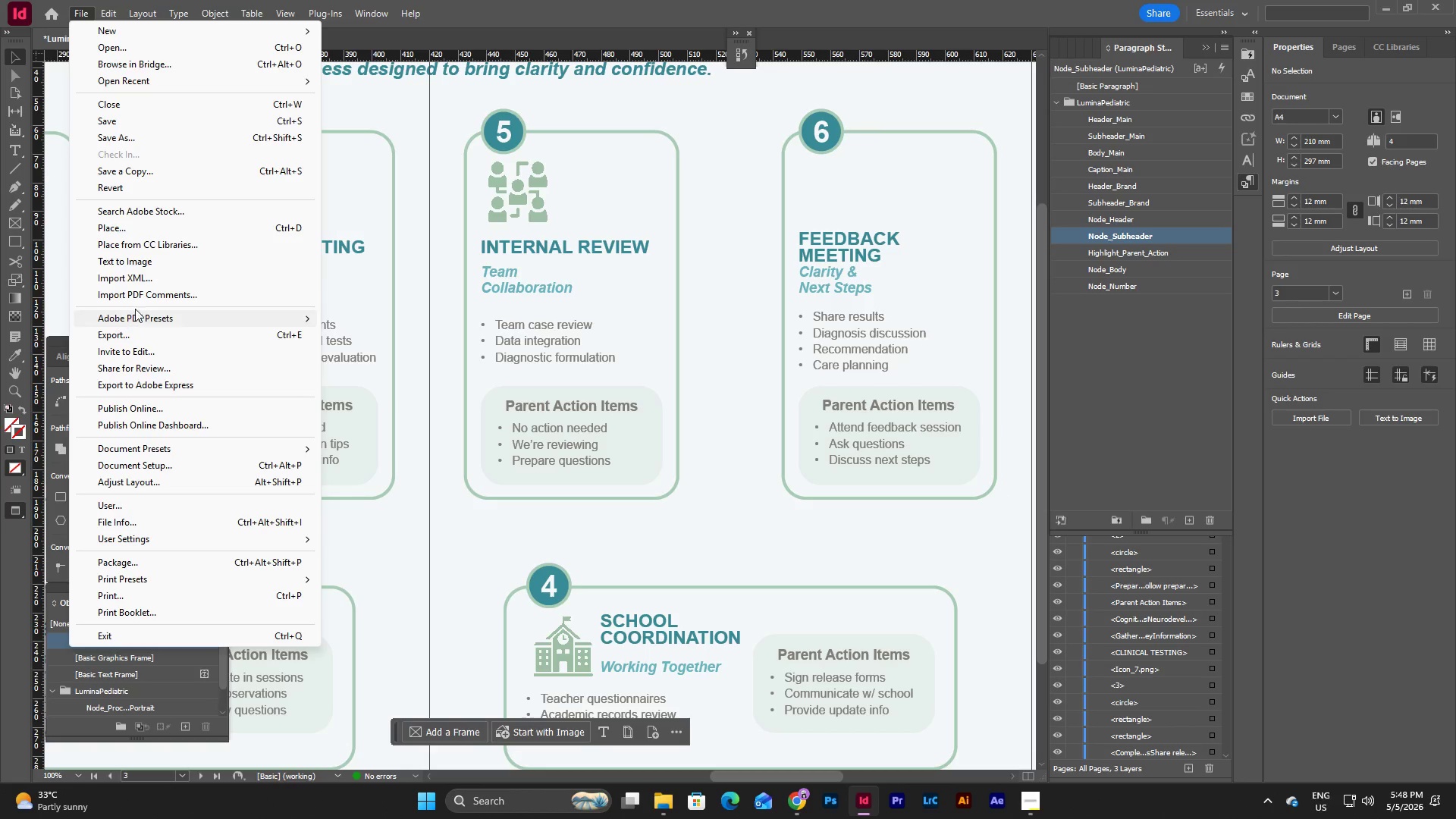 
left_click([125, 226])
 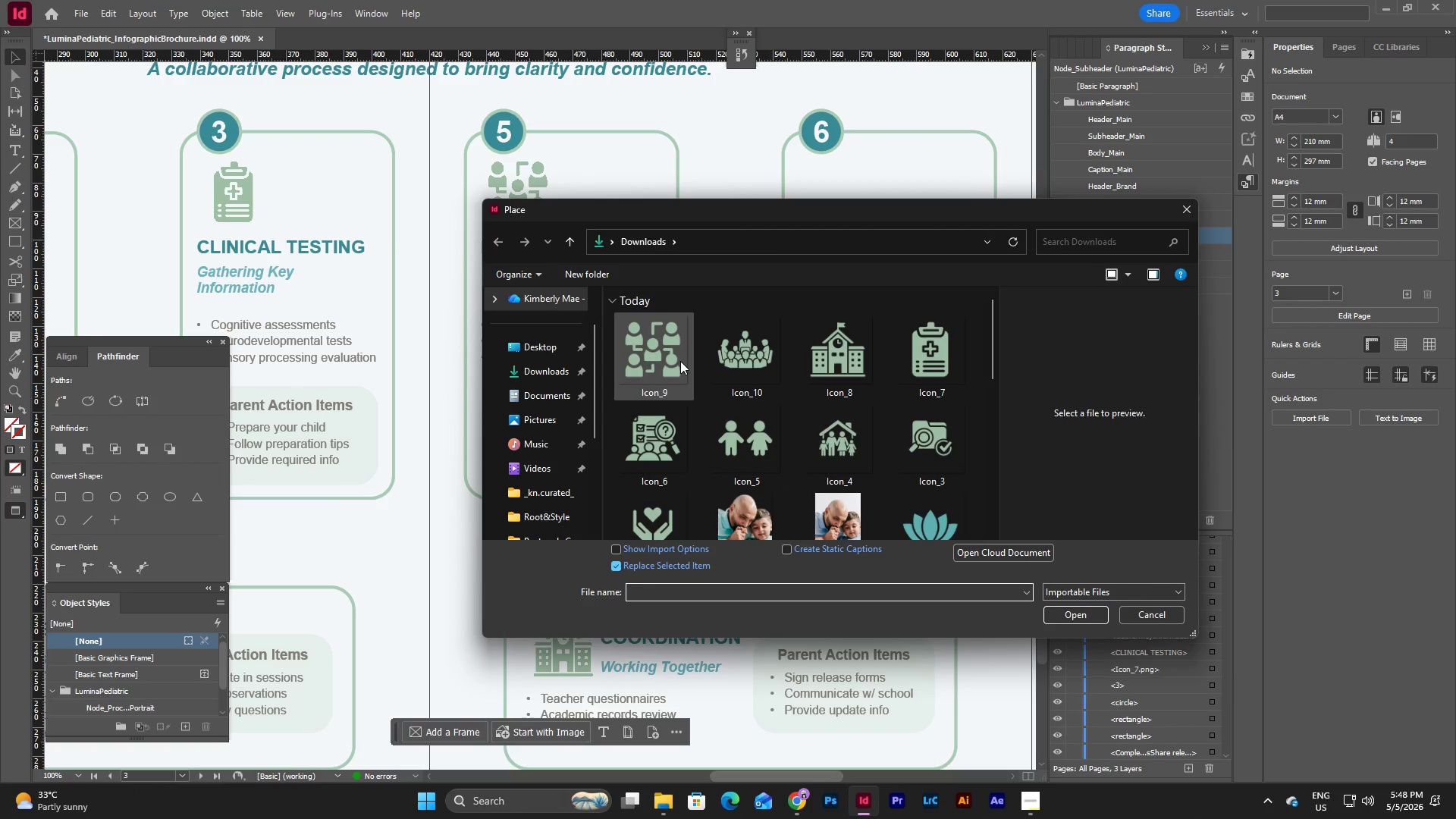 
double_click([745, 358])
 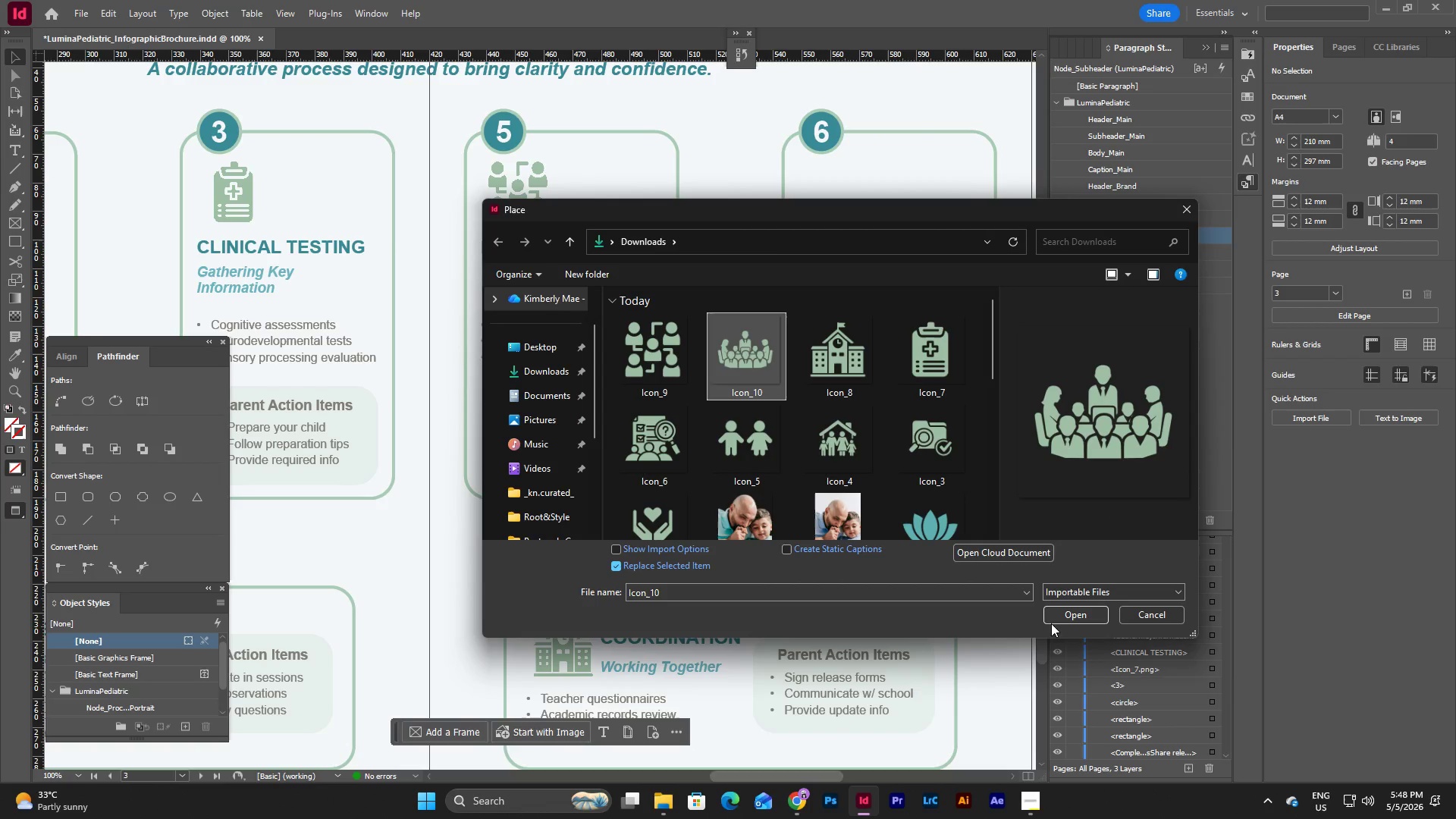 
left_click([1064, 614])
 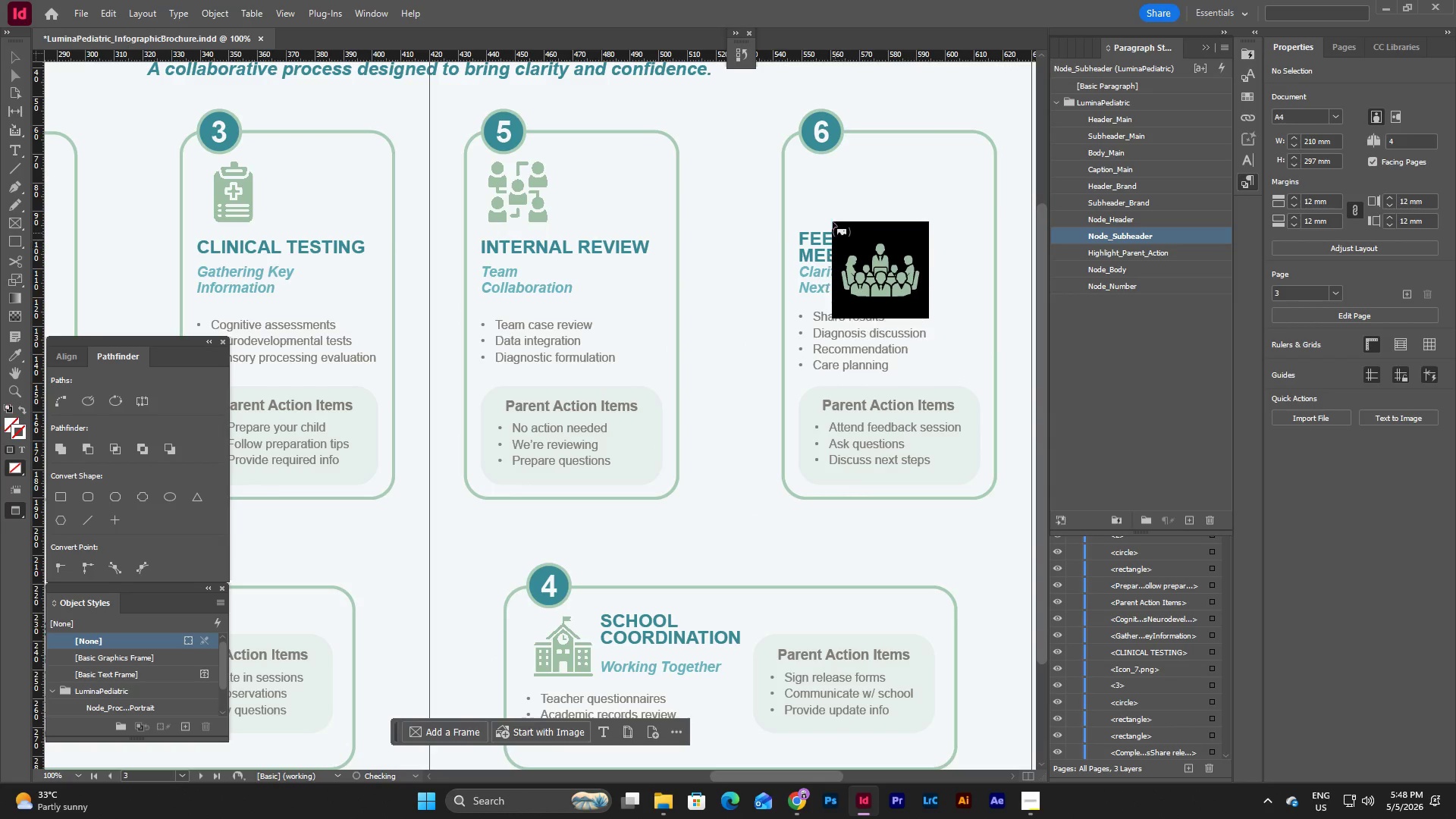 
left_click([833, 195])
 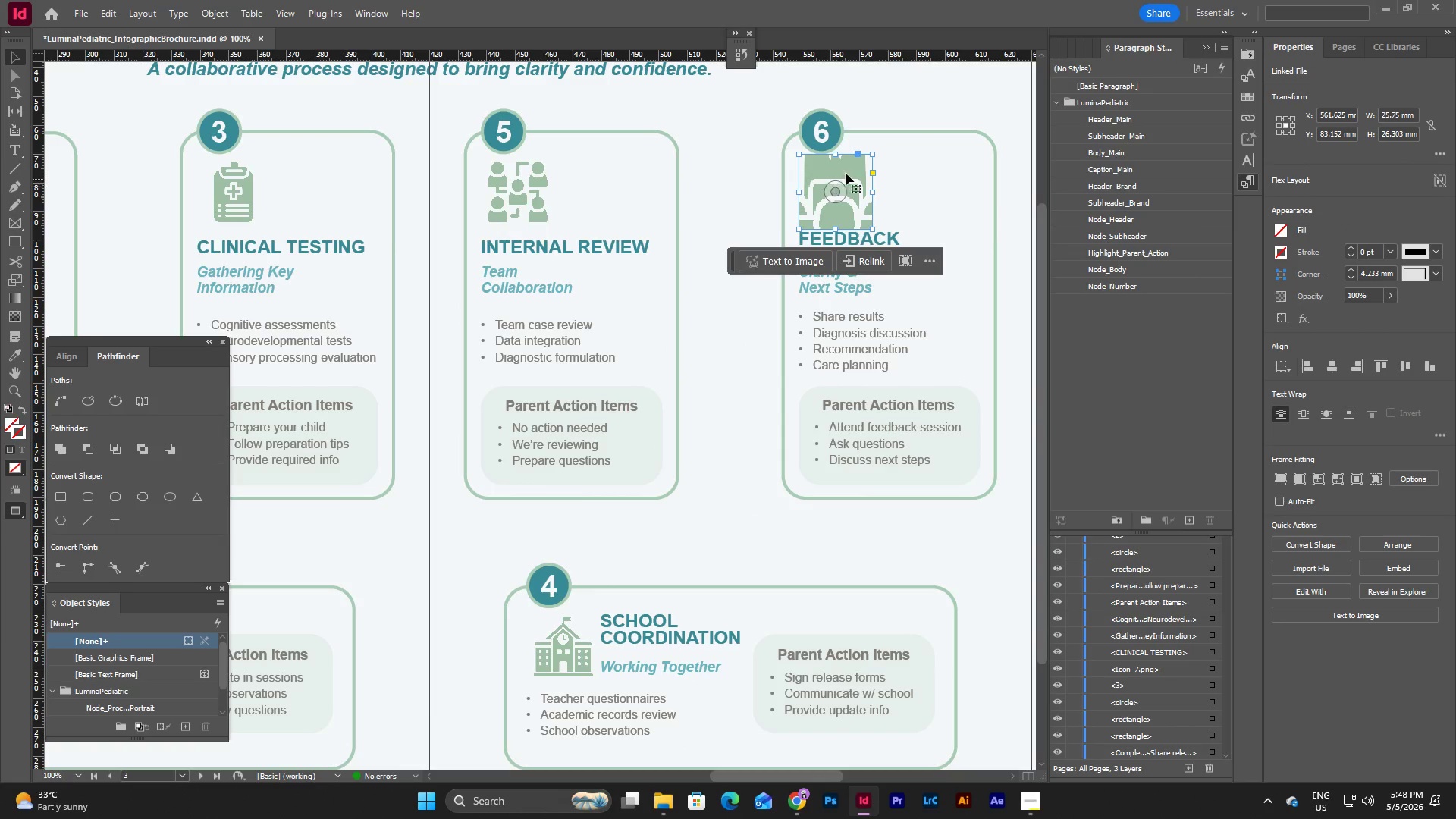 
double_click([846, 171])
 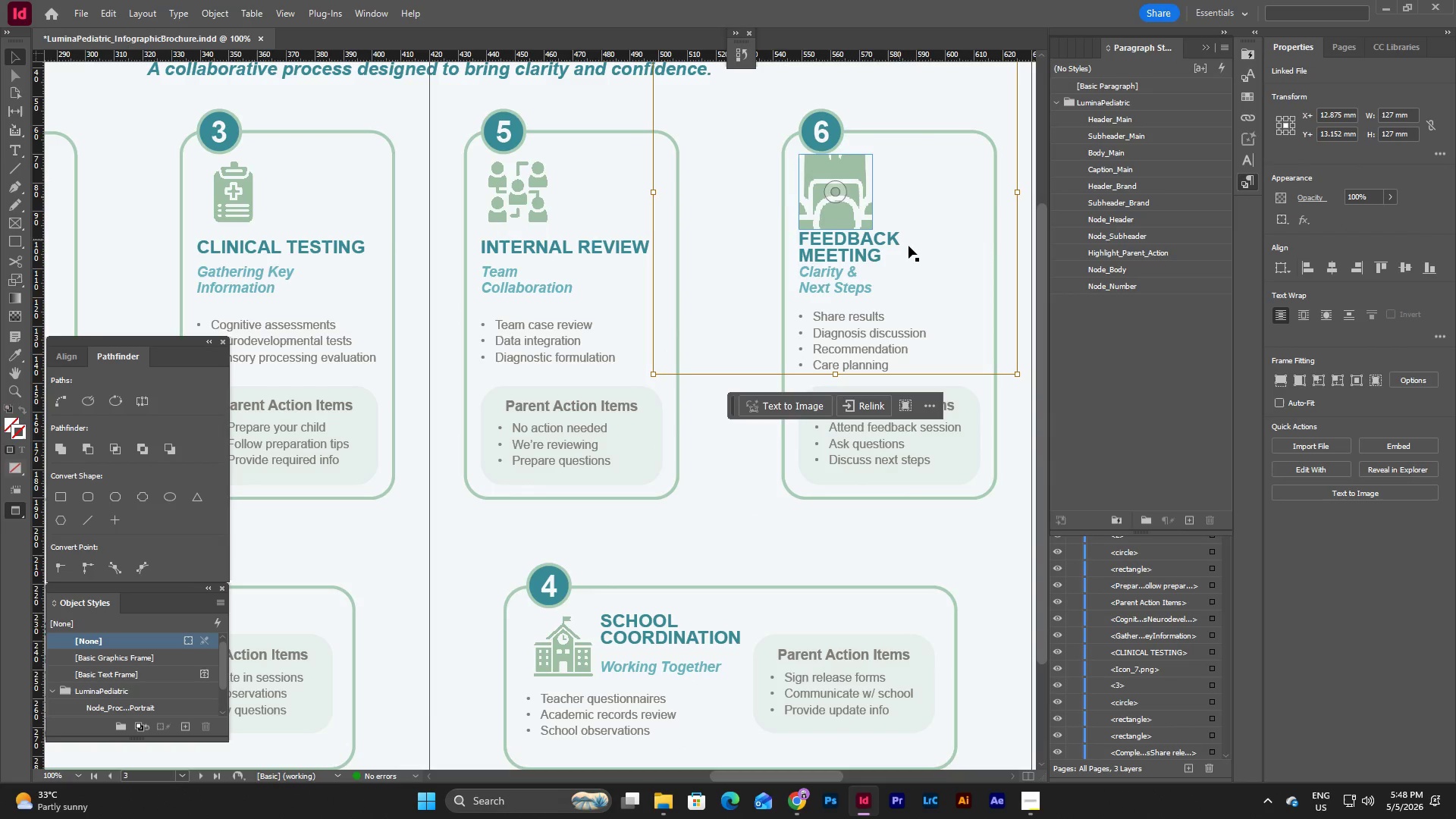 
scroll: coordinate [910, 246], scroll_direction: up, amount: 1.0
 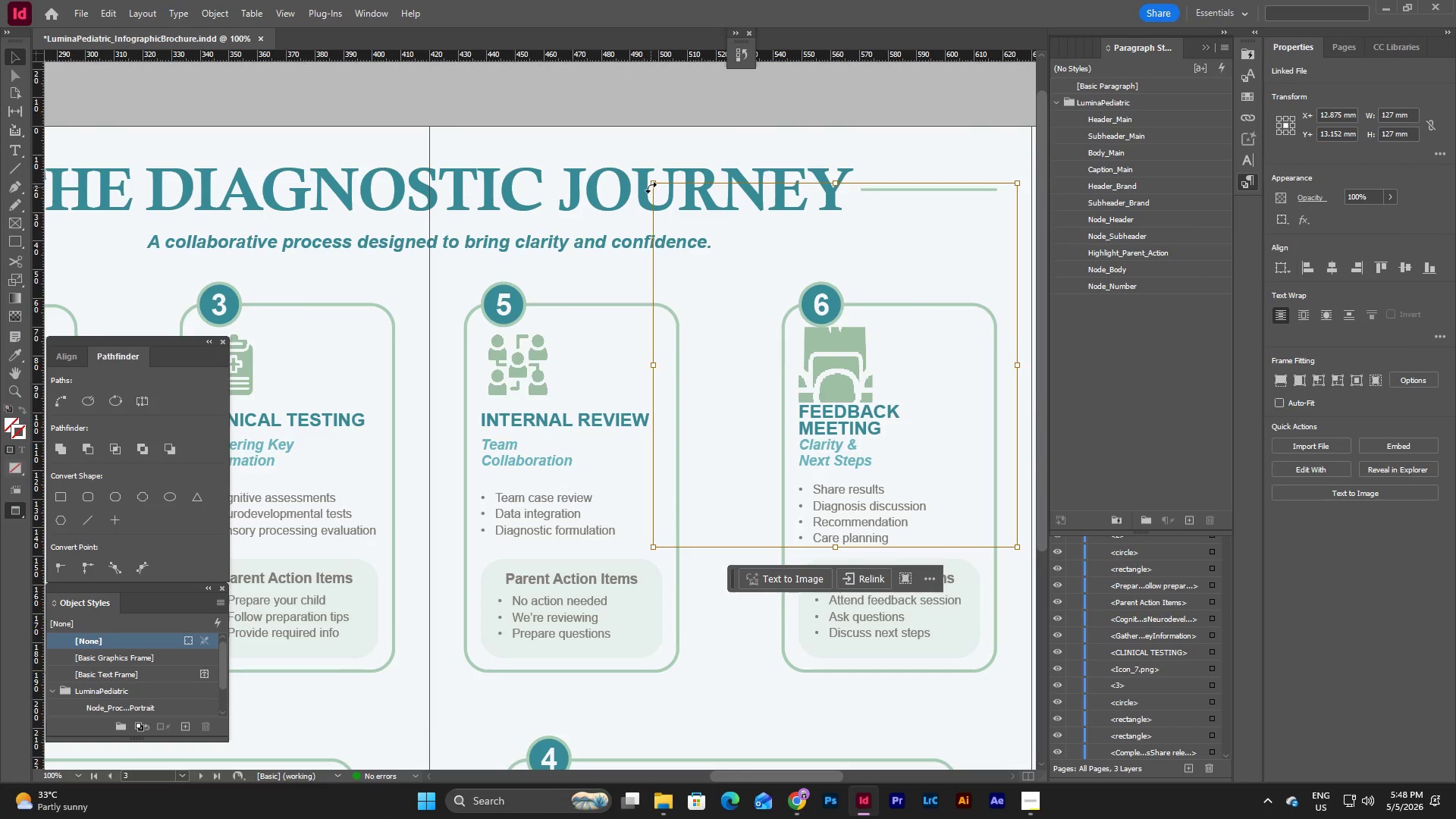 
left_click_drag(start_coordinate=[654, 184], to_coordinate=[799, 328])
 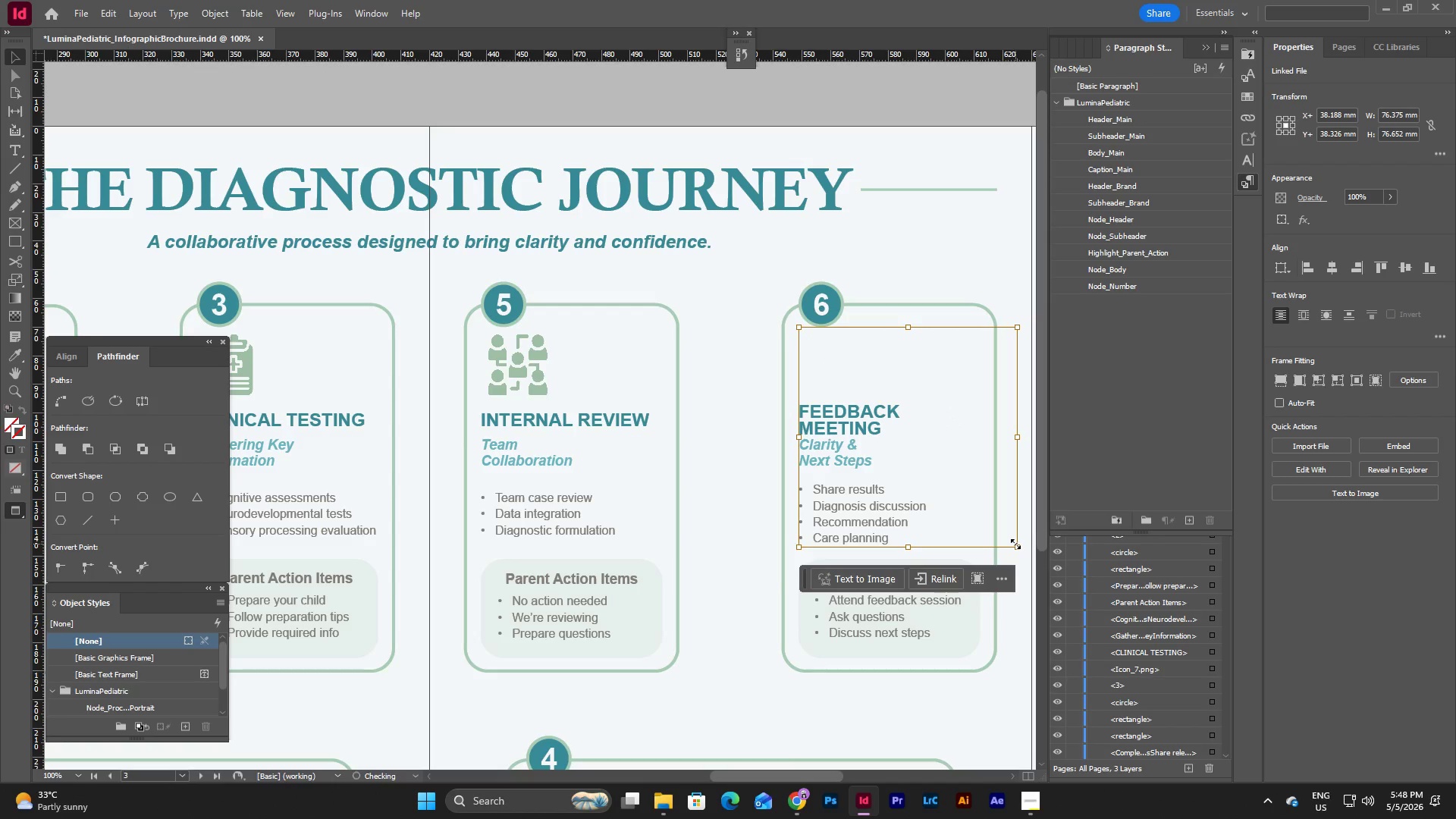 
left_click_drag(start_coordinate=[1015, 545], to_coordinate=[880, 400])
 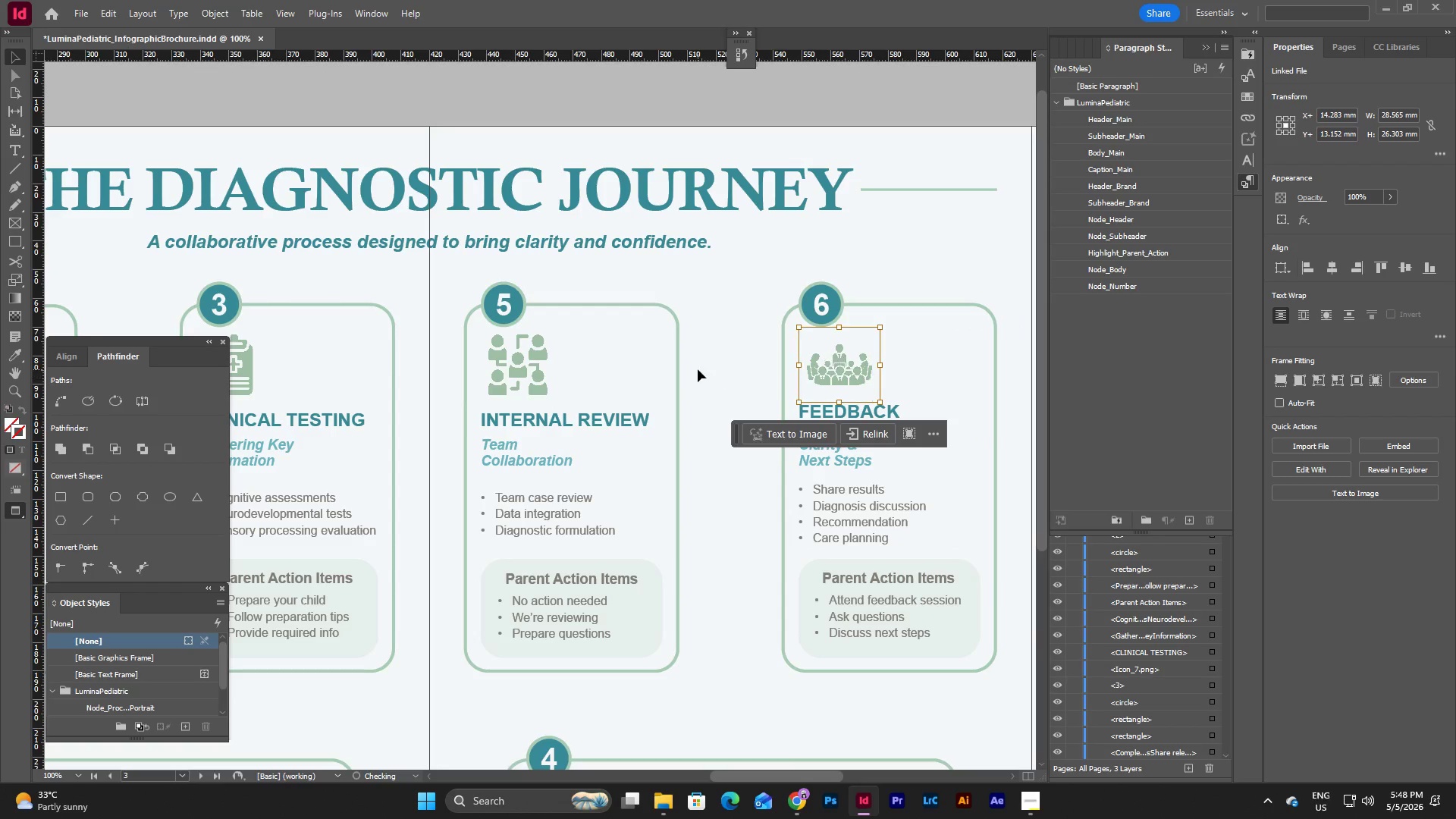 
left_click([698, 369])
 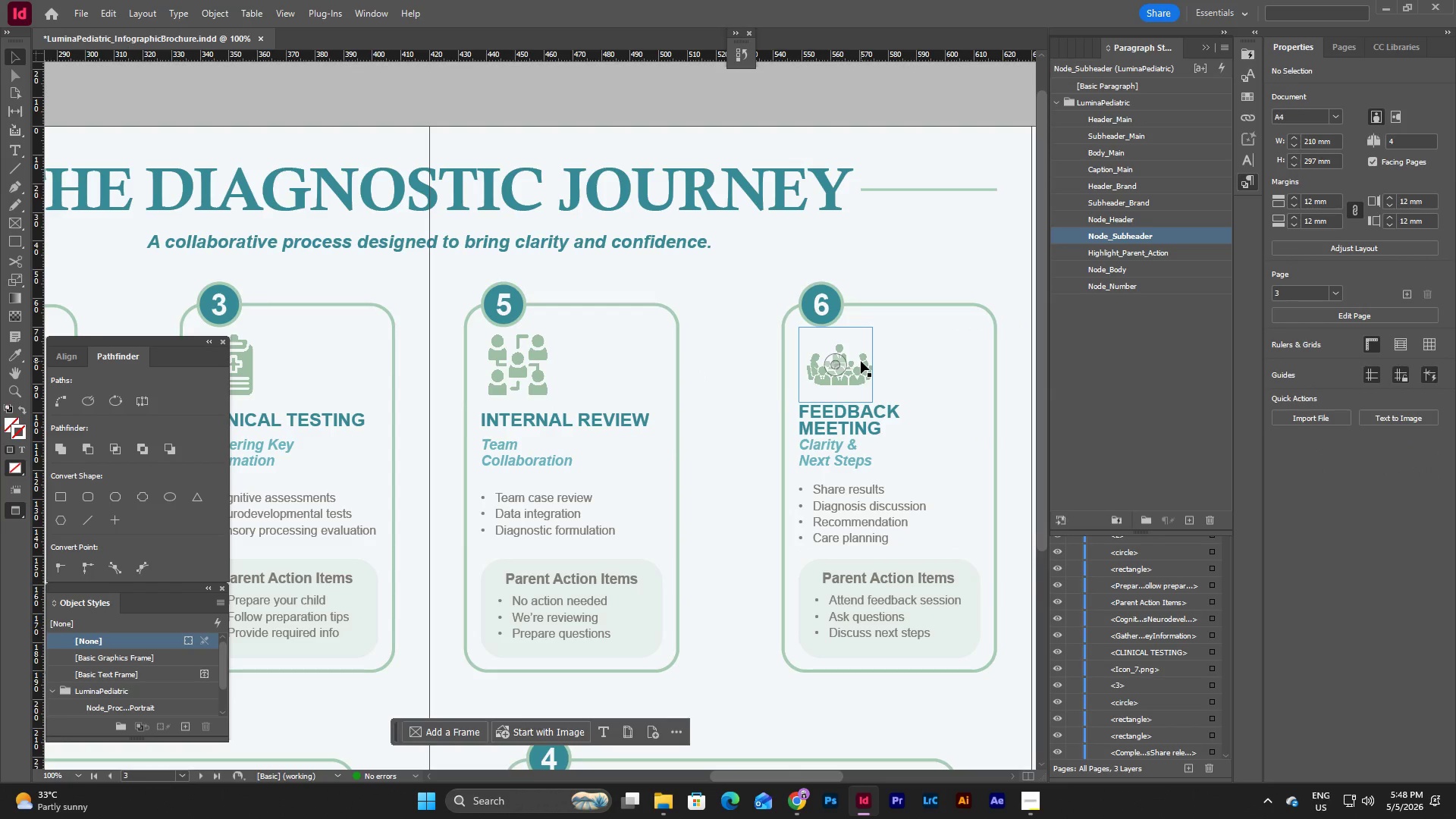 
double_click([861, 361])
 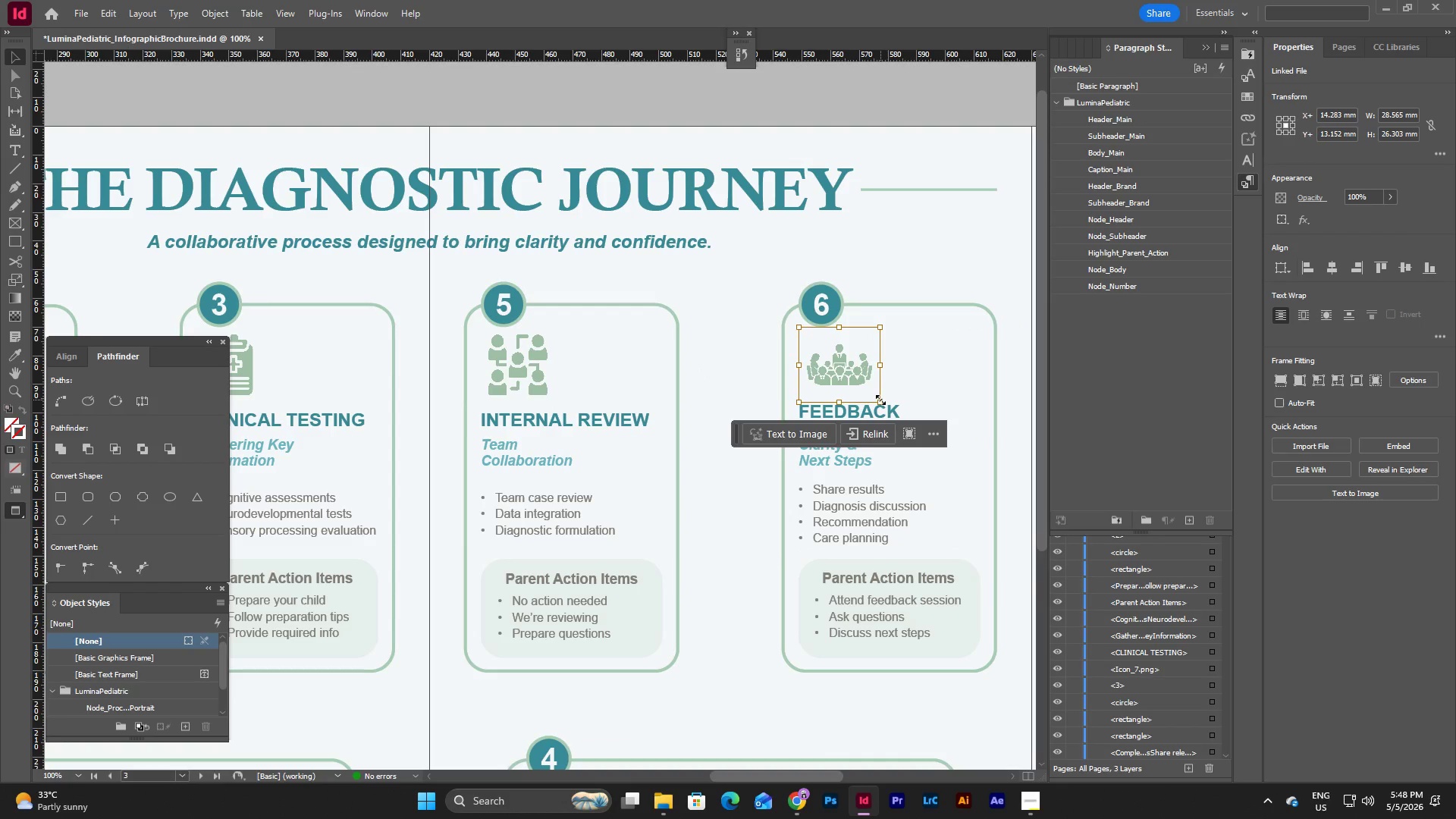 
left_click_drag(start_coordinate=[880, 402], to_coordinate=[874, 400])
 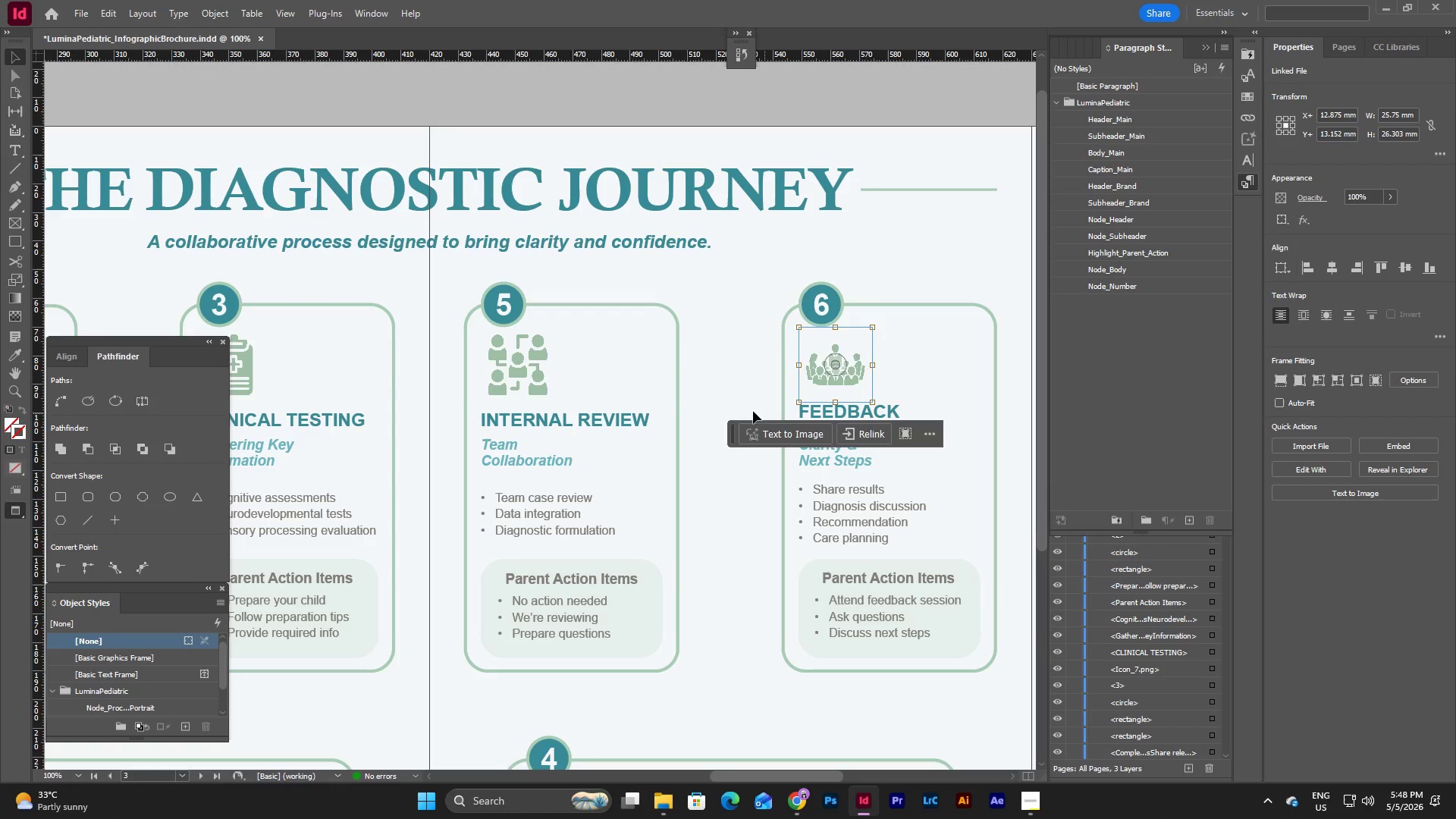 
left_click([717, 373])
 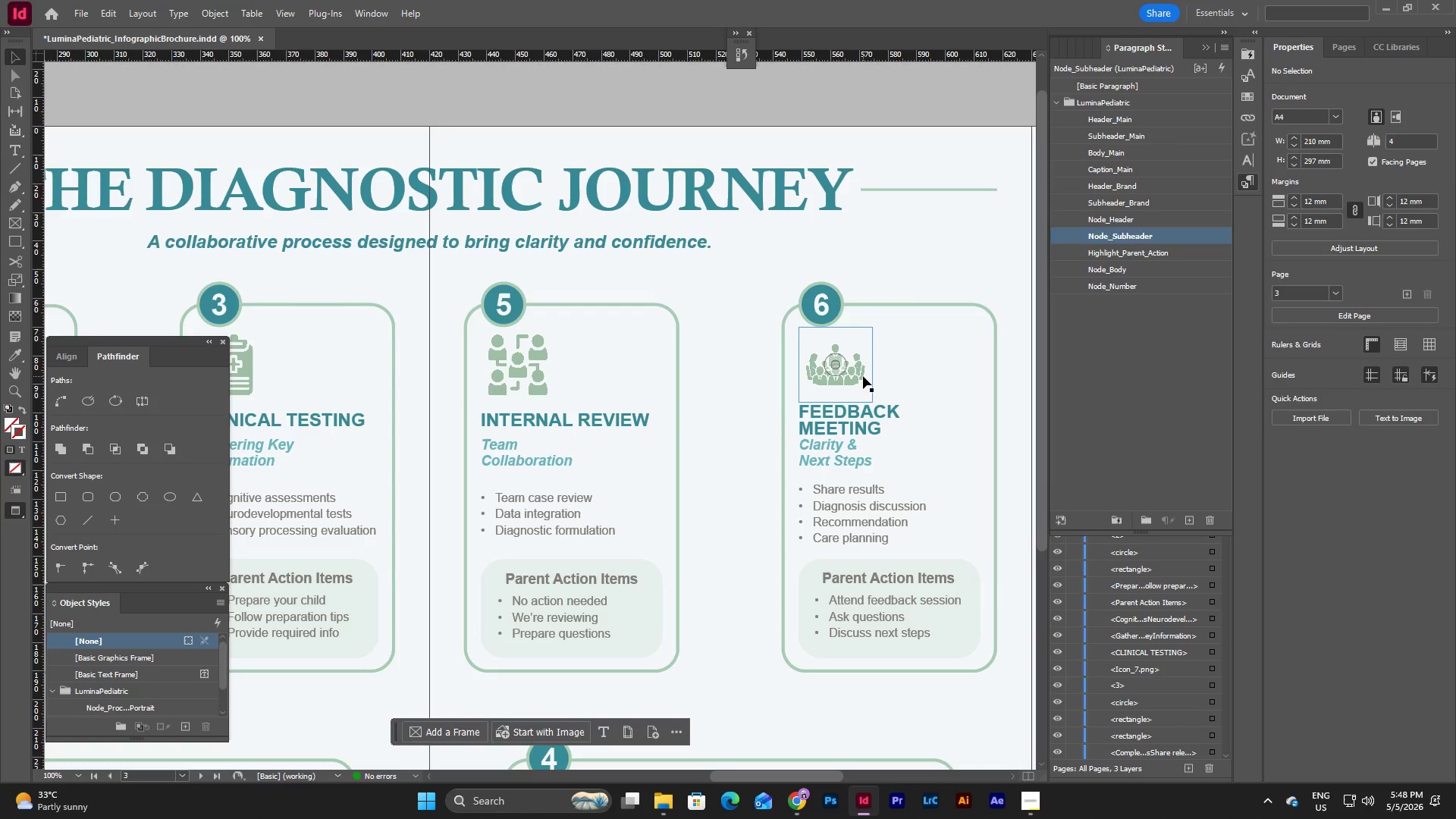 
double_click([863, 376])
 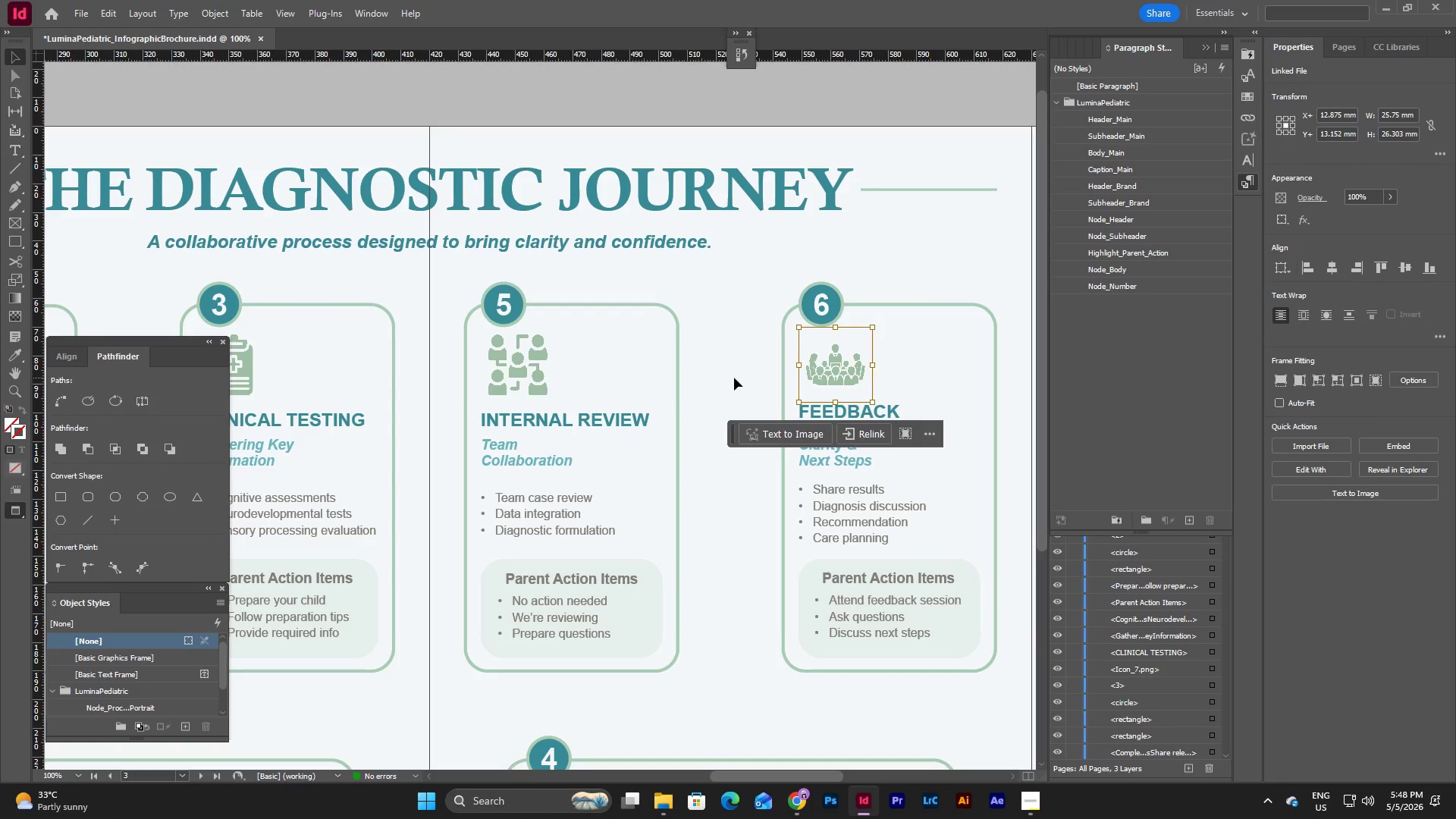 
left_click([734, 378])
 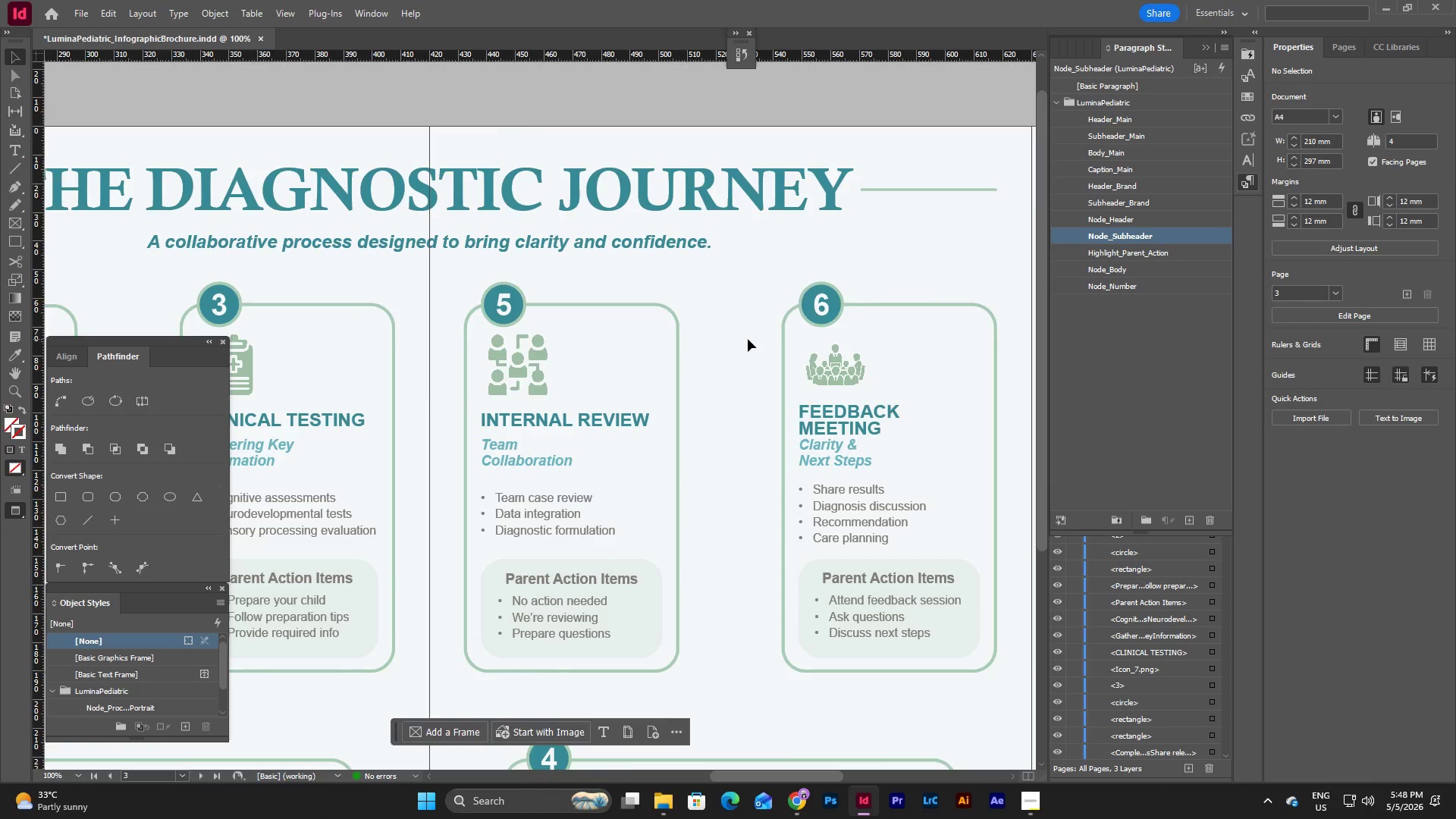 
scroll: coordinate [748, 339], scroll_direction: down, amount: 3.0
 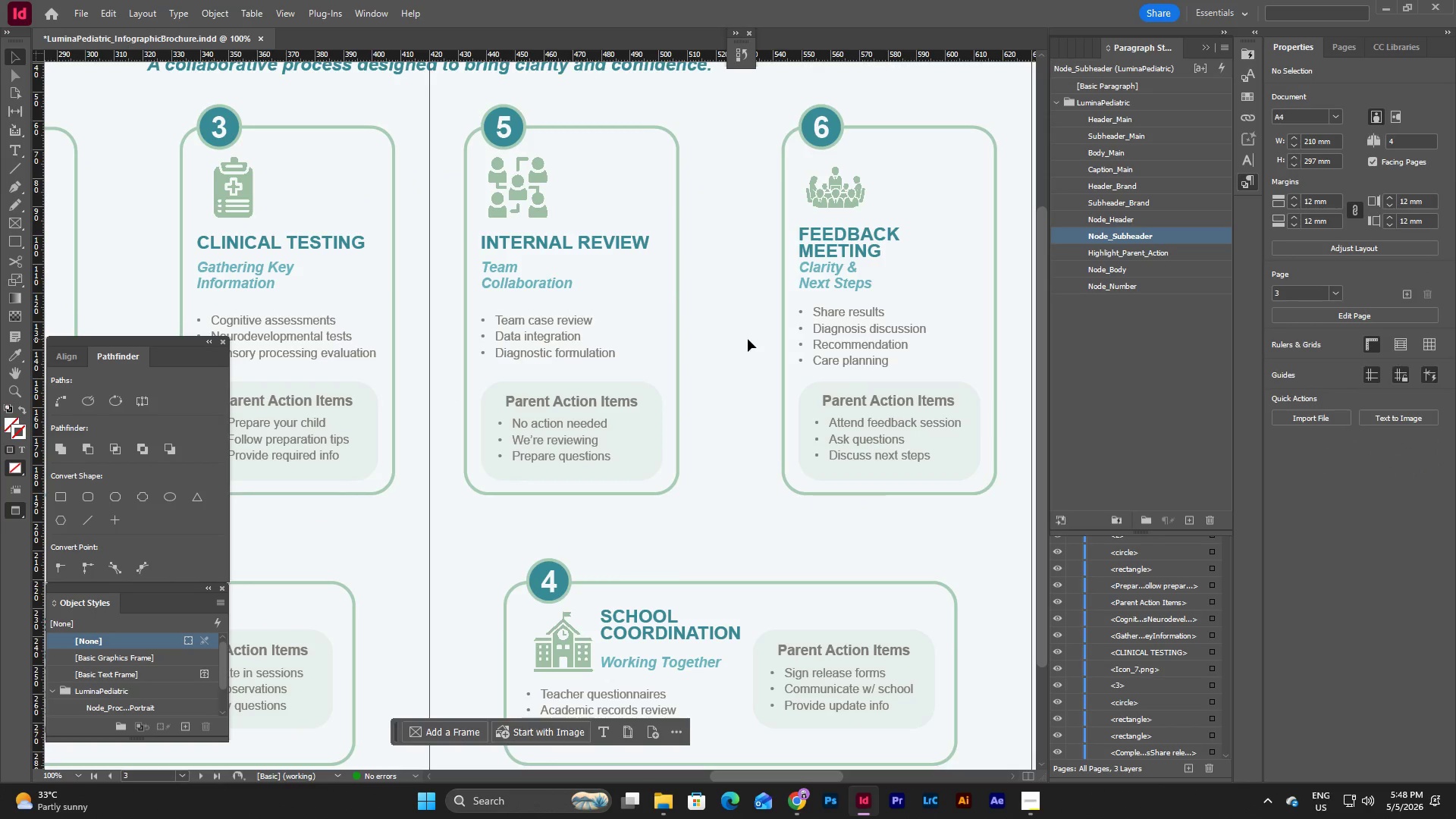 
scroll: coordinate [748, 339], scroll_direction: none, amount: 0.0
 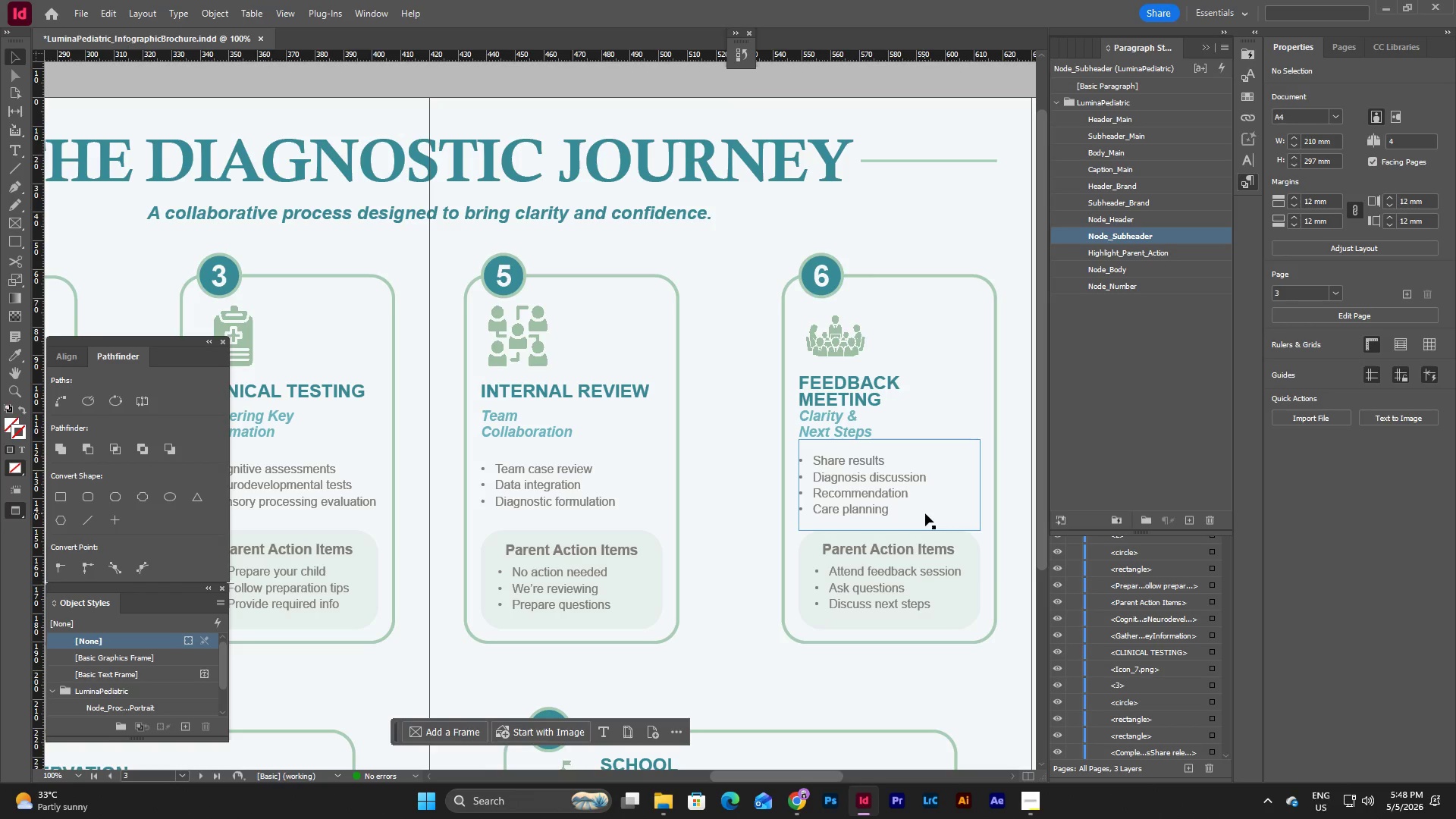 
left_click_drag(start_coordinate=[814, 774], to_coordinate=[784, 774])
 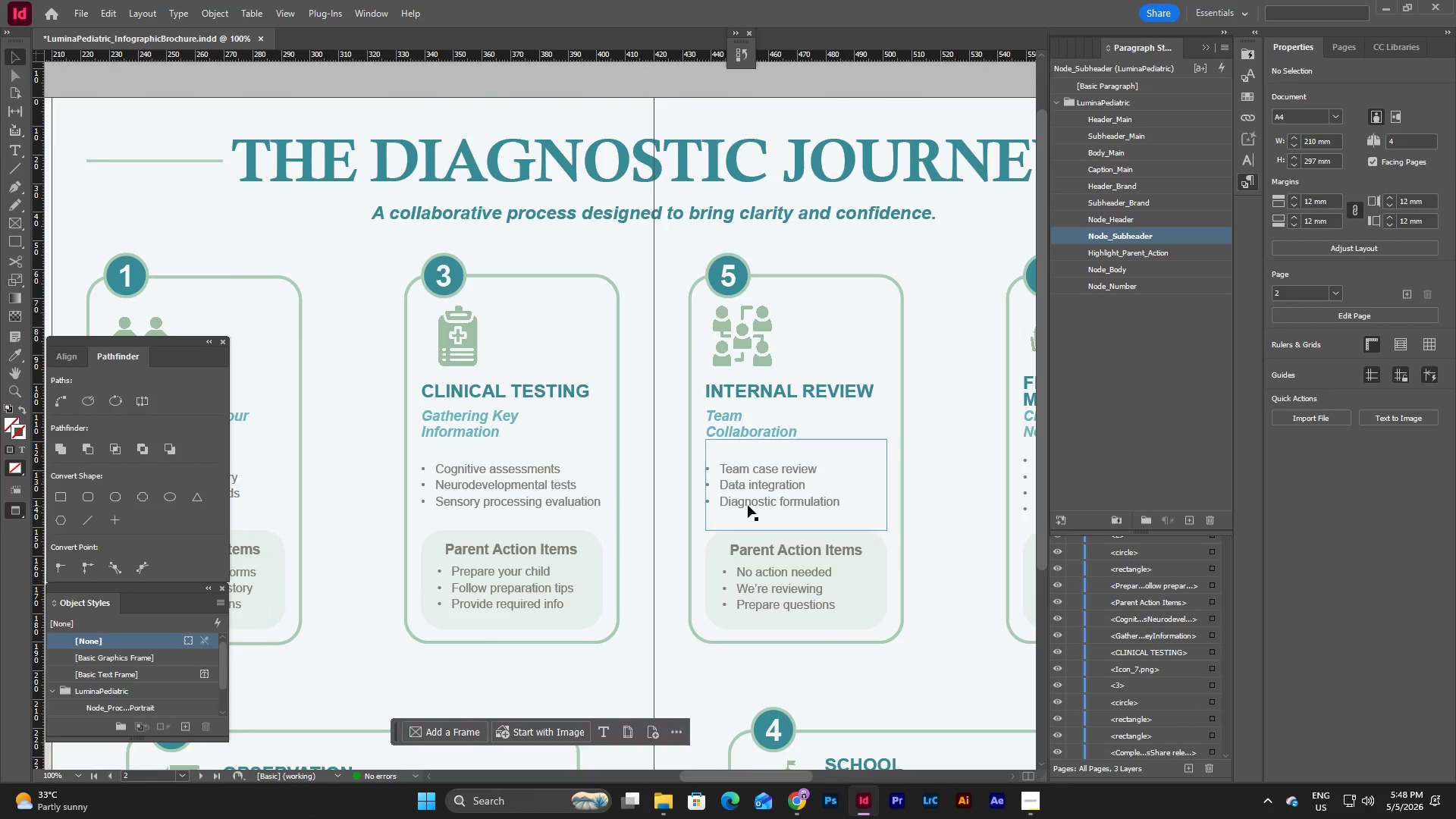 
scroll: coordinate [748, 505], scroll_direction: down, amount: 6.0
 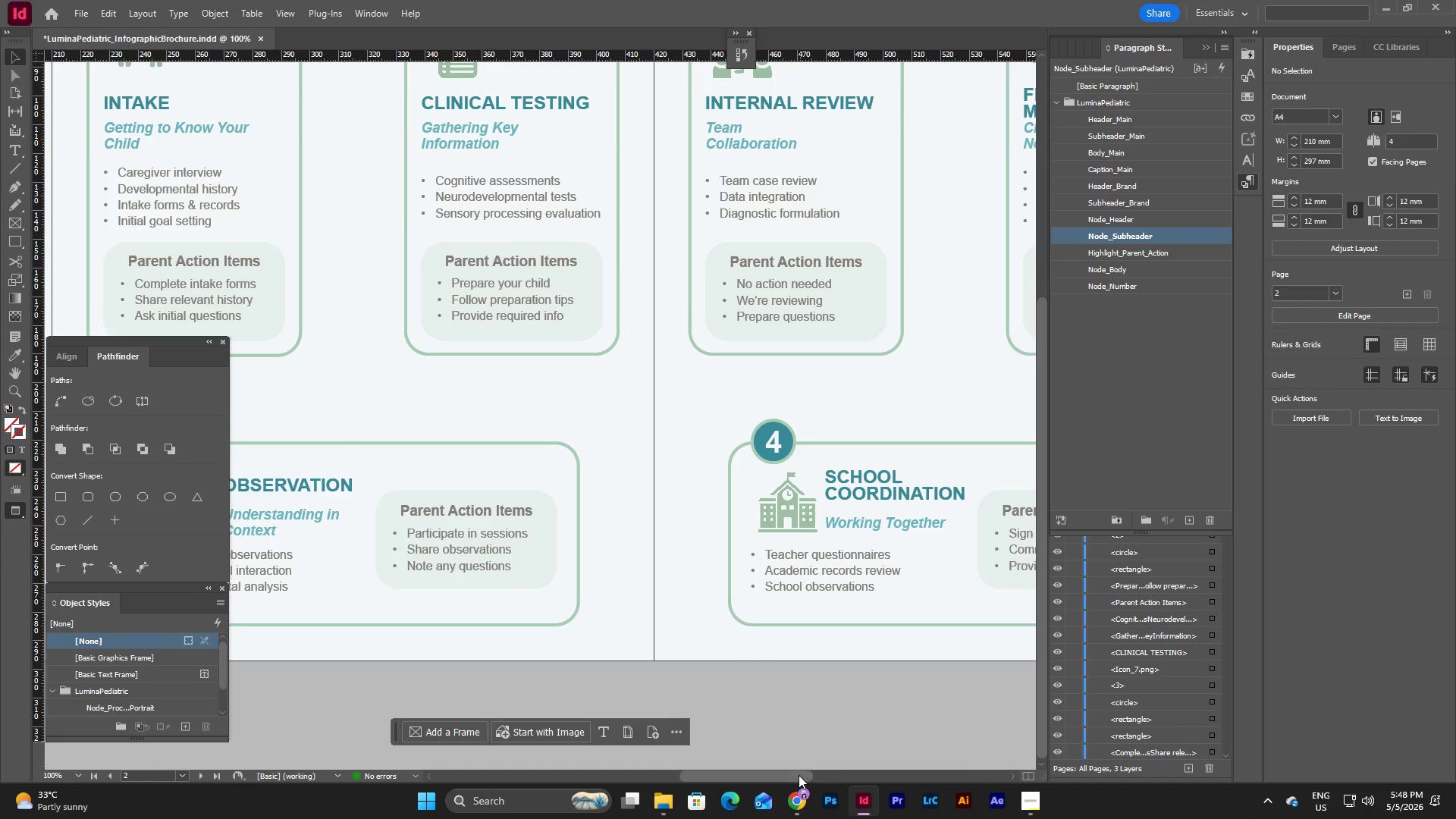 
left_click_drag(start_coordinate=[798, 776], to_coordinate=[776, 774])
 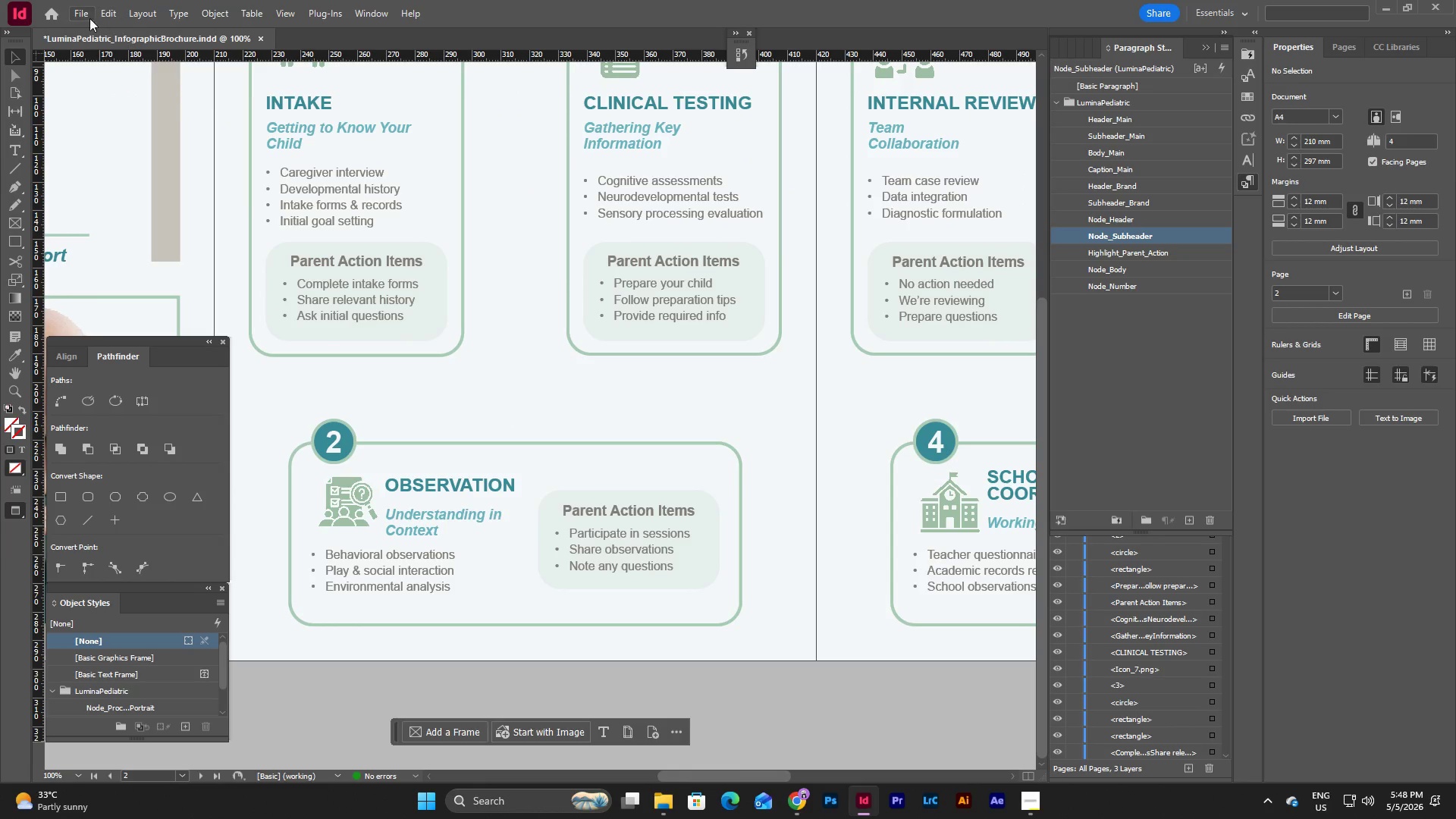 
left_click([79, 15])
 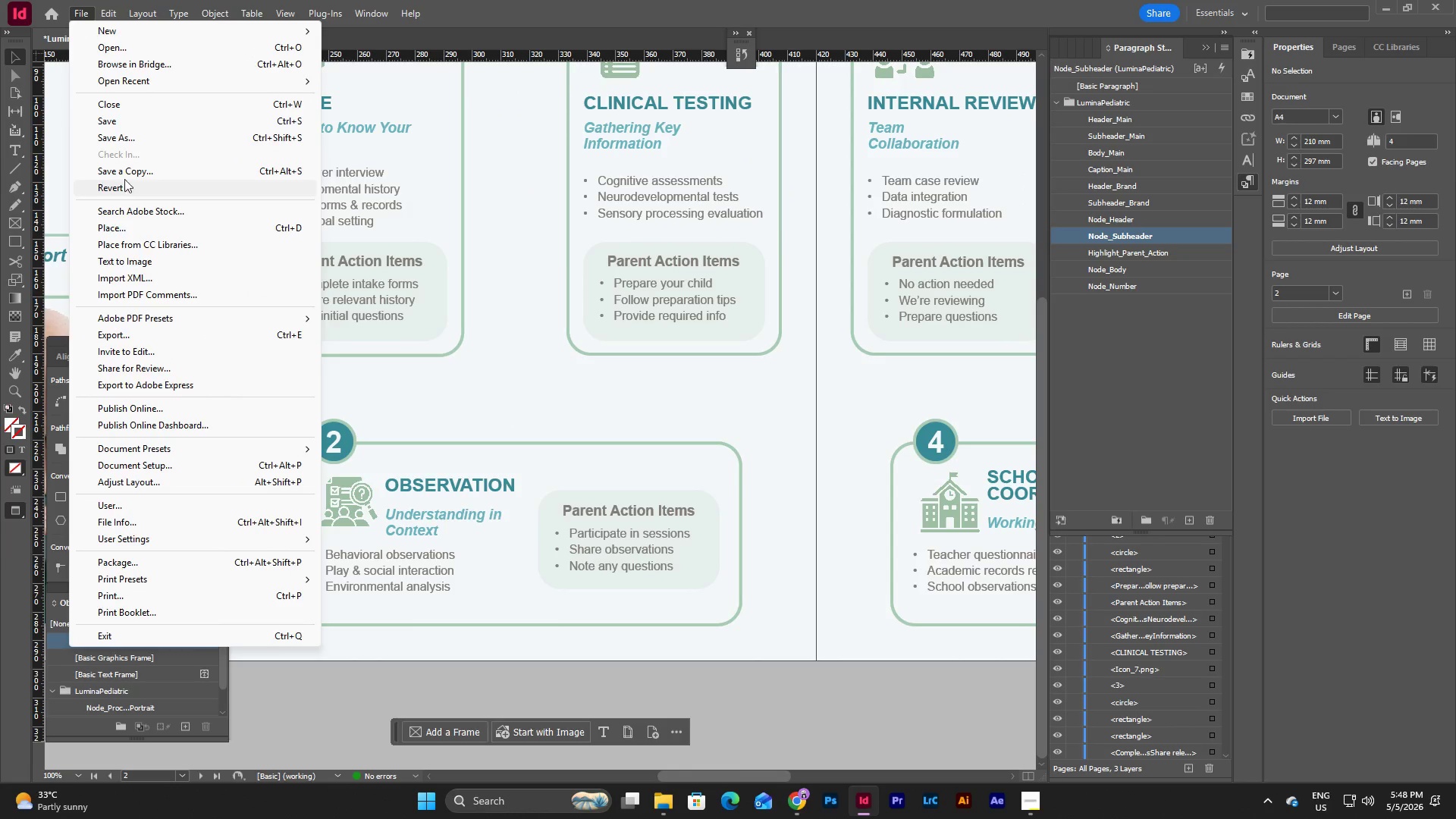 
left_click([126, 124])
 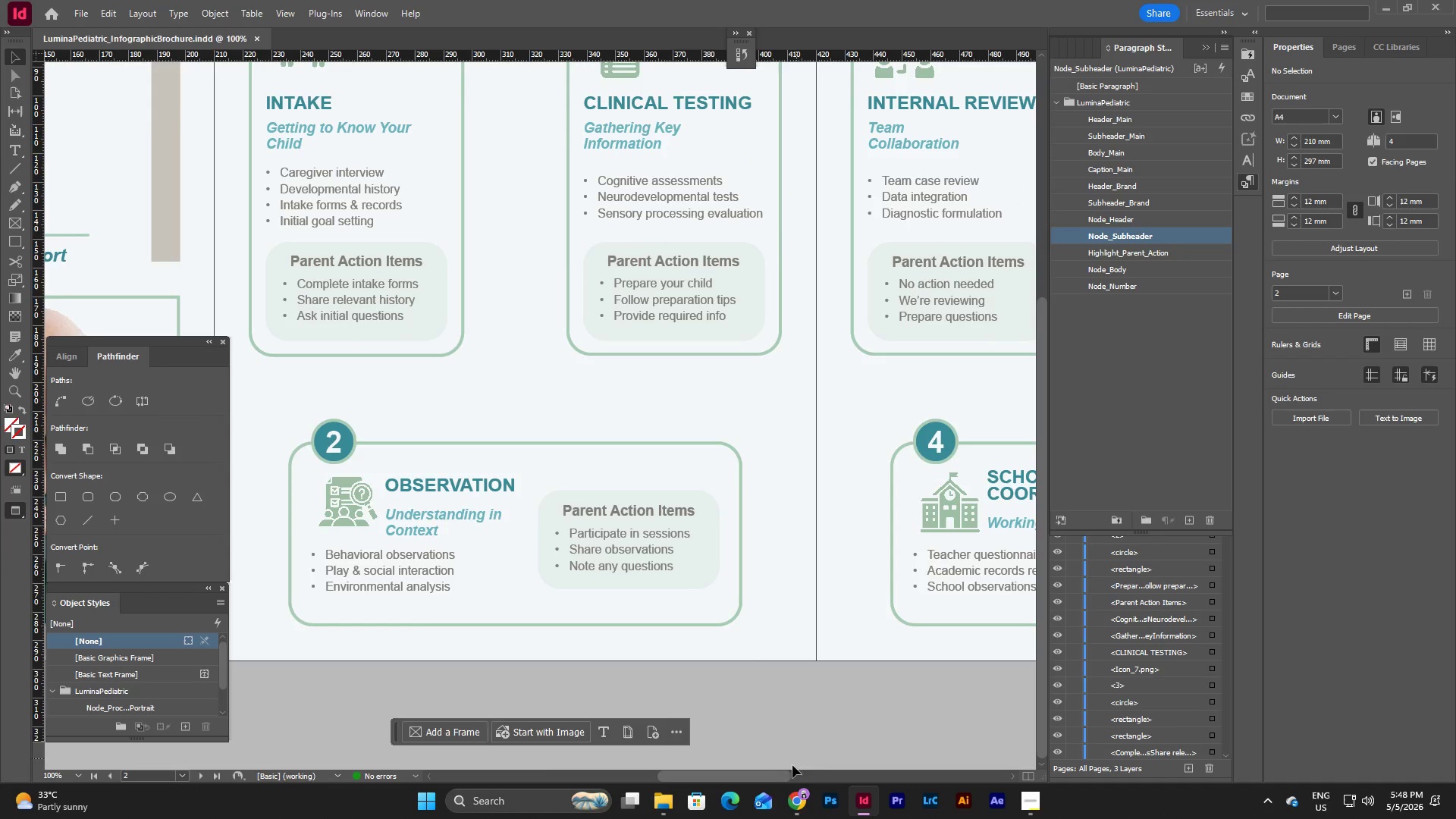 
left_click_drag(start_coordinate=[775, 778], to_coordinate=[756, 778])
 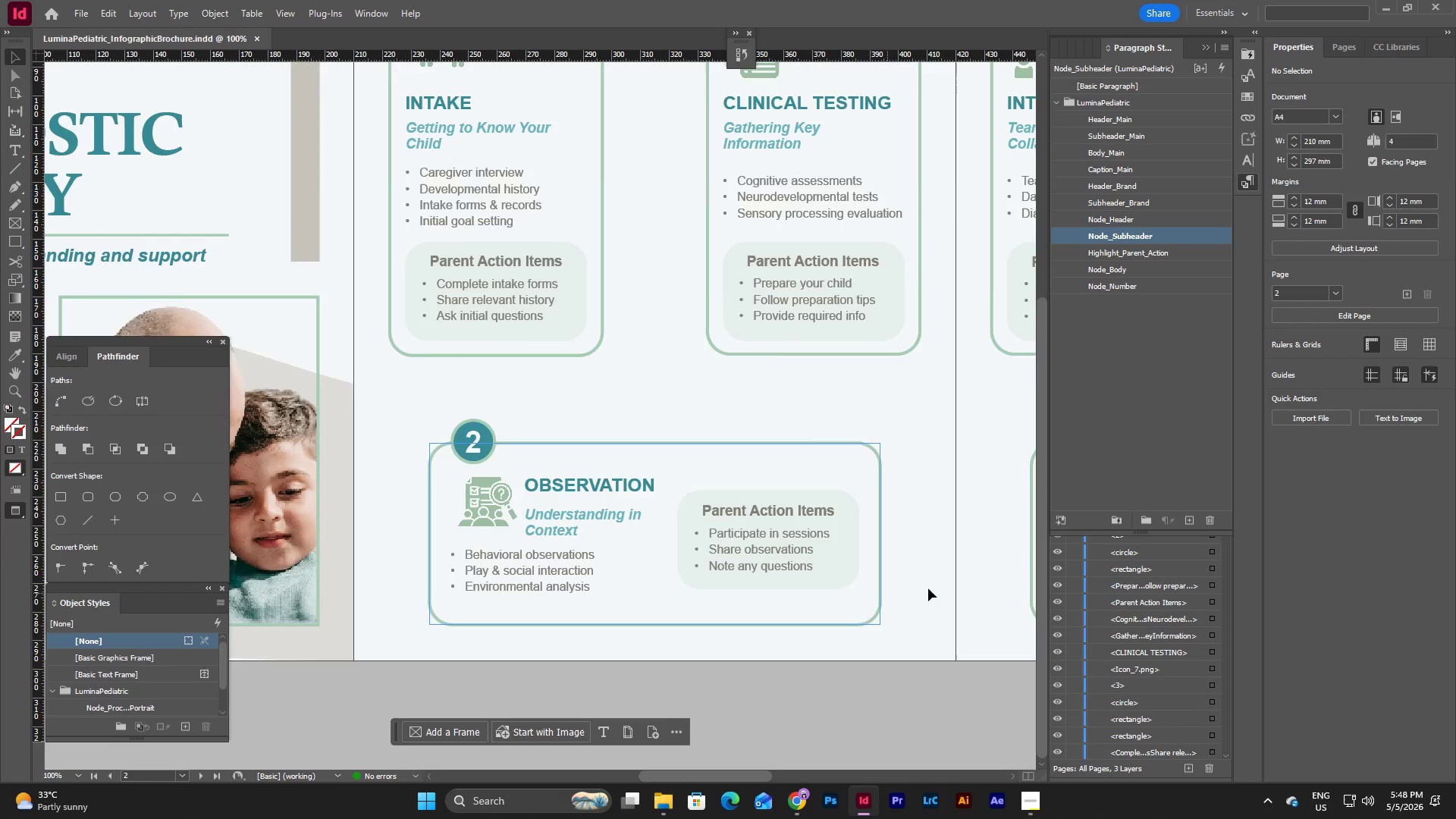 
scroll: coordinate [928, 588], scroll_direction: up, amount: 5.0
 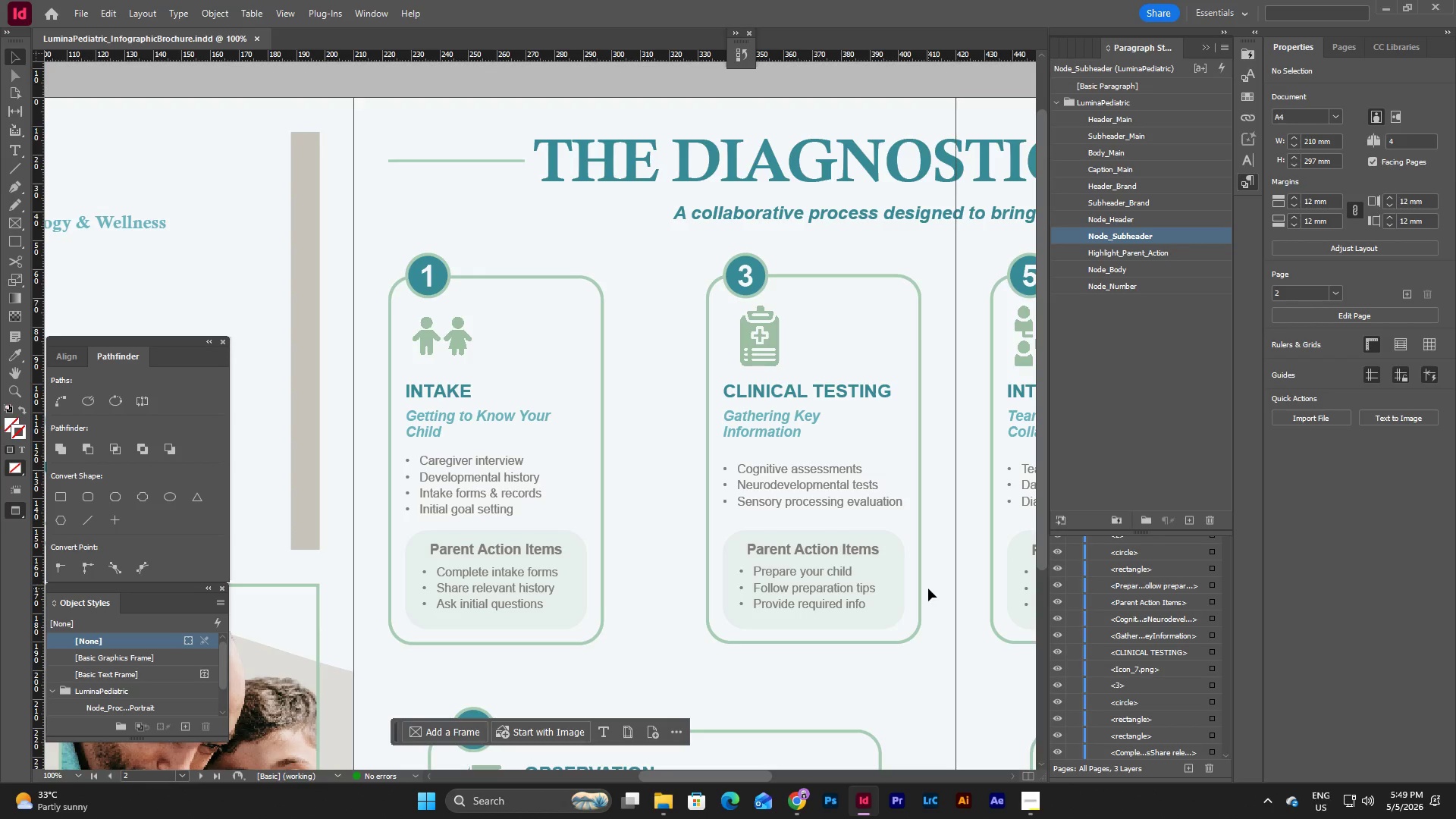 
wait(16.87)
 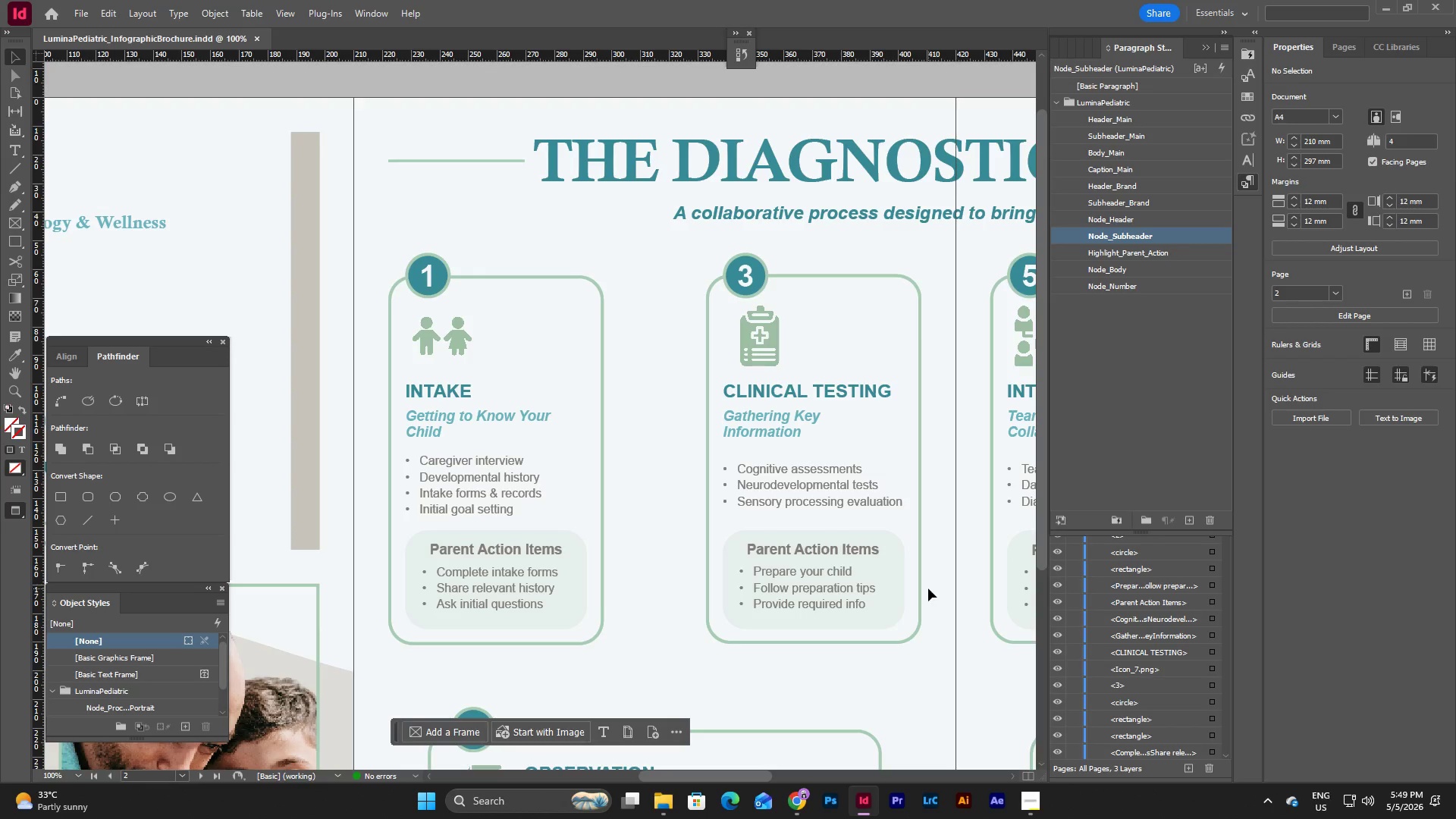 
scroll: coordinate [667, 413], scroll_direction: down, amount: 2.0
 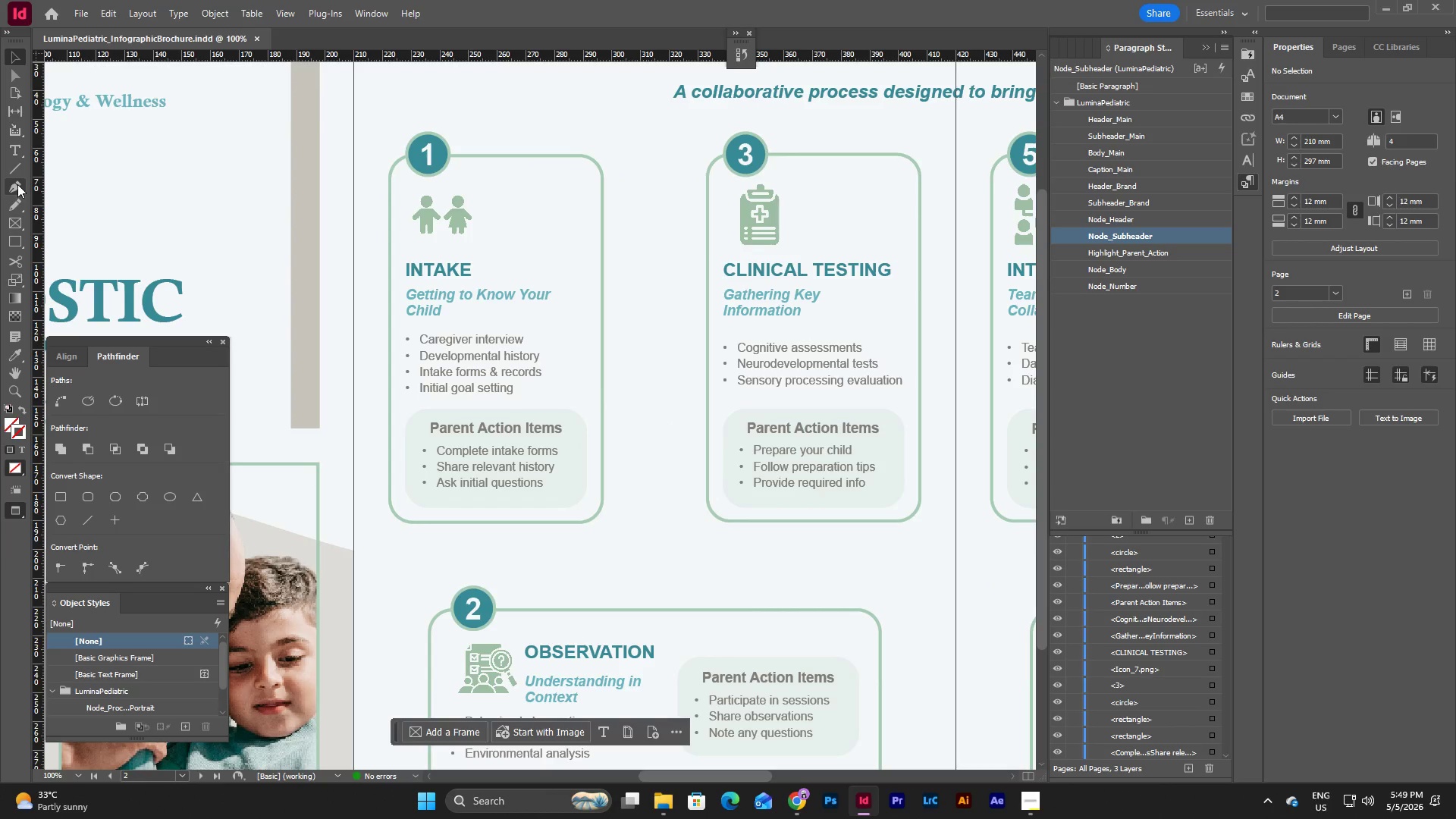 
left_click([17, 184])
 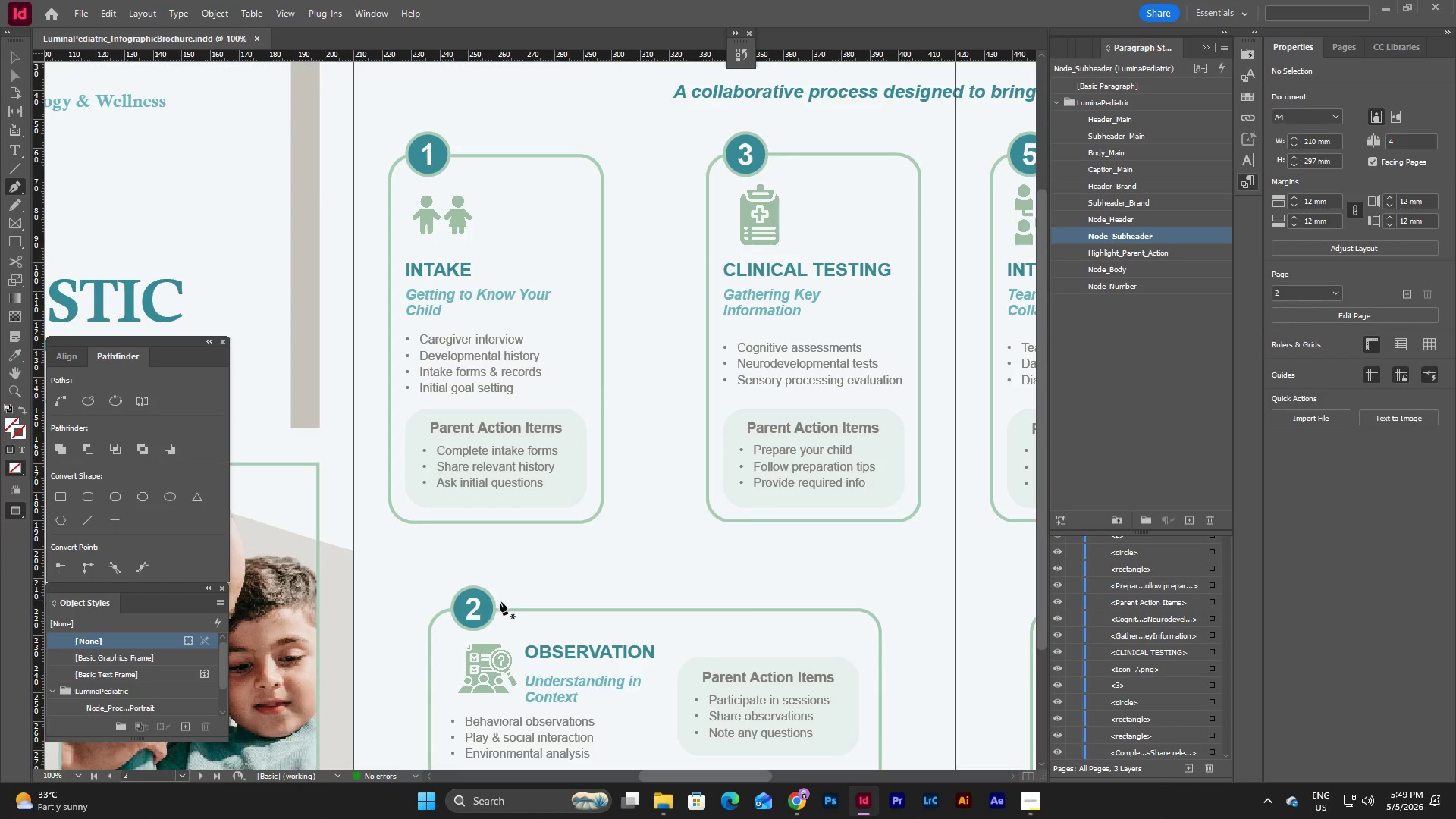 
left_click_drag(start_coordinate=[494, 603], to_coordinate=[596, 566])
 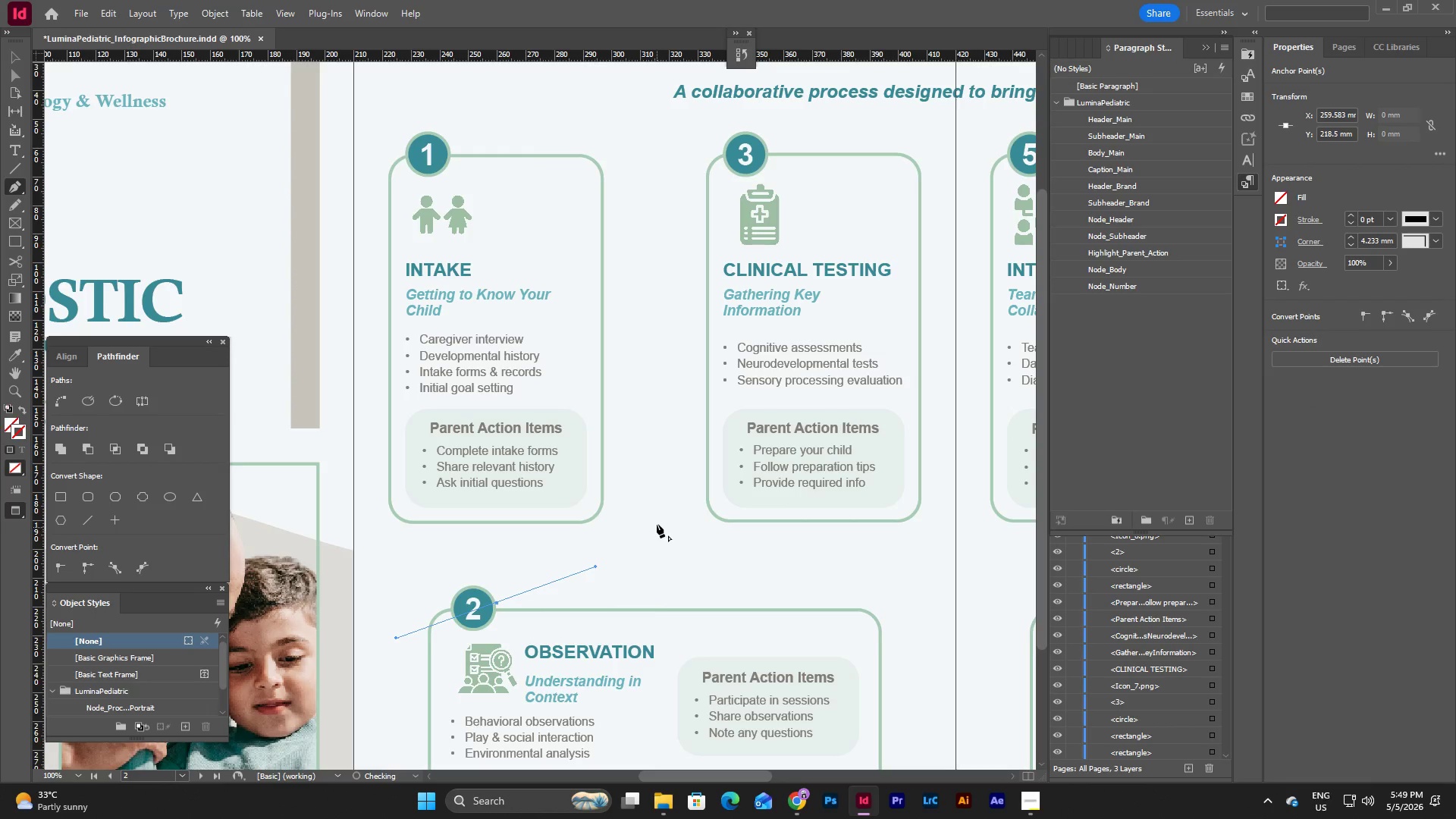 
left_click_drag(start_coordinate=[657, 523], to_coordinate=[646, 475])
 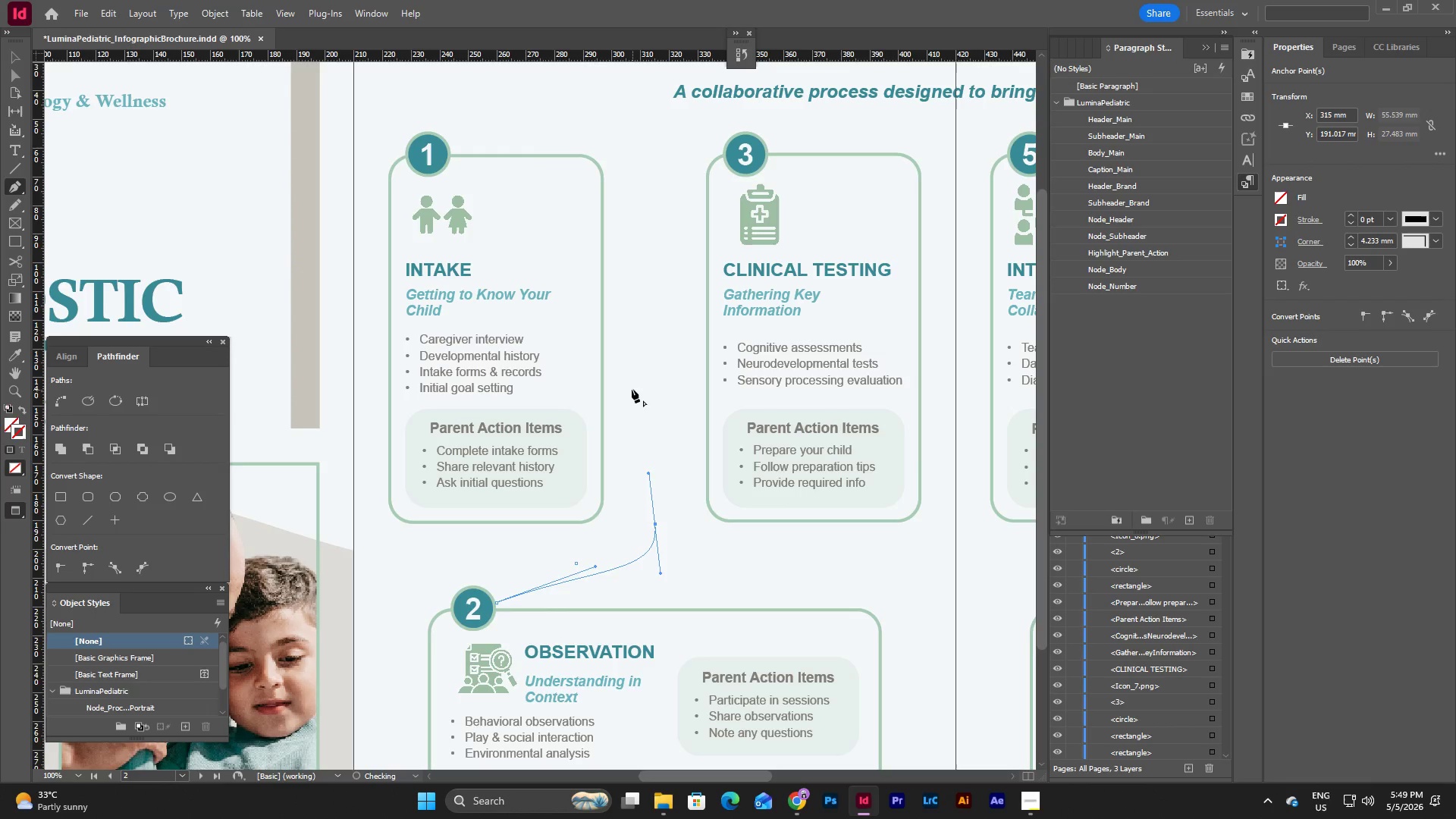 
left_click_drag(start_coordinate=[632, 389], to_coordinate=[611, 363])
 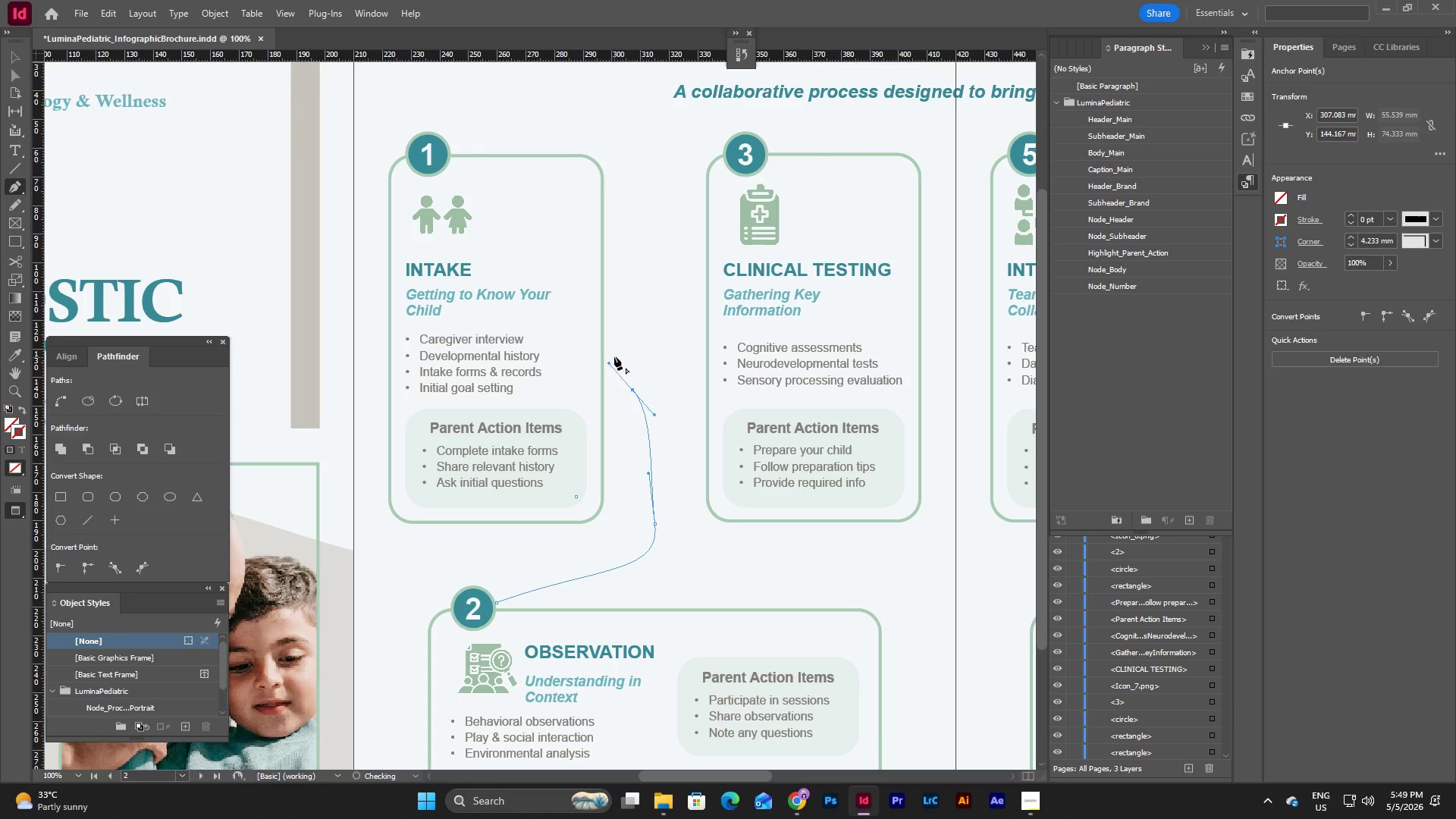 
scroll: coordinate [614, 356], scroll_direction: up, amount: 2.0
 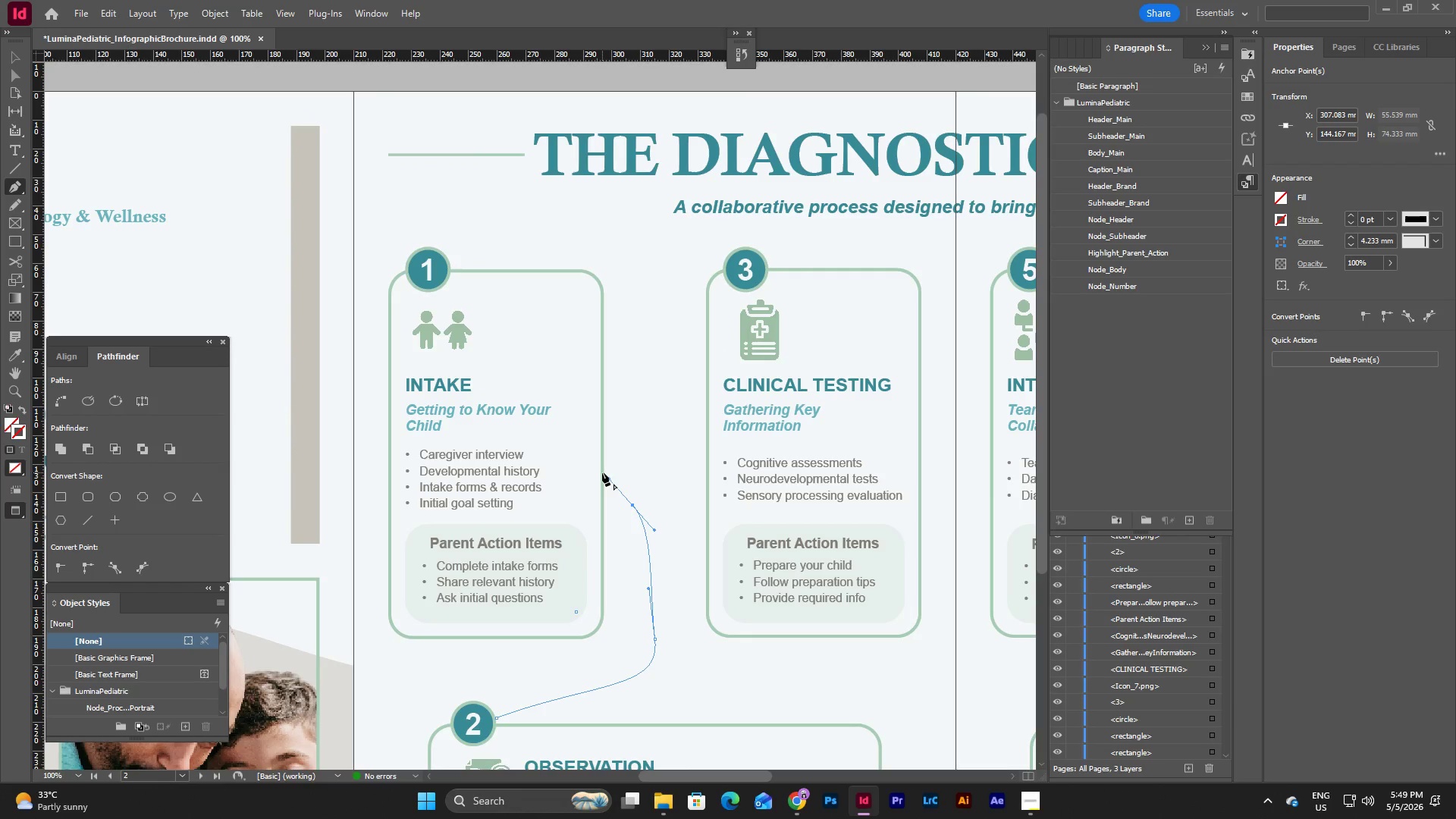 
left_click([602, 471])
 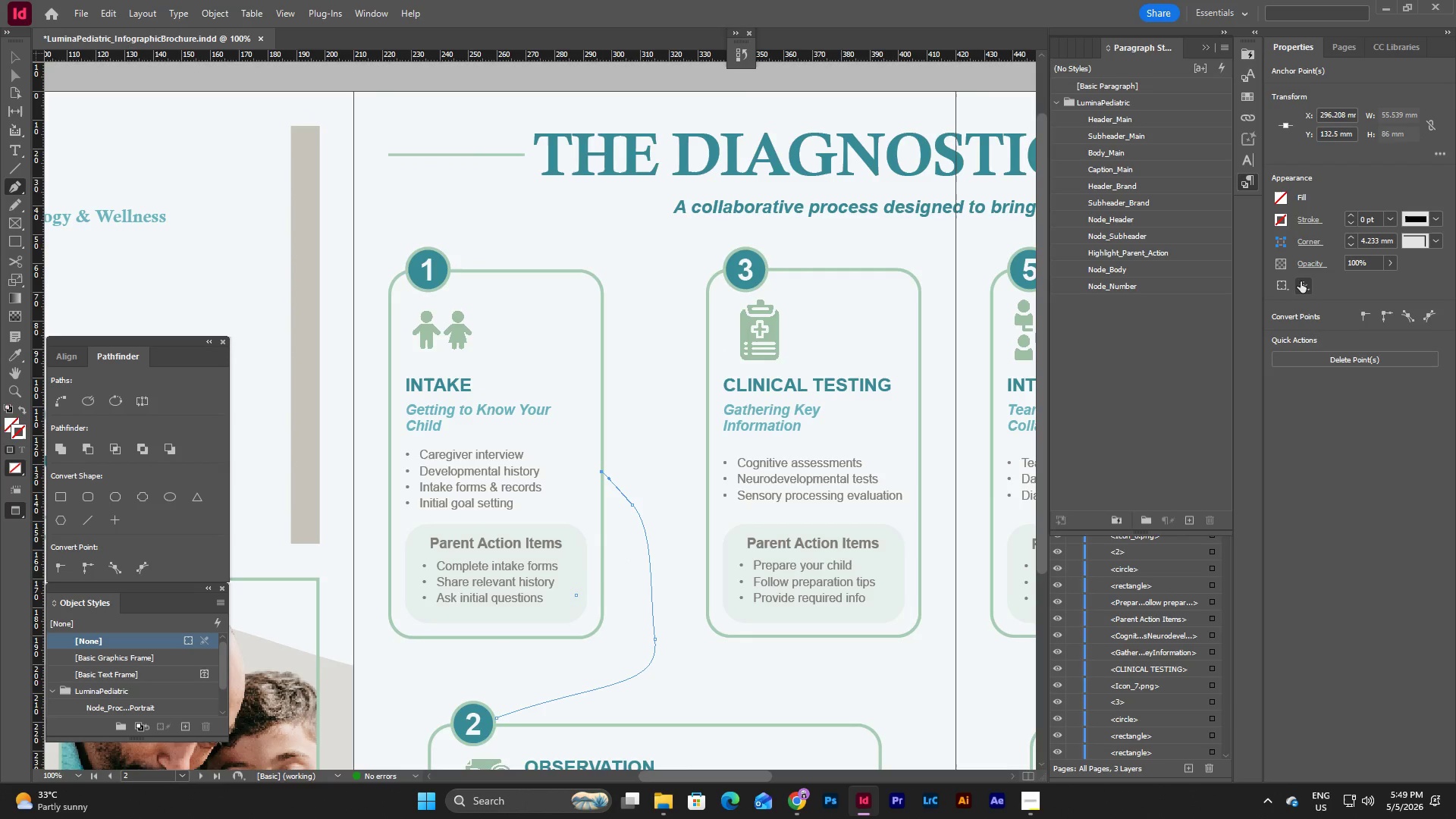 
left_click([1285, 217])
 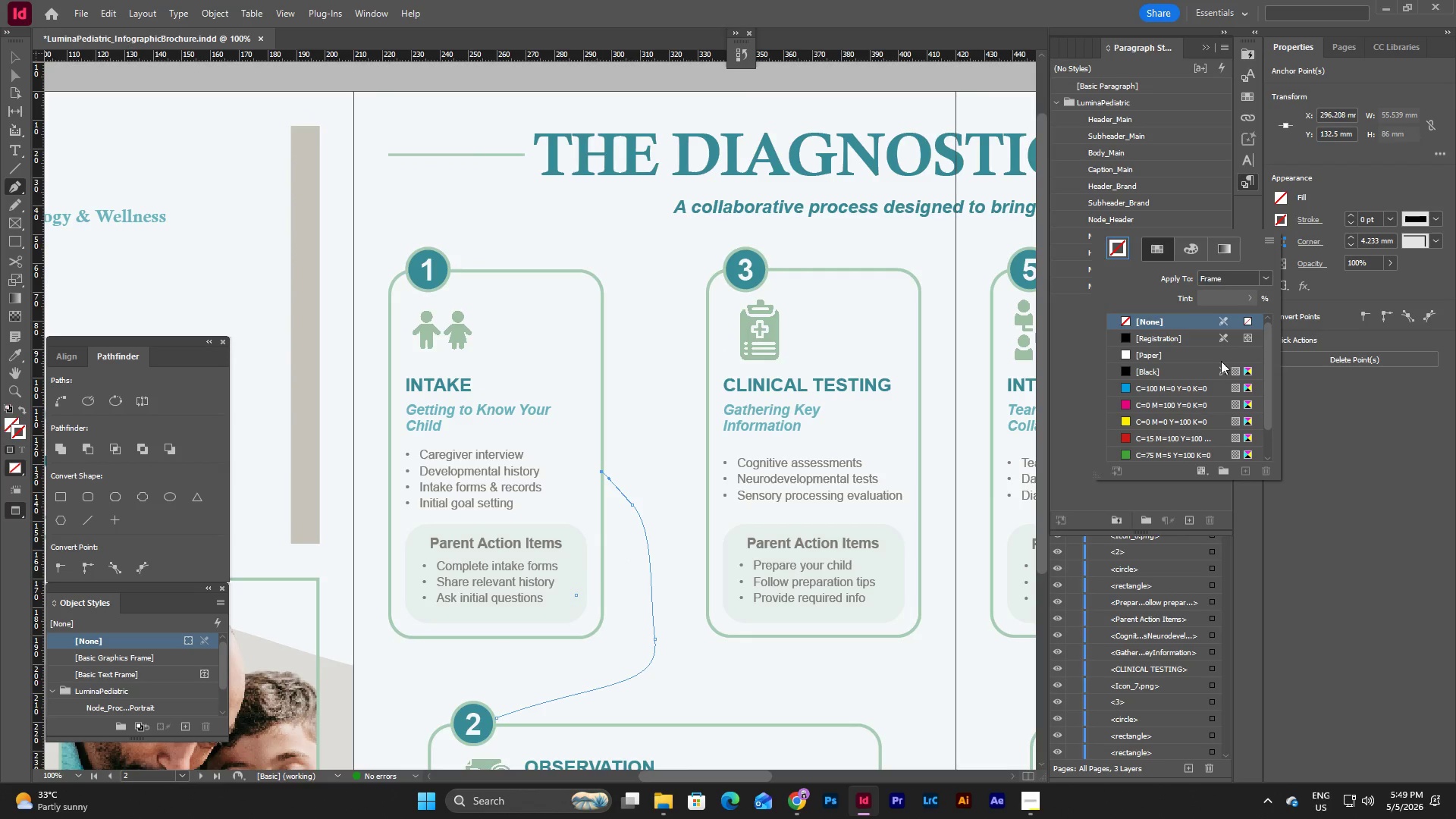 
scroll: coordinate [1206, 401], scroll_direction: down, amount: 7.0
 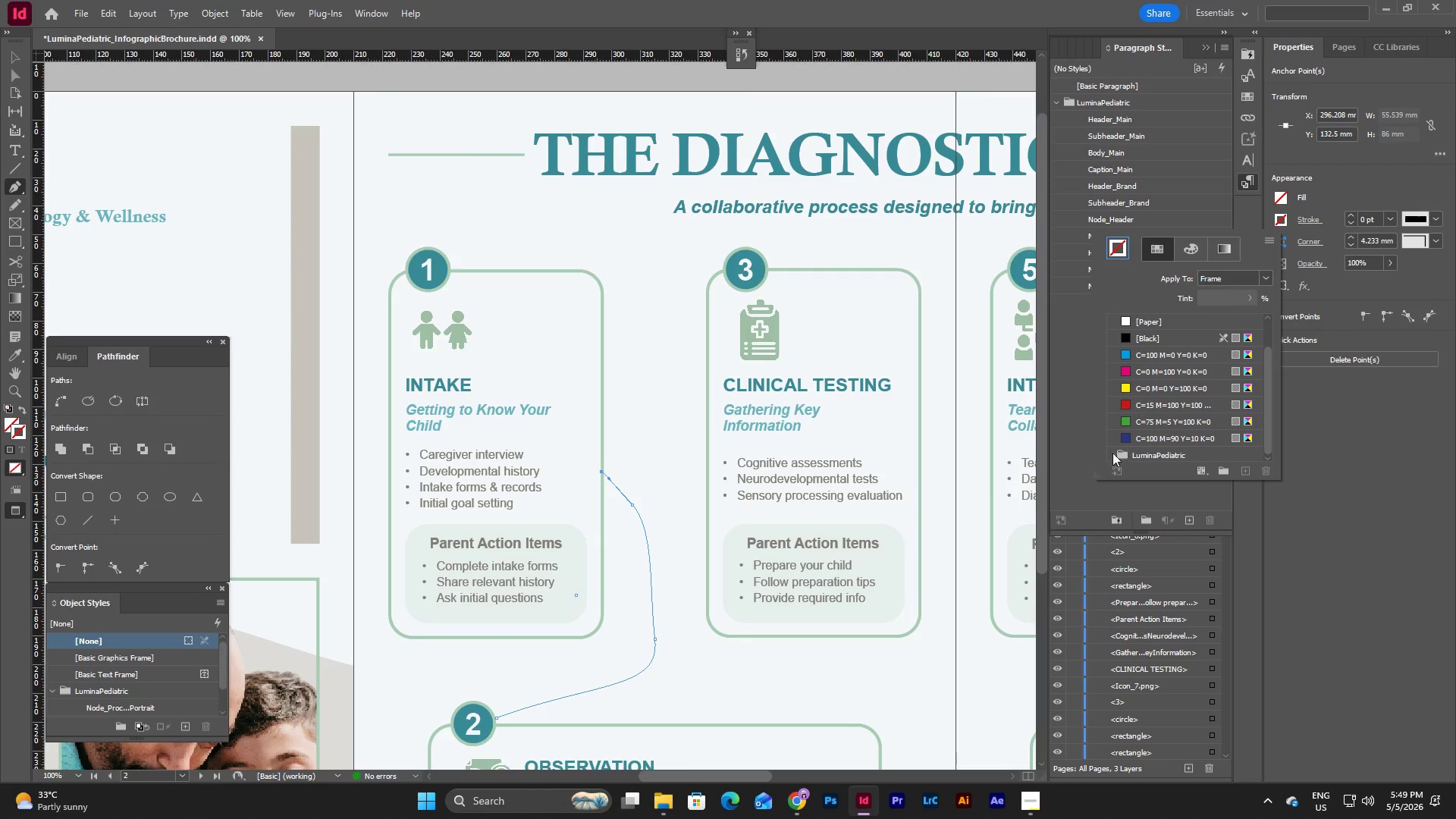 
left_click([1109, 455])
 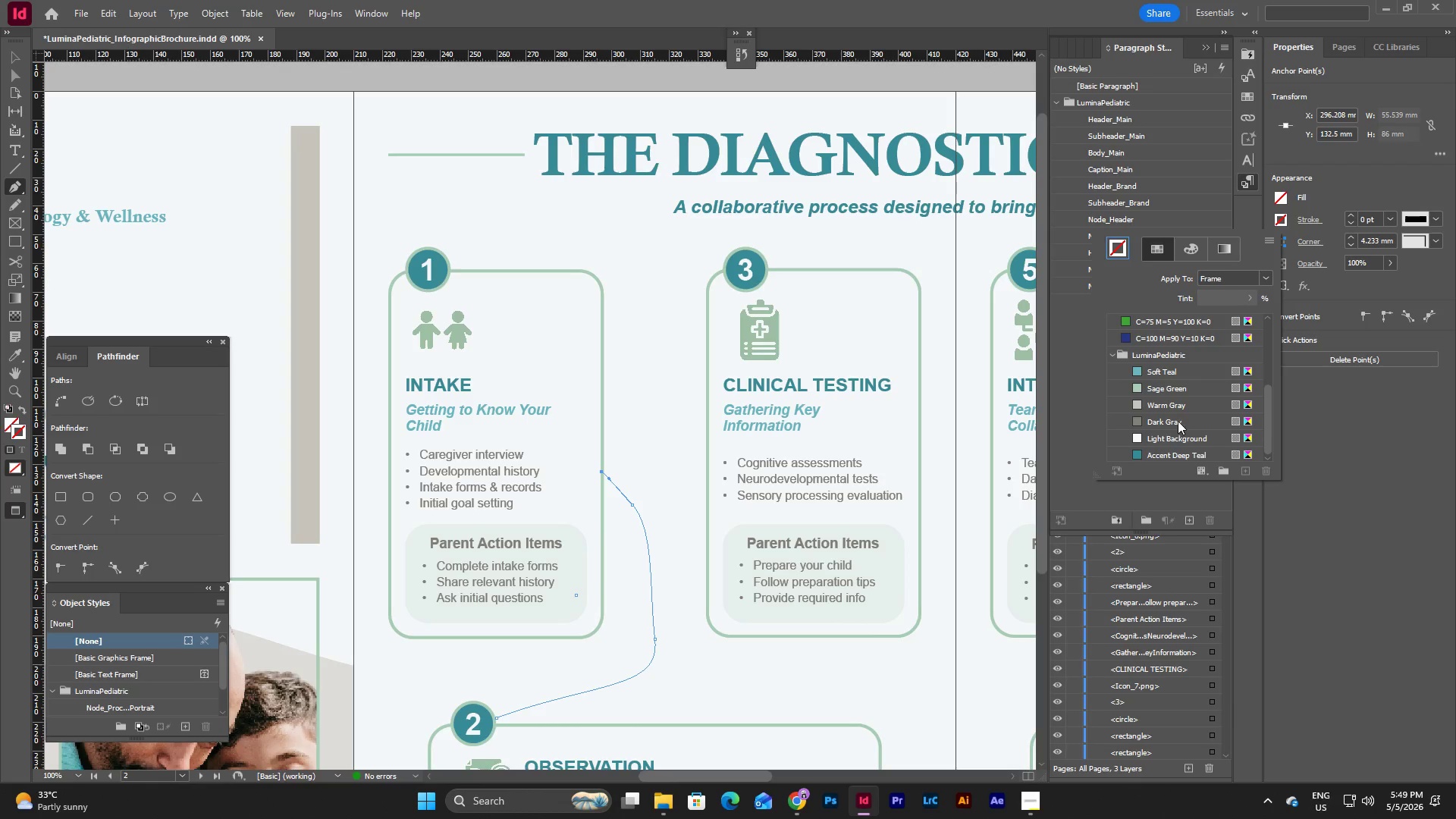 
scroll: coordinate [1178, 421], scroll_direction: down, amount: 2.0
 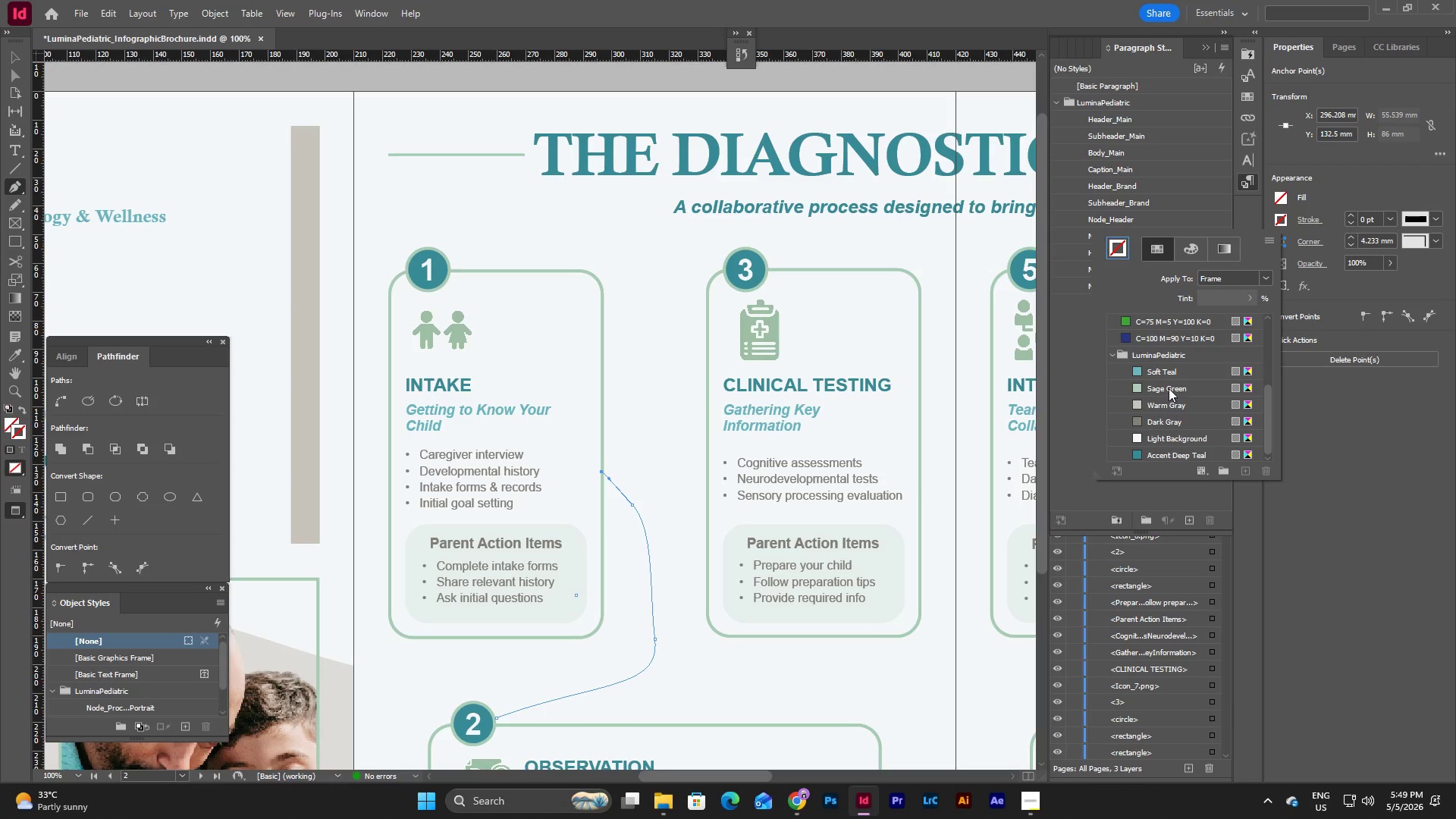 
left_click([1169, 388])
 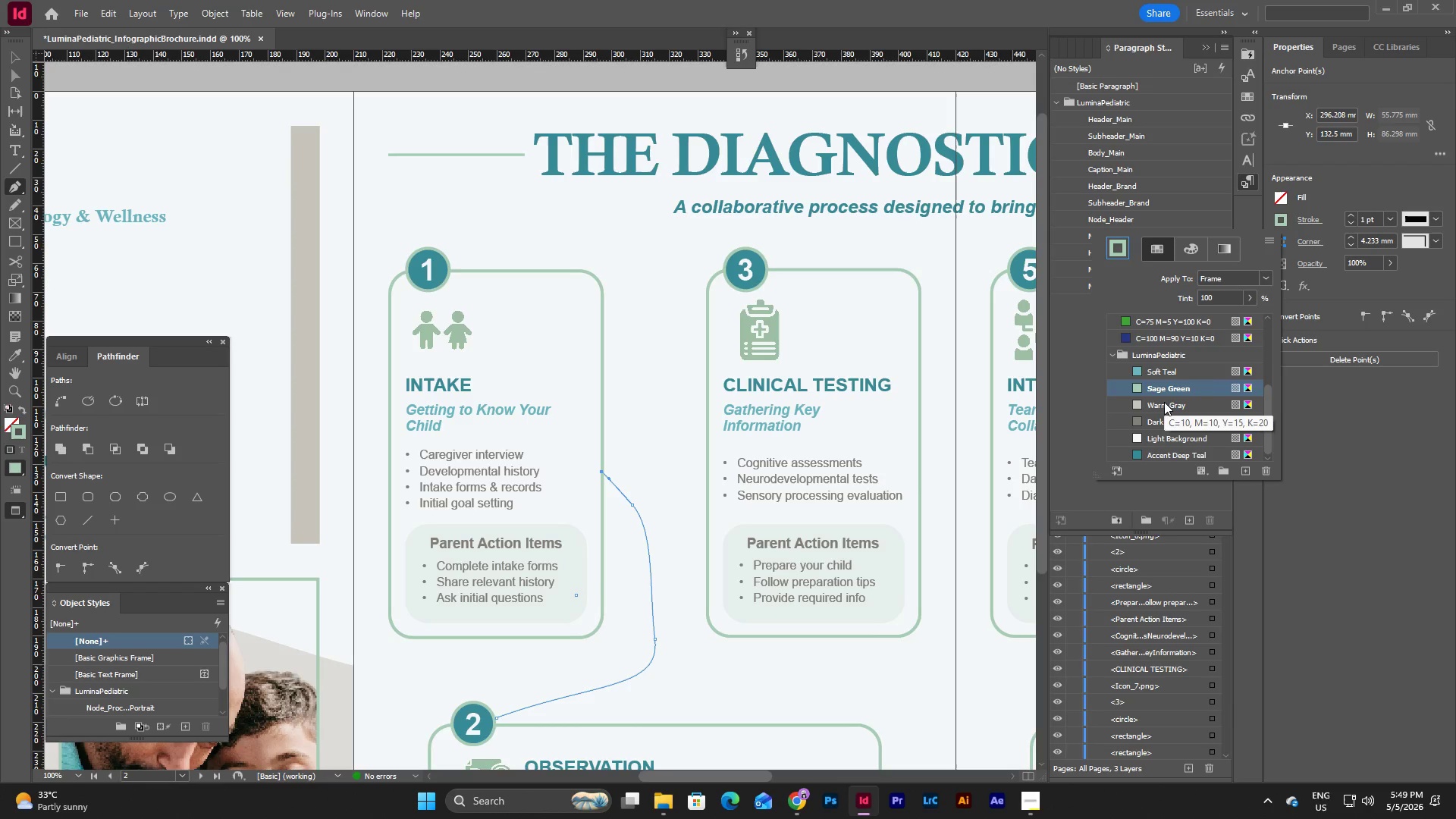 
left_click([1164, 402])
 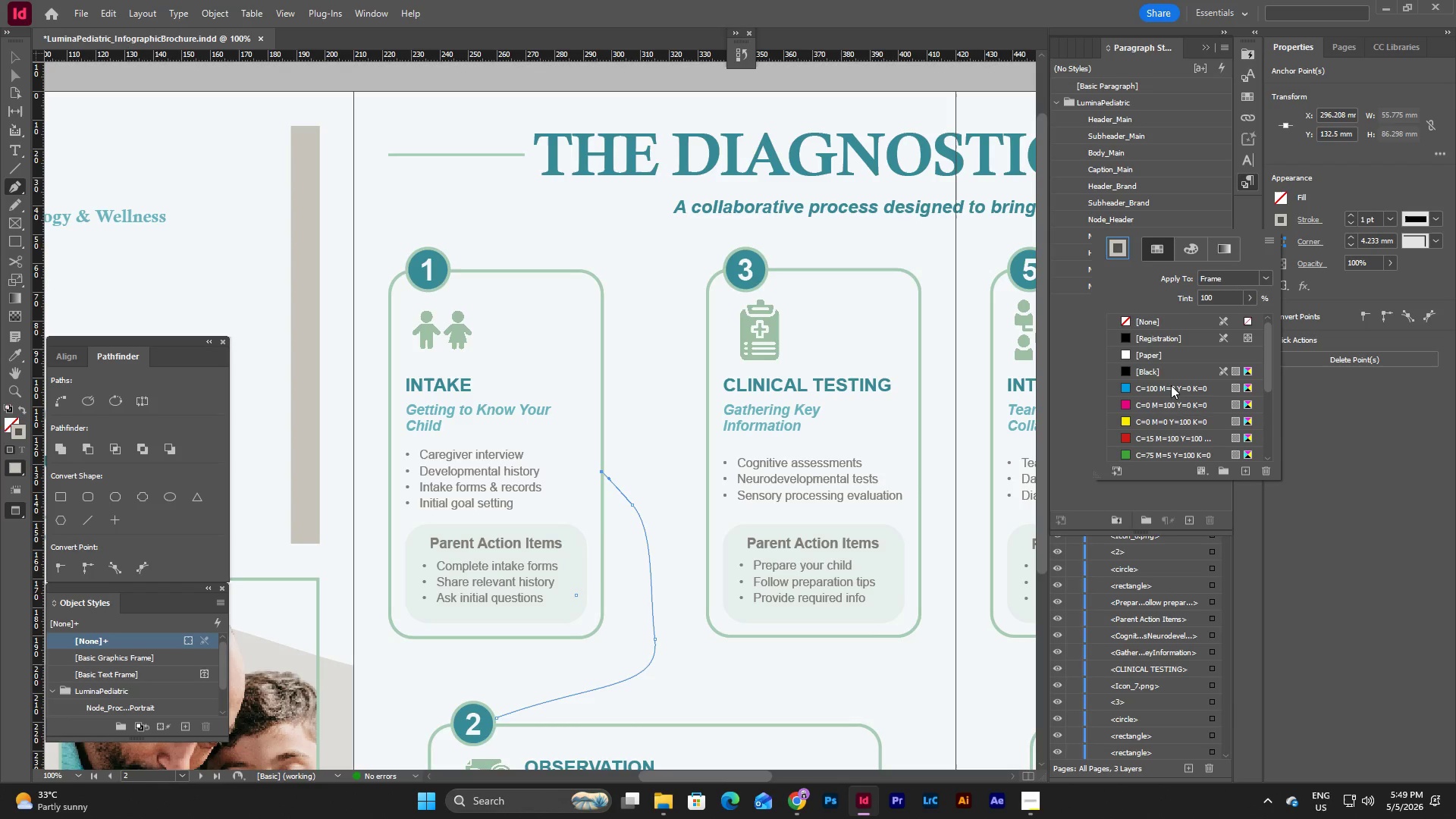 
scroll: coordinate [1191, 359], scroll_direction: down, amount: 1.0
 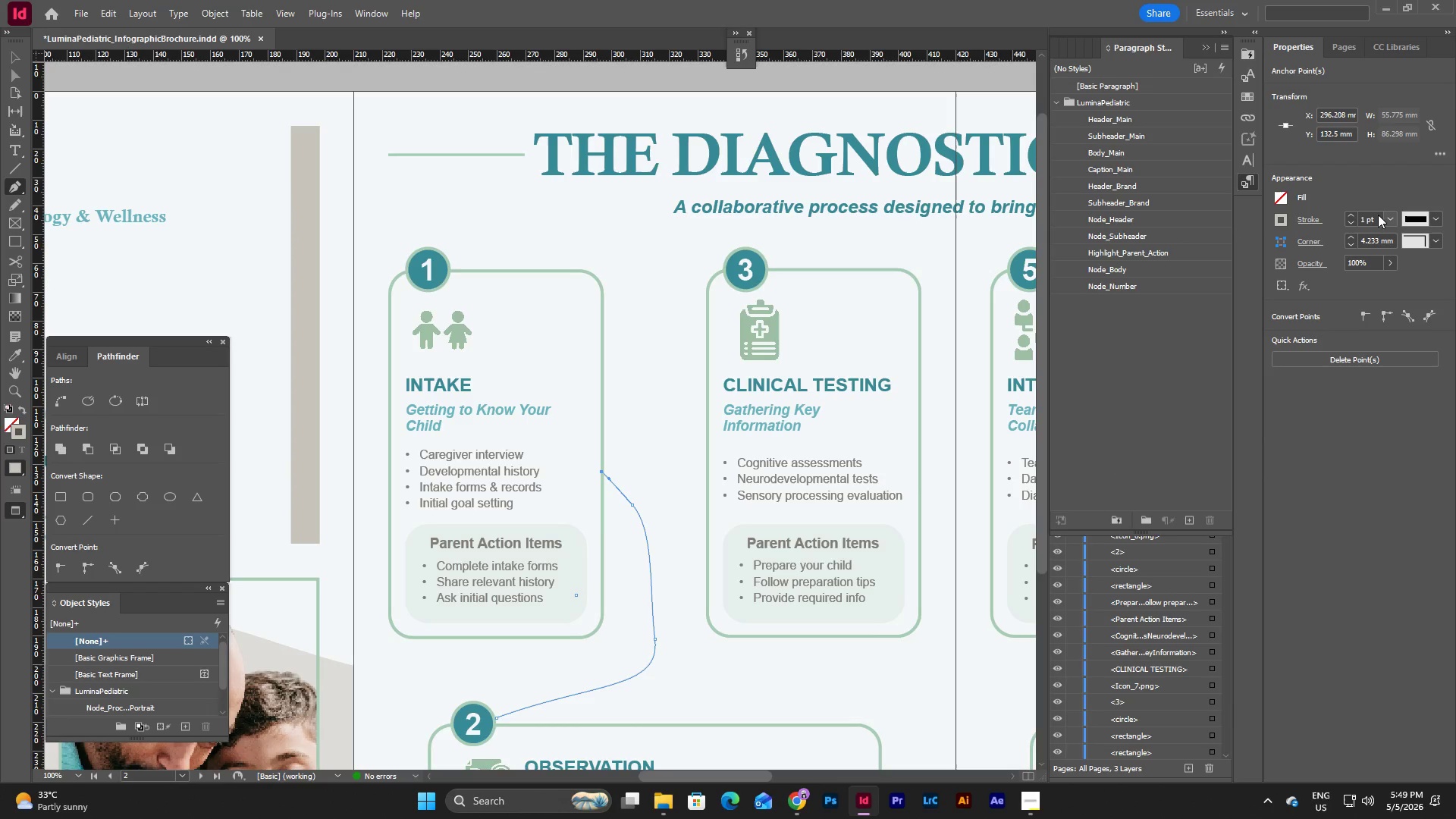 
double_click([1389, 217])
 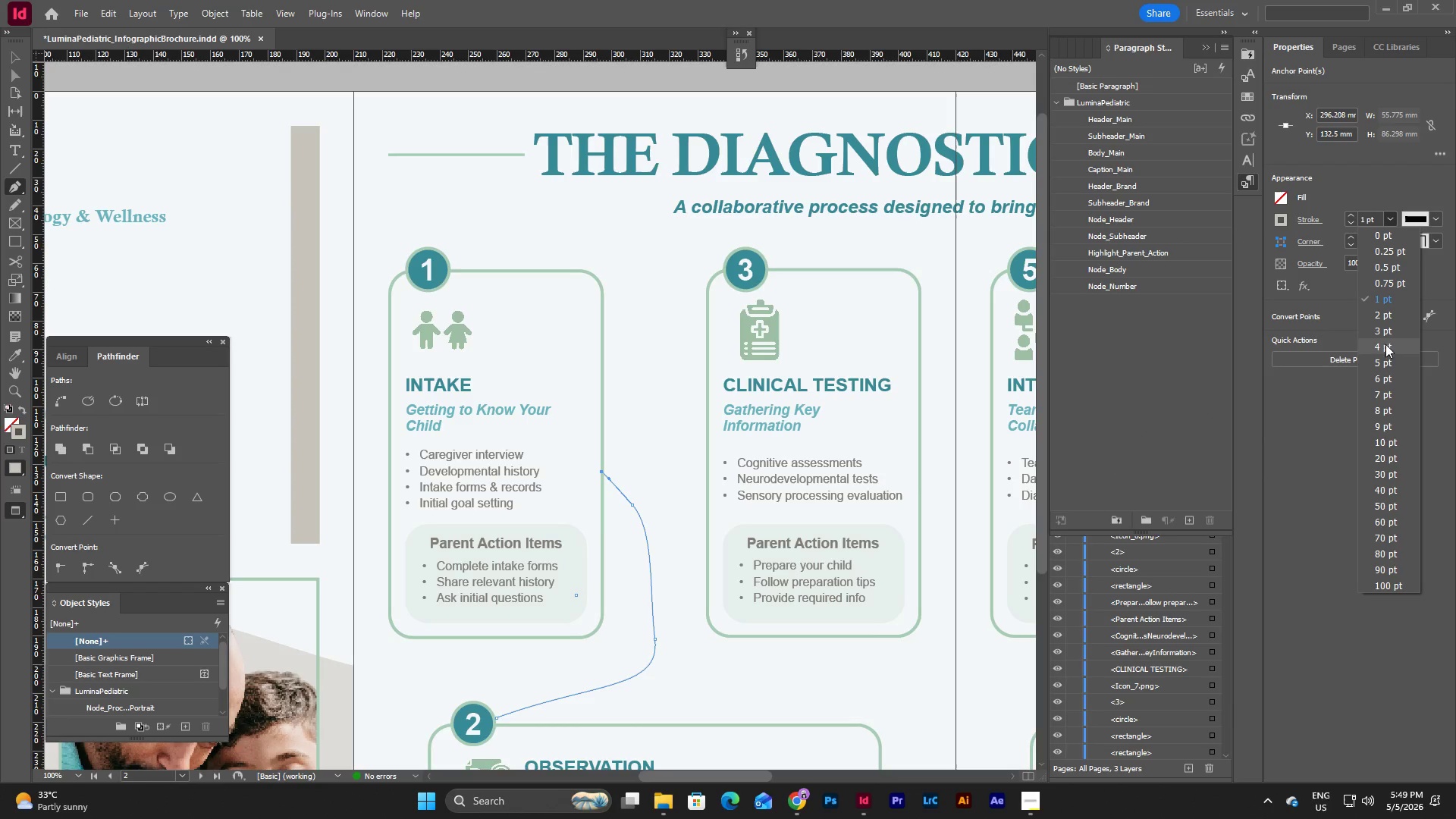 
left_click([1385, 359])
 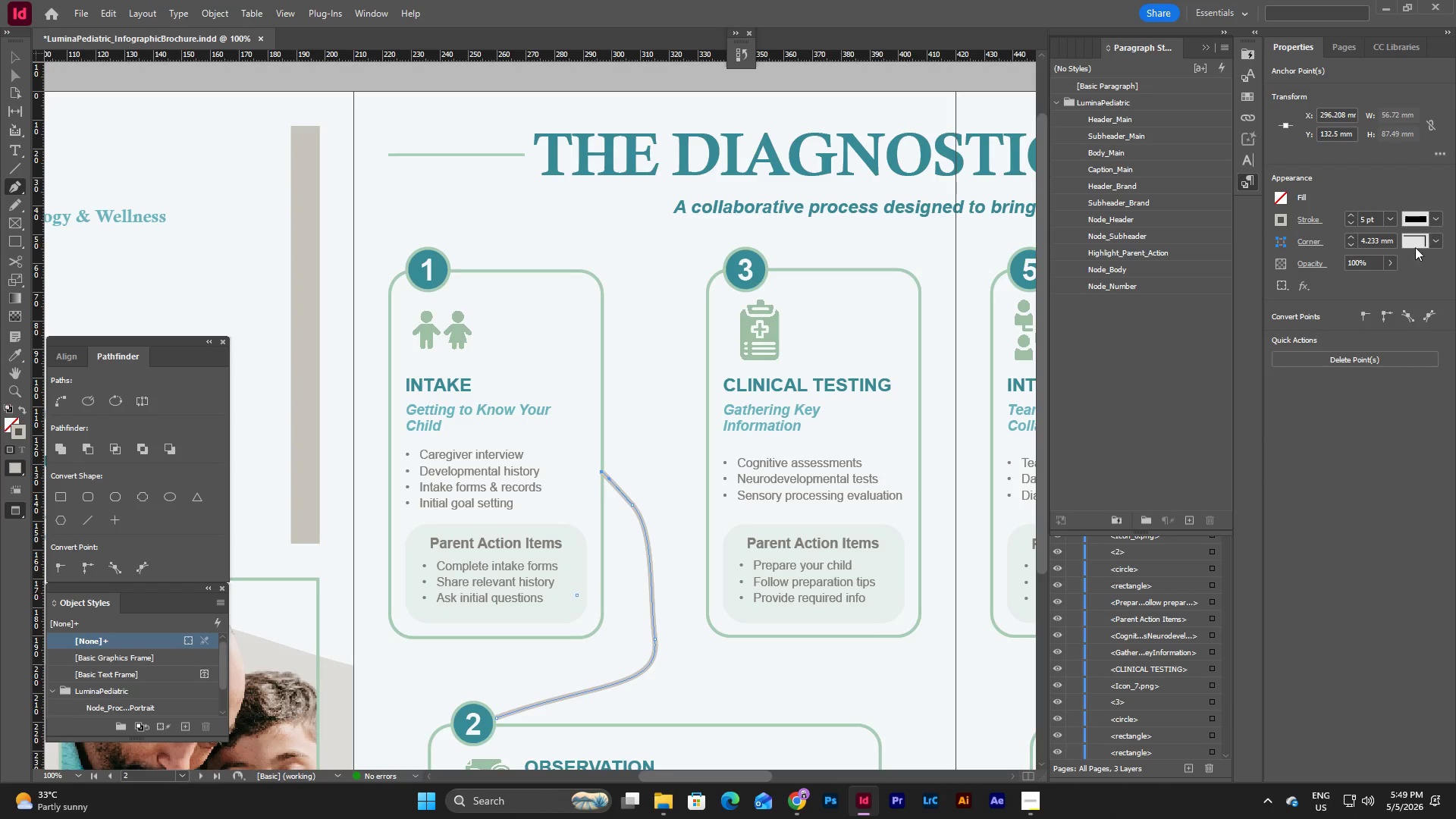 
left_click([1438, 214])
 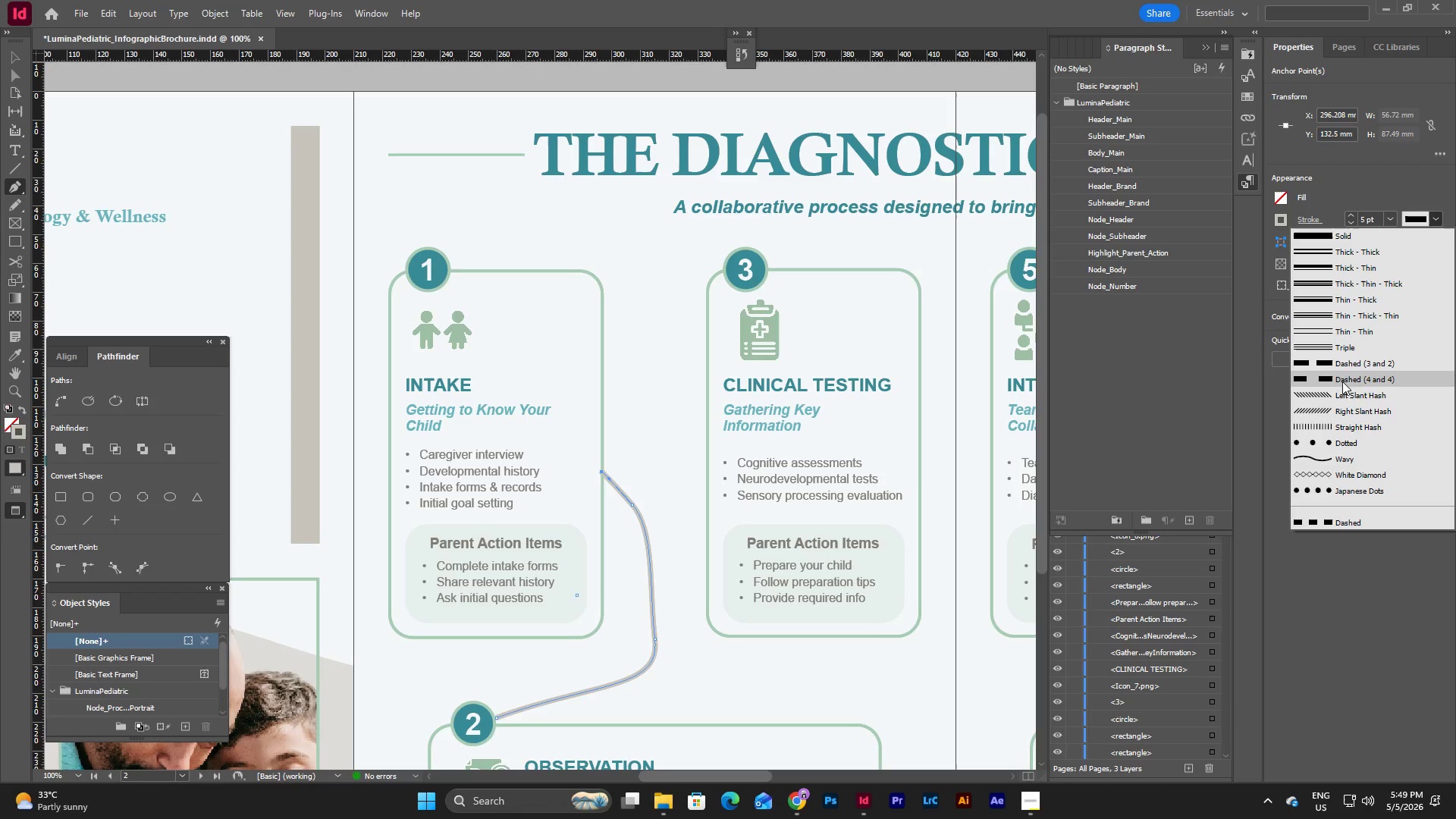 
left_click([1346, 365])
 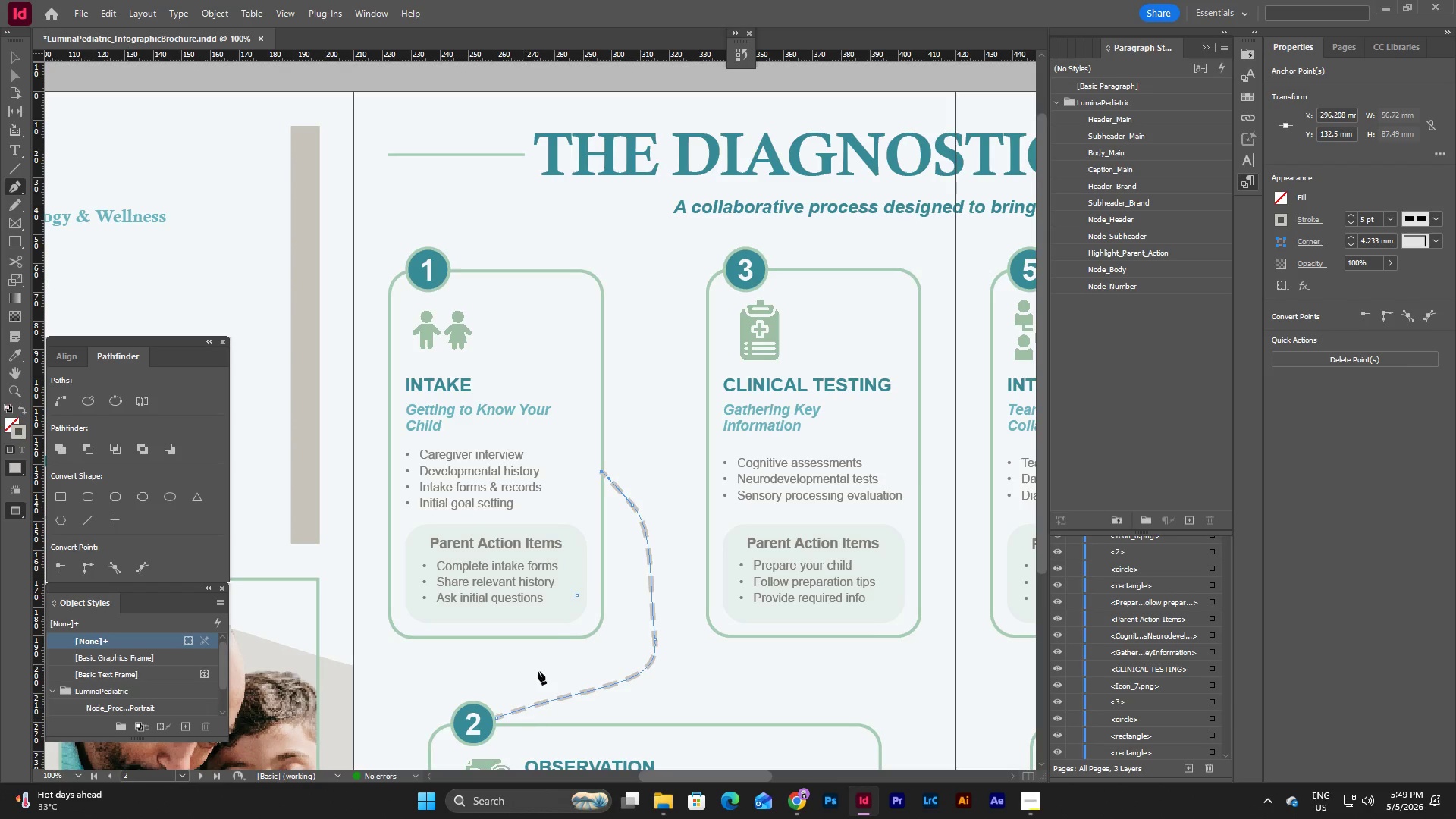 
key(Escape)
 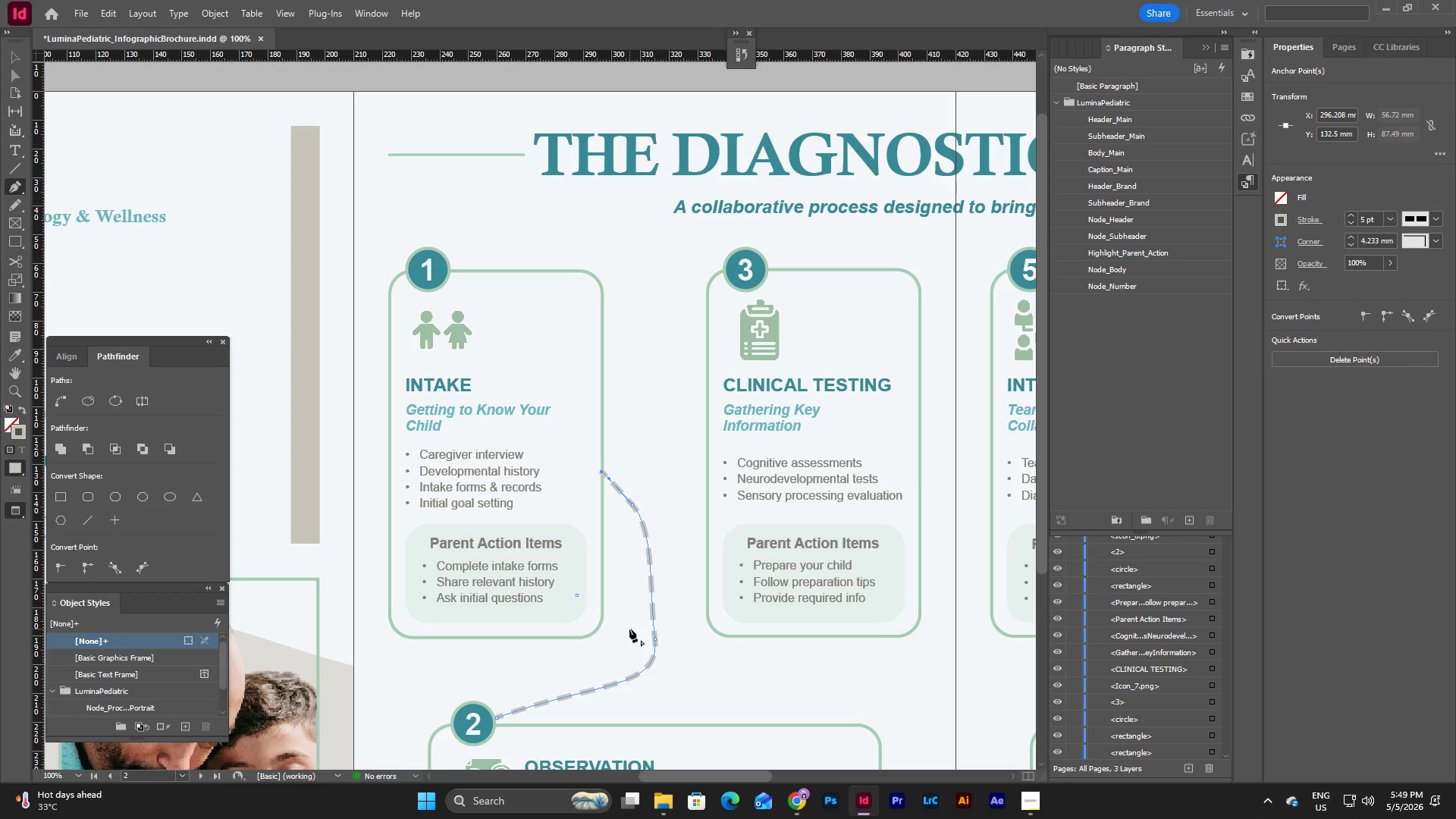 
key(Escape)
 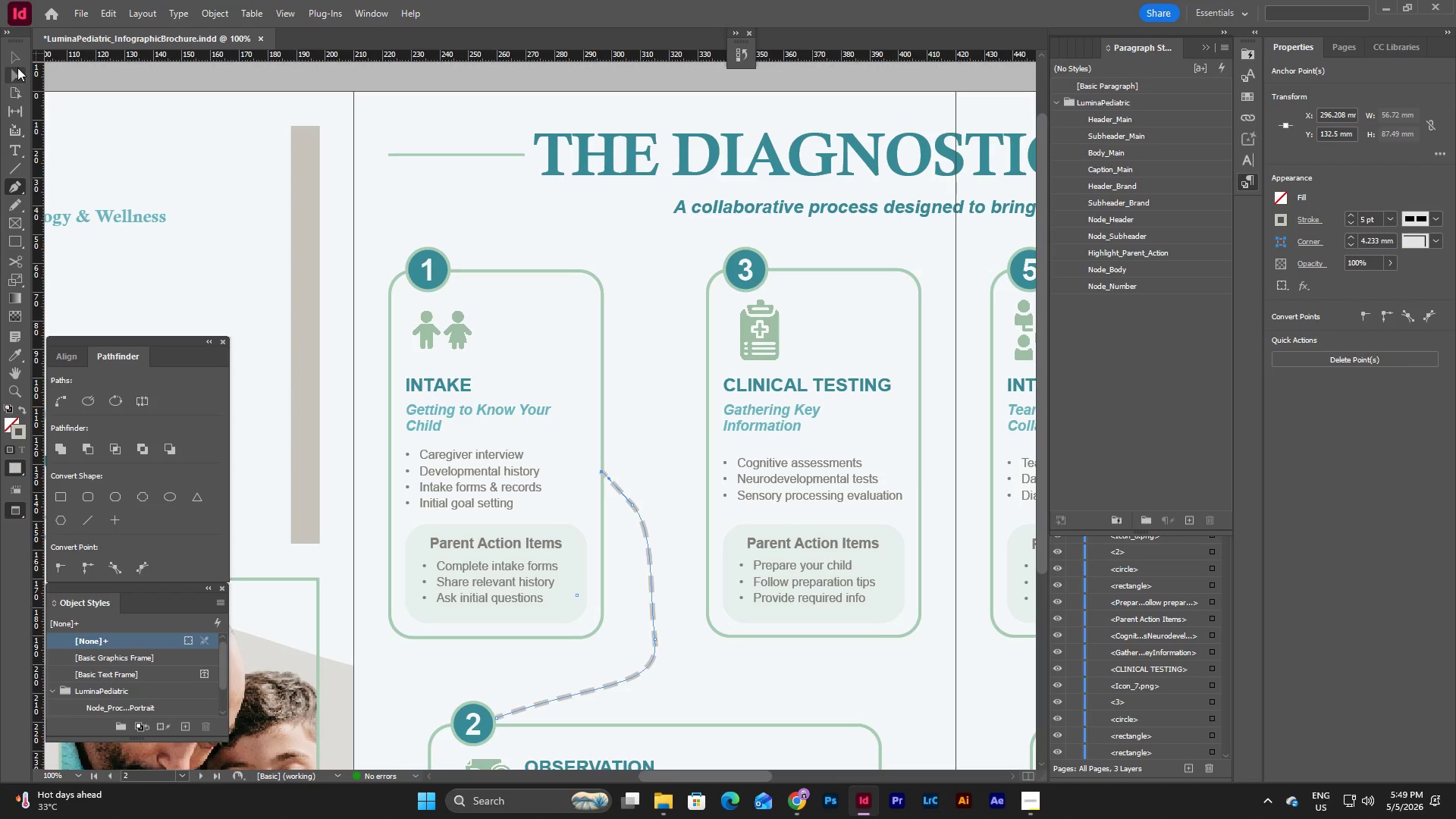 
left_click([18, 74])
 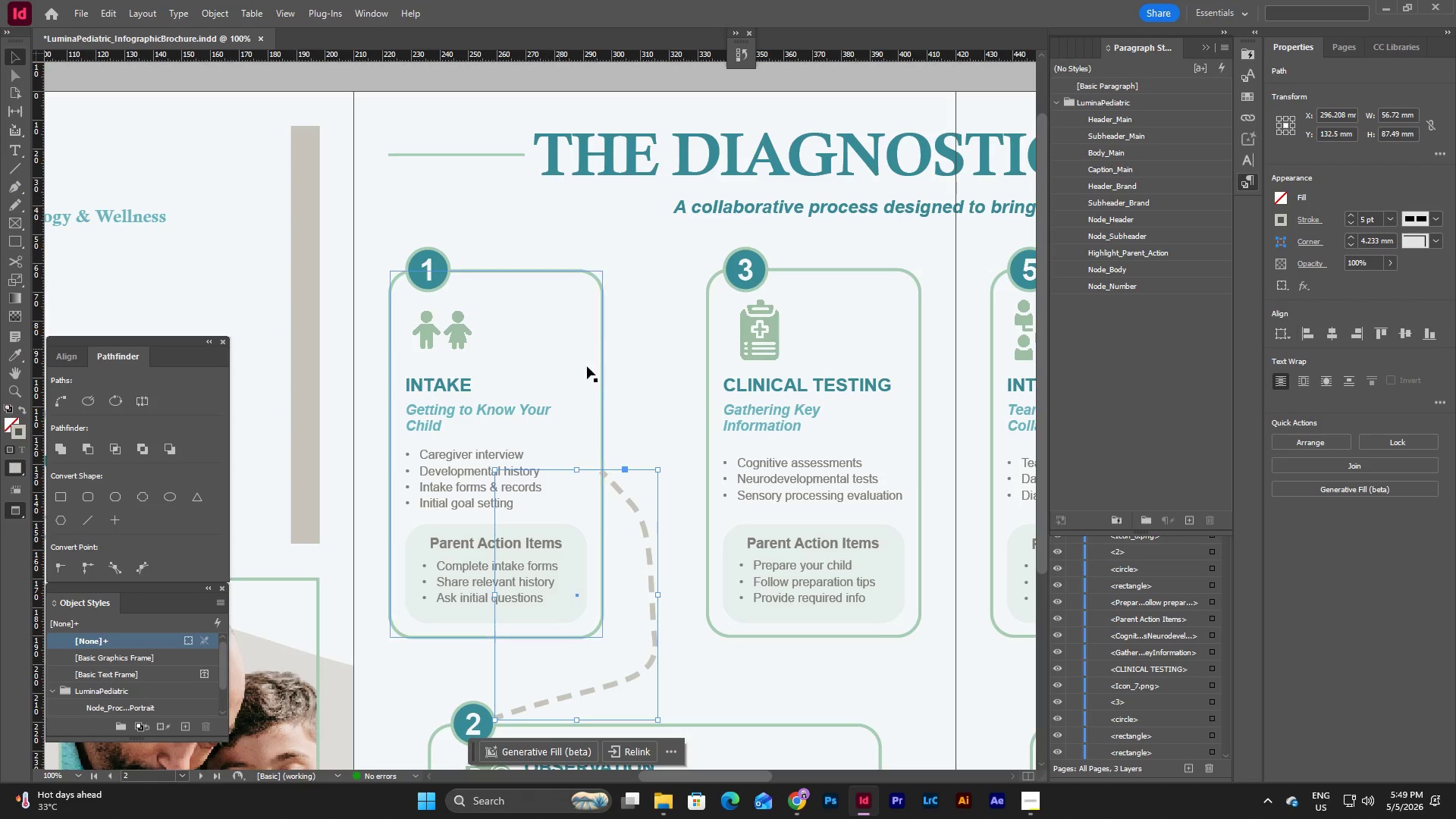 
left_click([659, 419])
 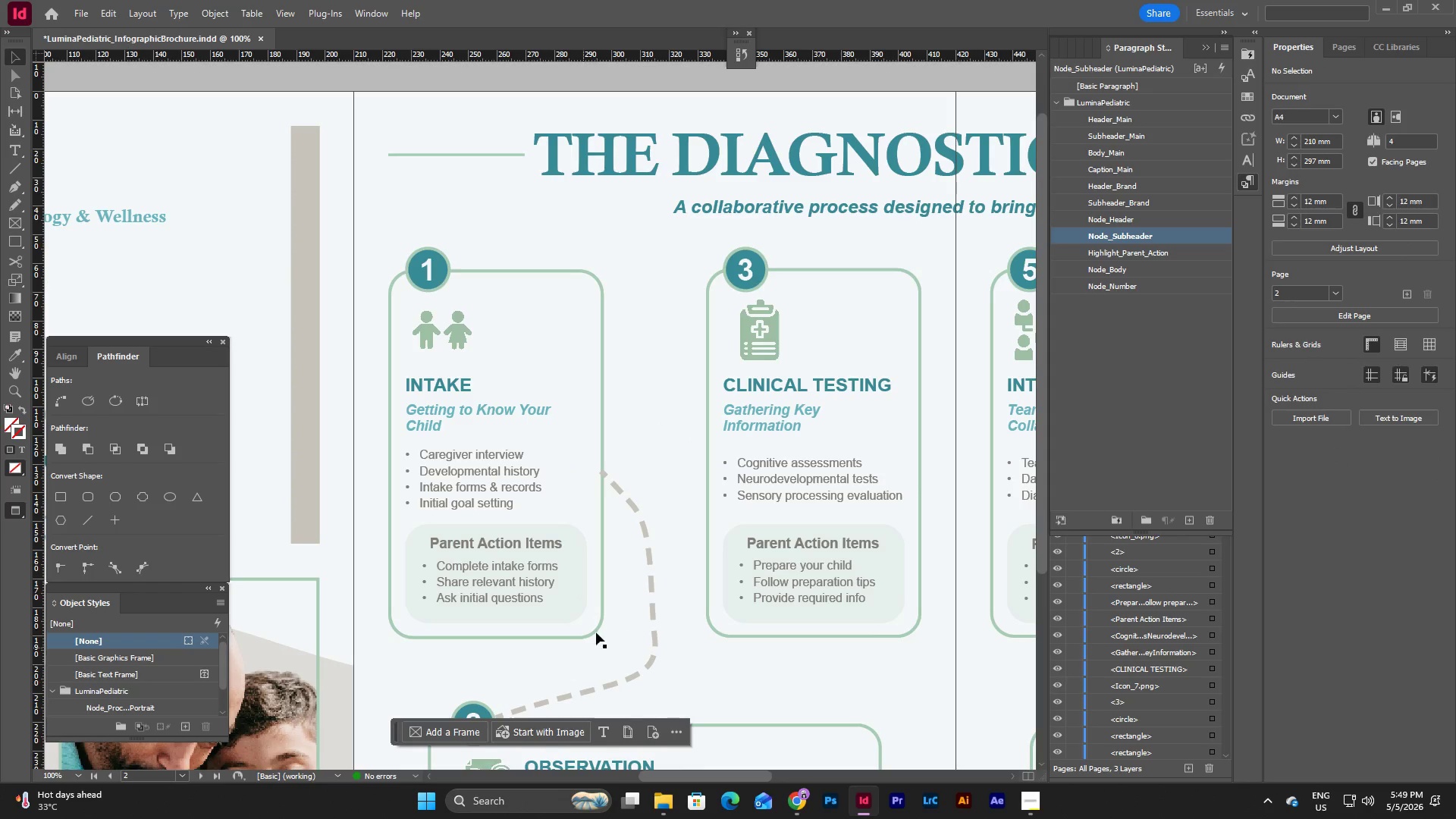 
scroll: coordinate [643, 589], scroll_direction: down, amount: 1.0
 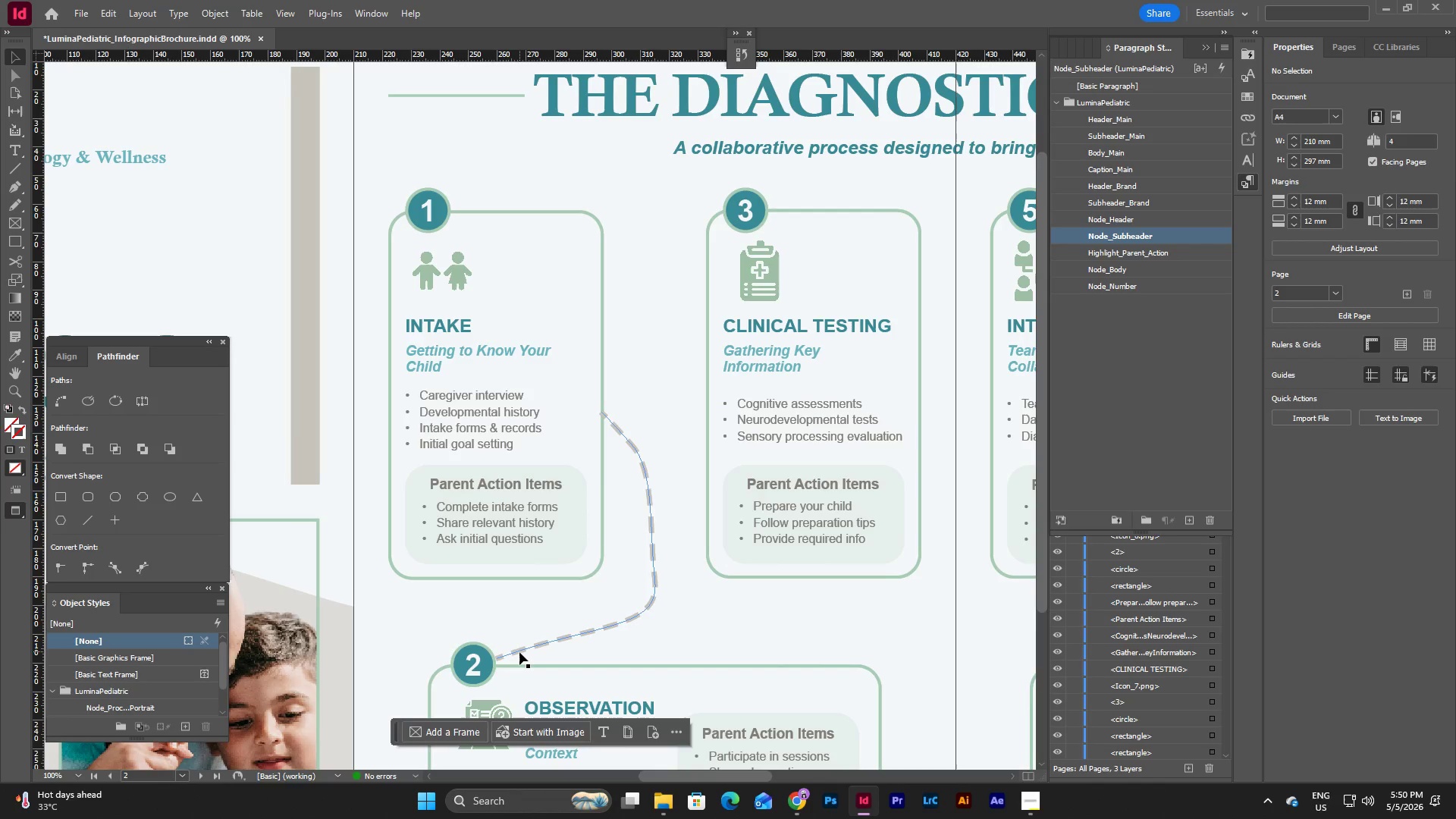 
left_click([519, 652])
 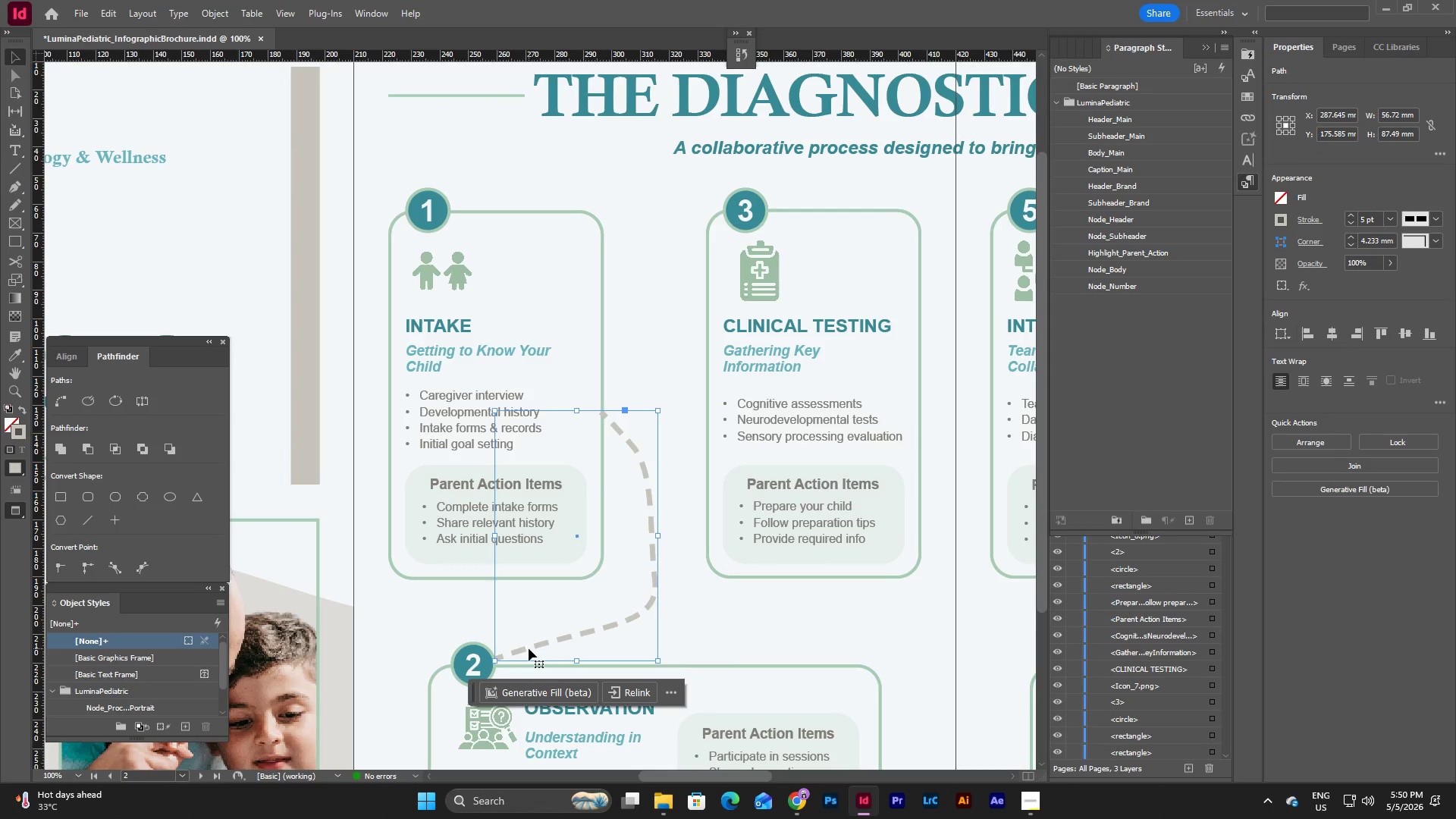 
key(Escape)
 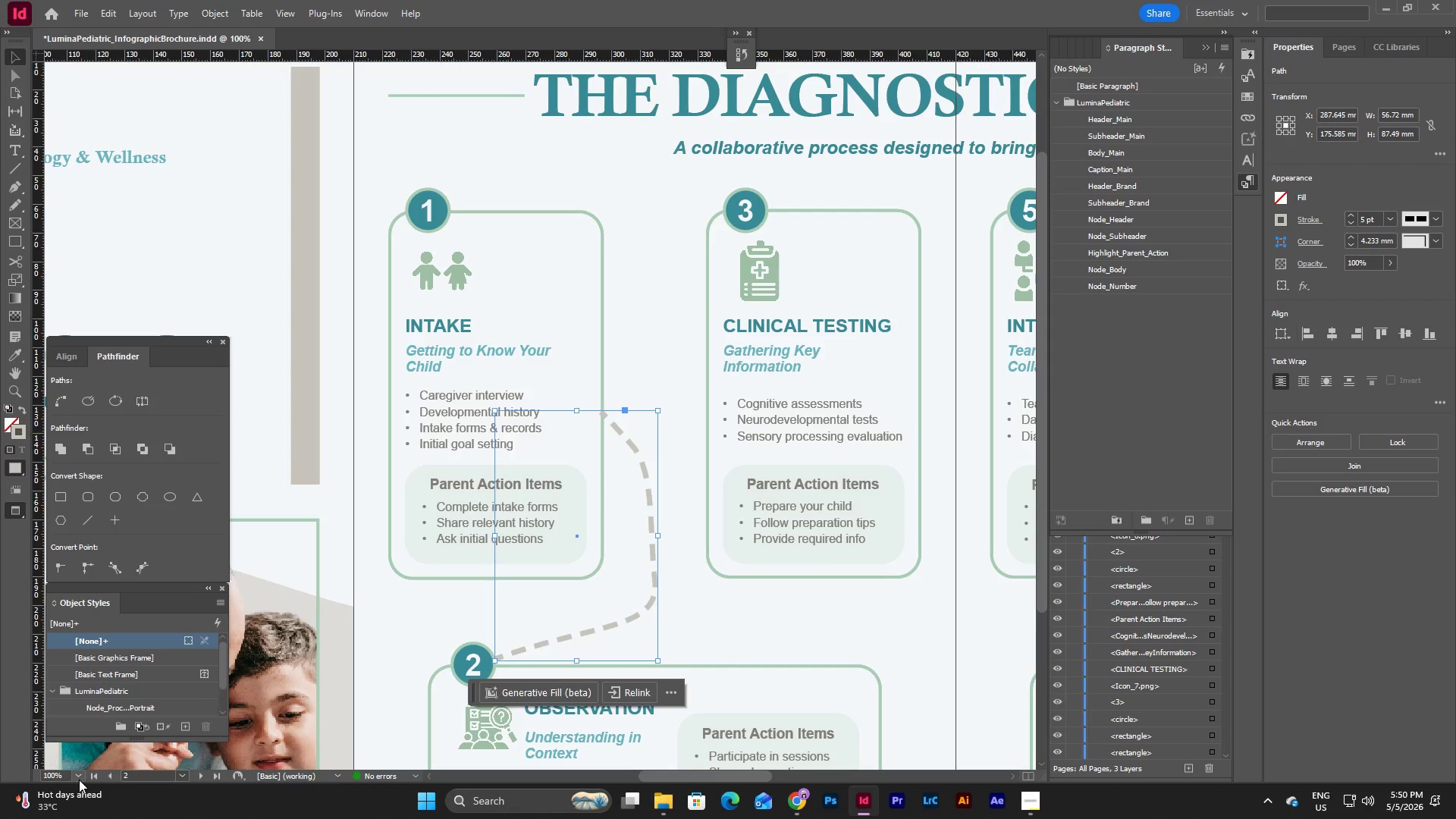 
left_click([80, 777])
 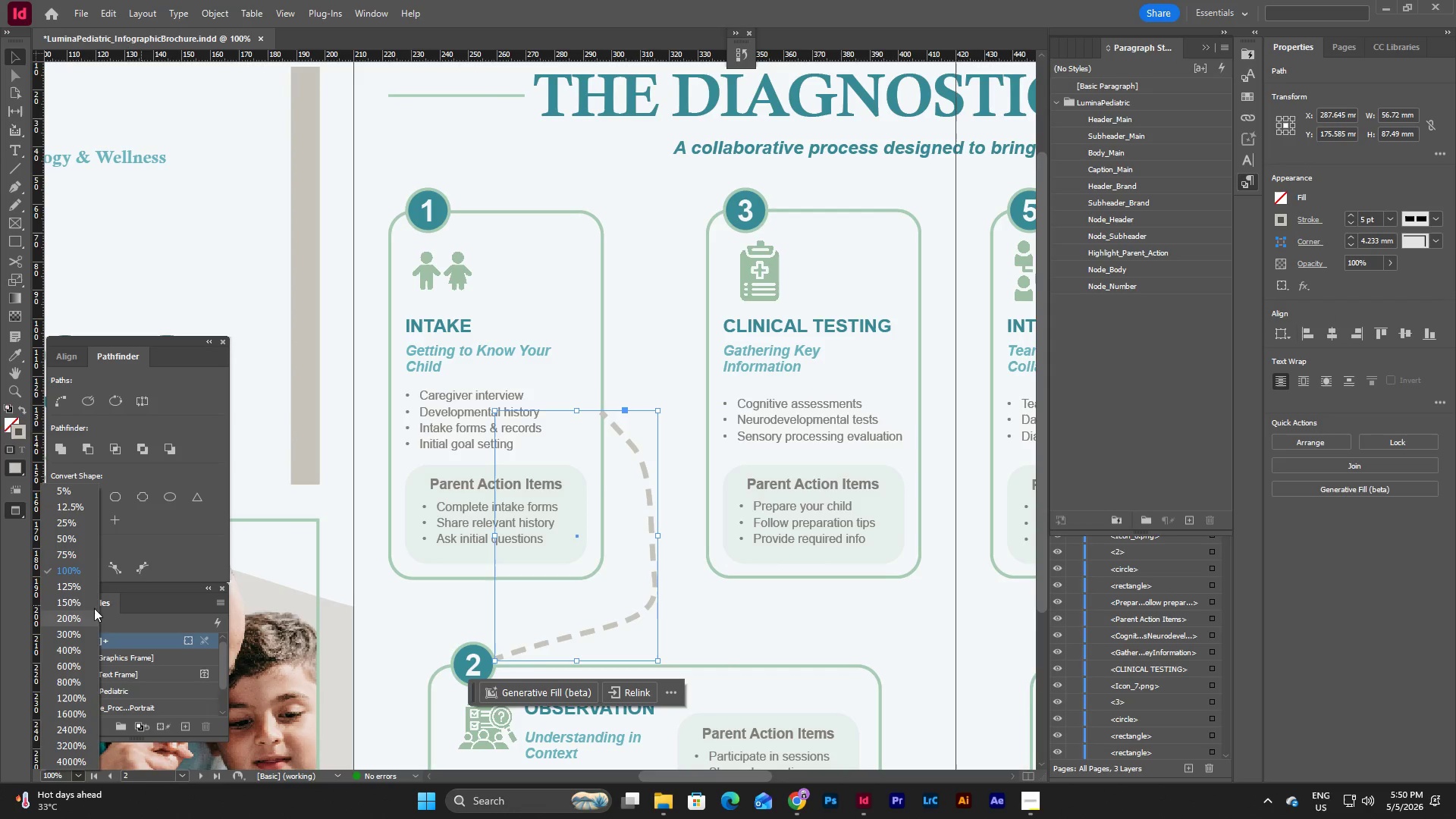 
mouse_move([85, 553])
 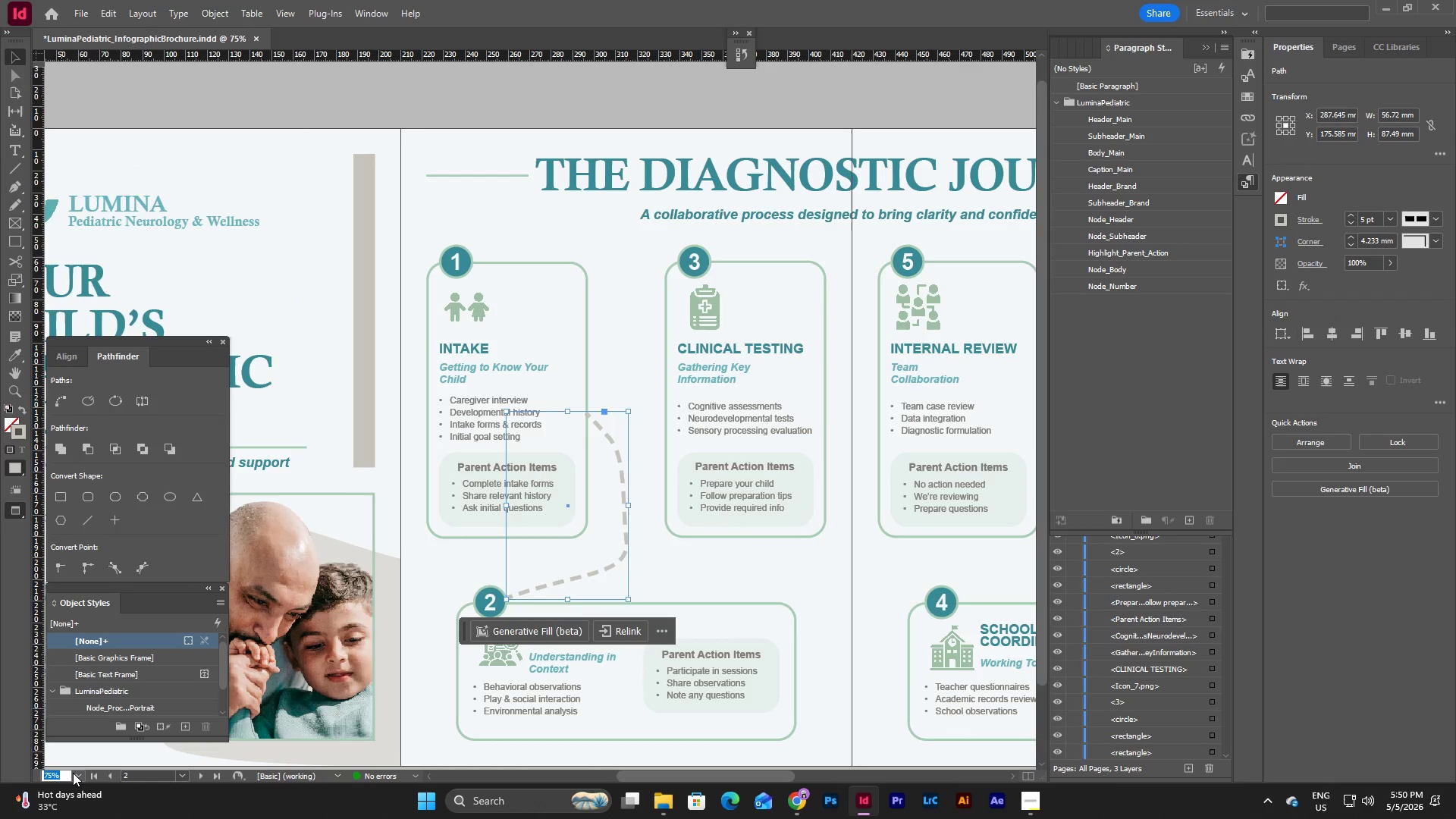 
left_click([77, 774])
 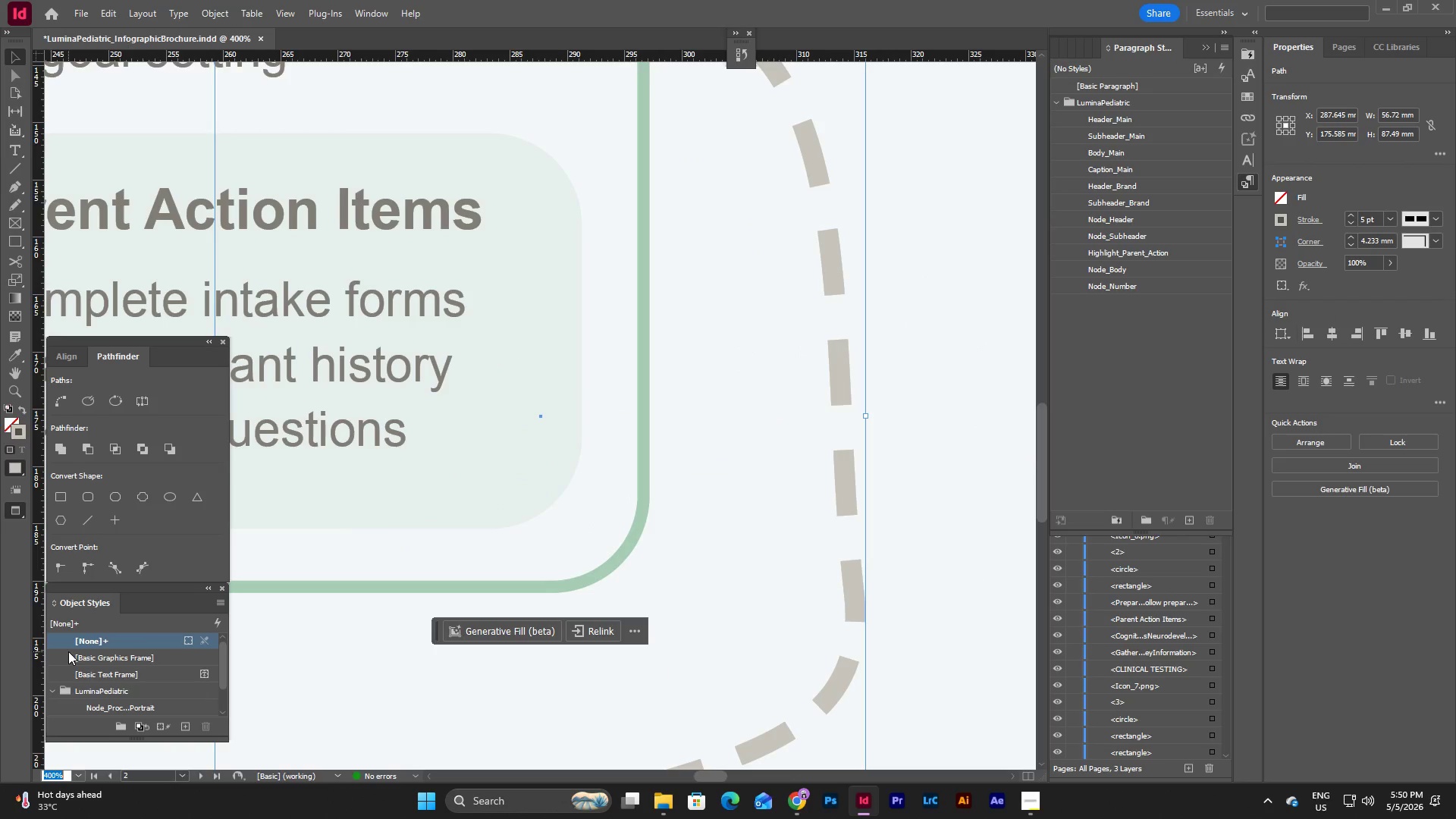 
scroll: coordinate [700, 567], scroll_direction: down, amount: 7.0
 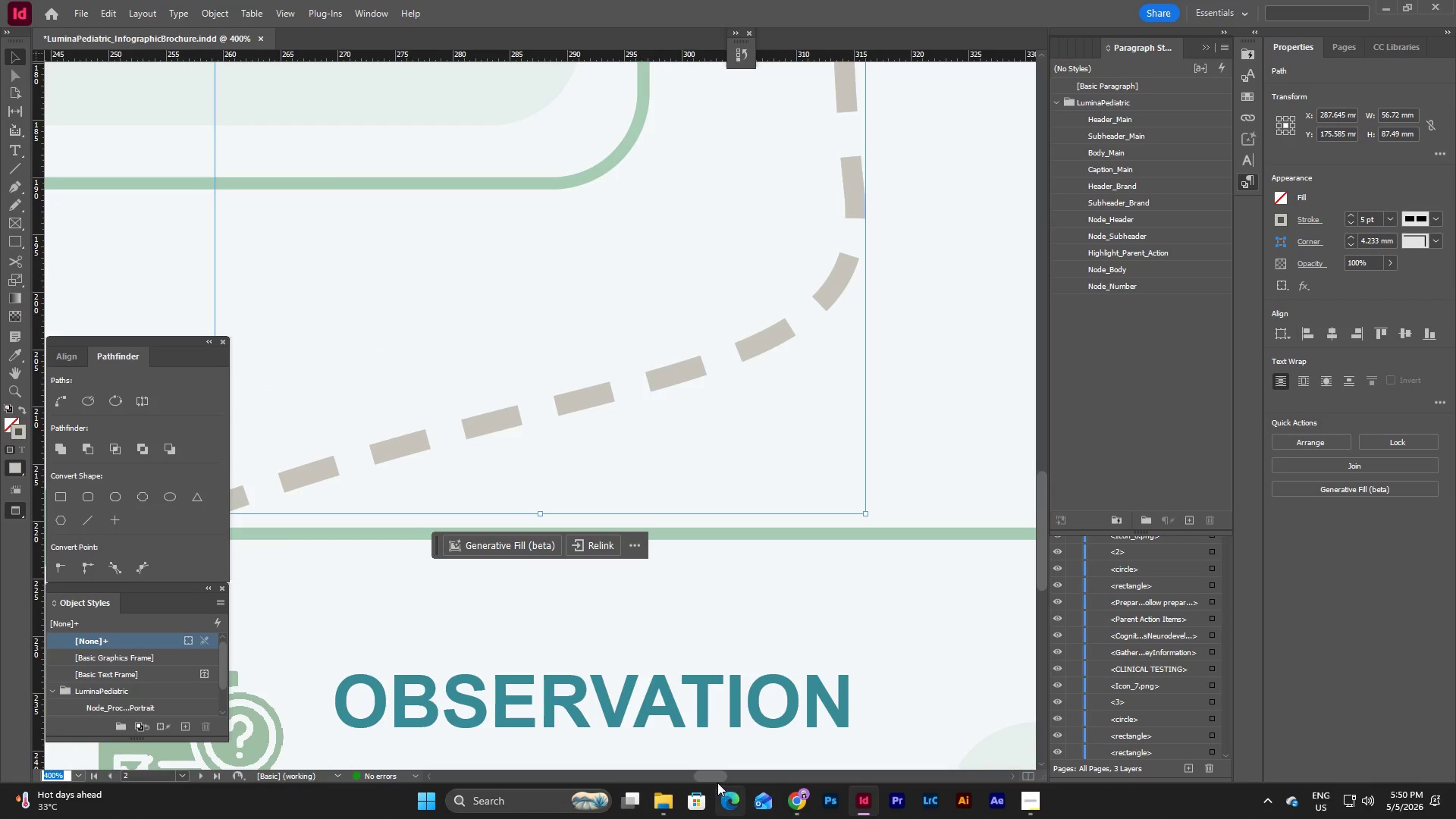 
left_click_drag(start_coordinate=[714, 779], to_coordinate=[698, 778])
 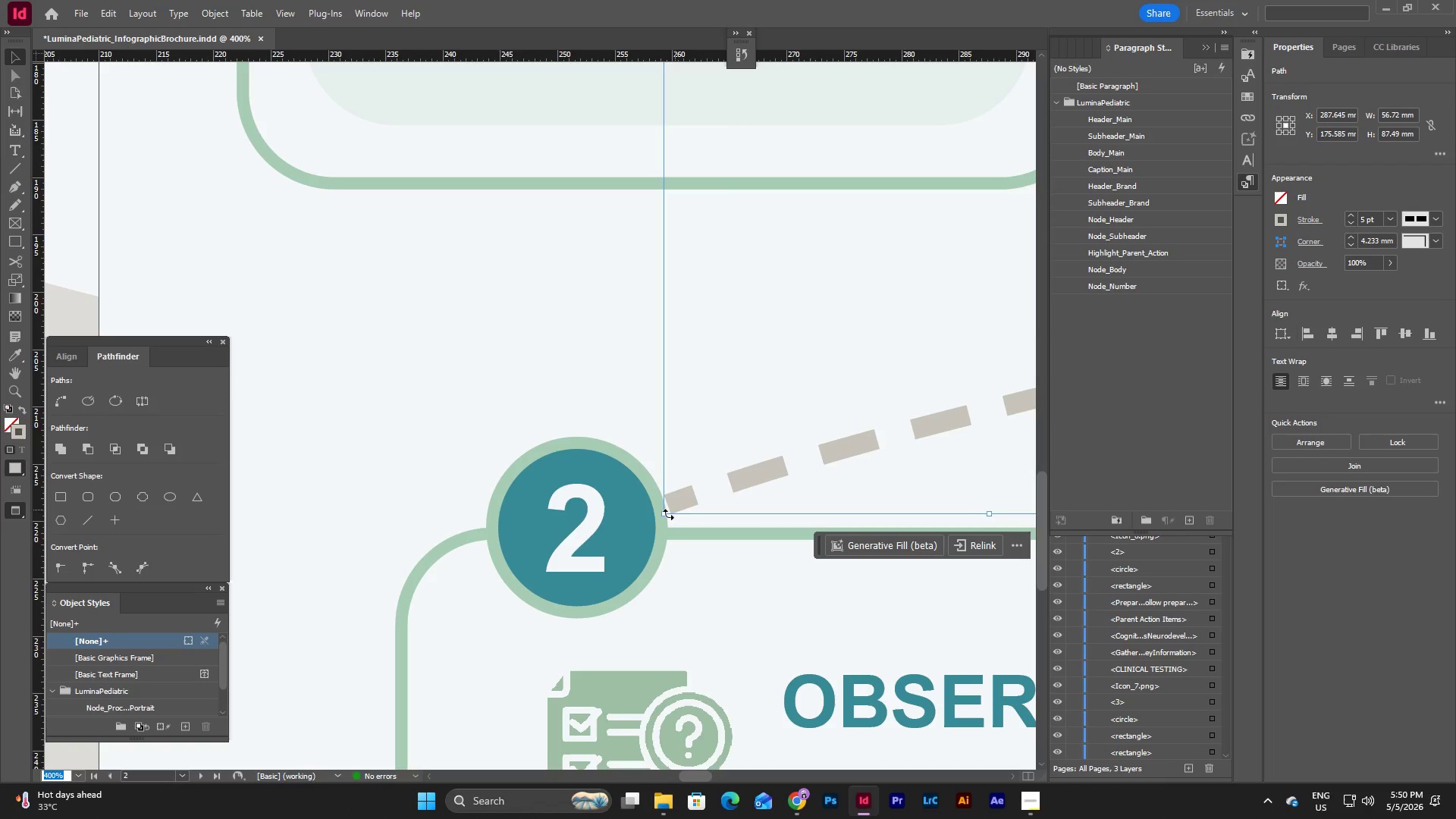 
left_click_drag(start_coordinate=[664, 517], to_coordinate=[670, 517])
 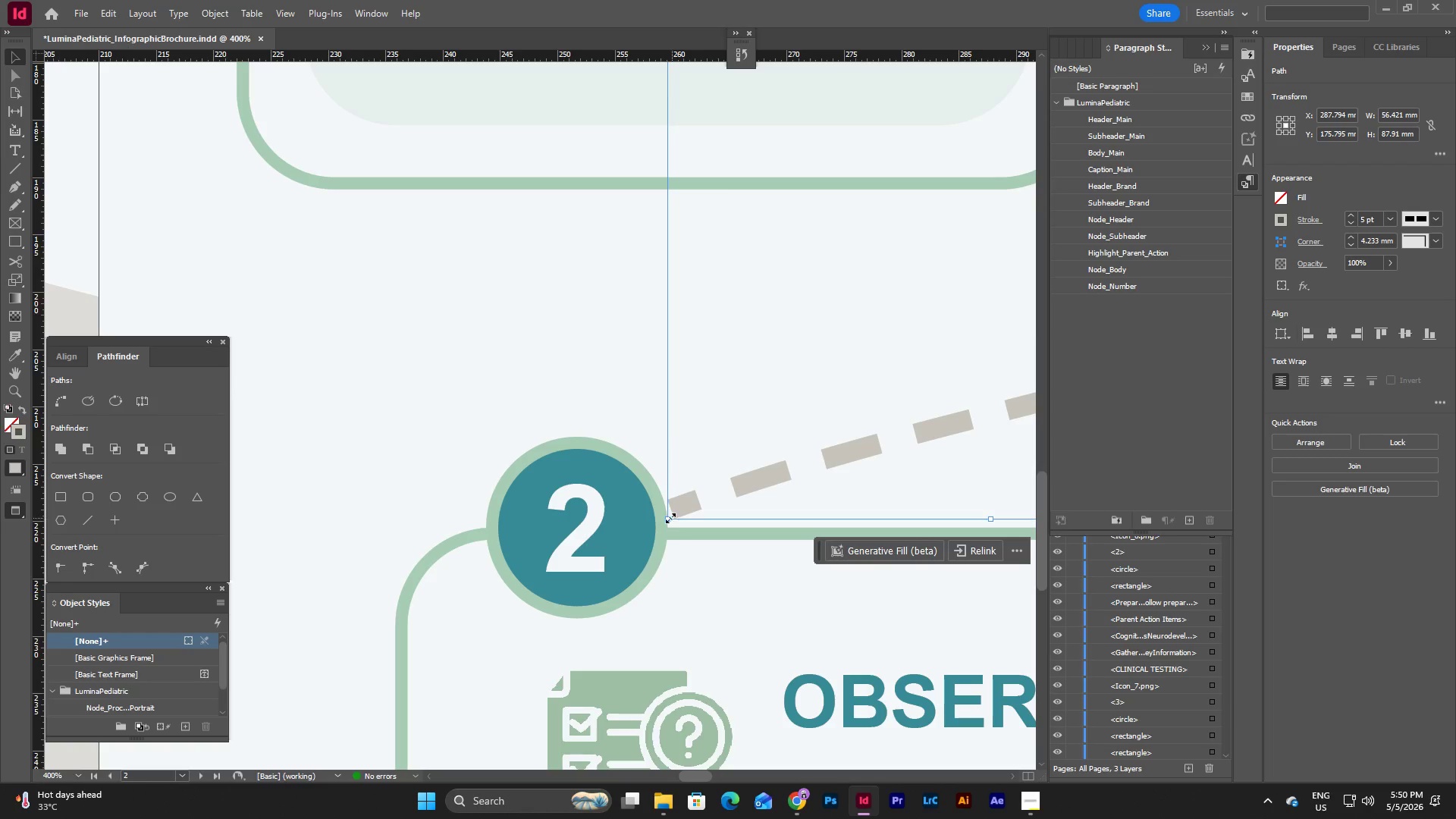 
left_click_drag(start_coordinate=[668, 518], to_coordinate=[662, 520])
 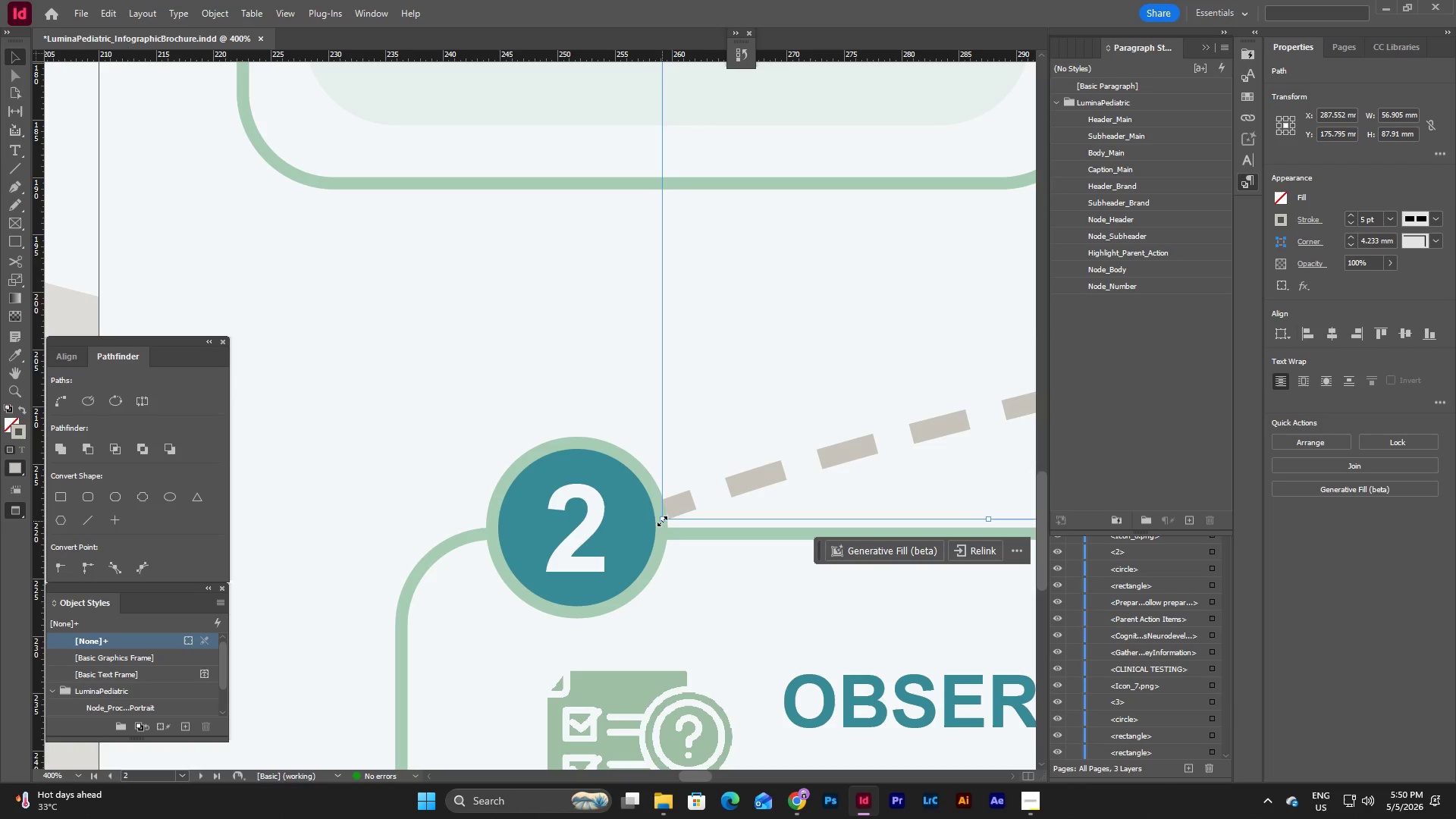 
left_click_drag(start_coordinate=[662, 521], to_coordinate=[679, 518])
 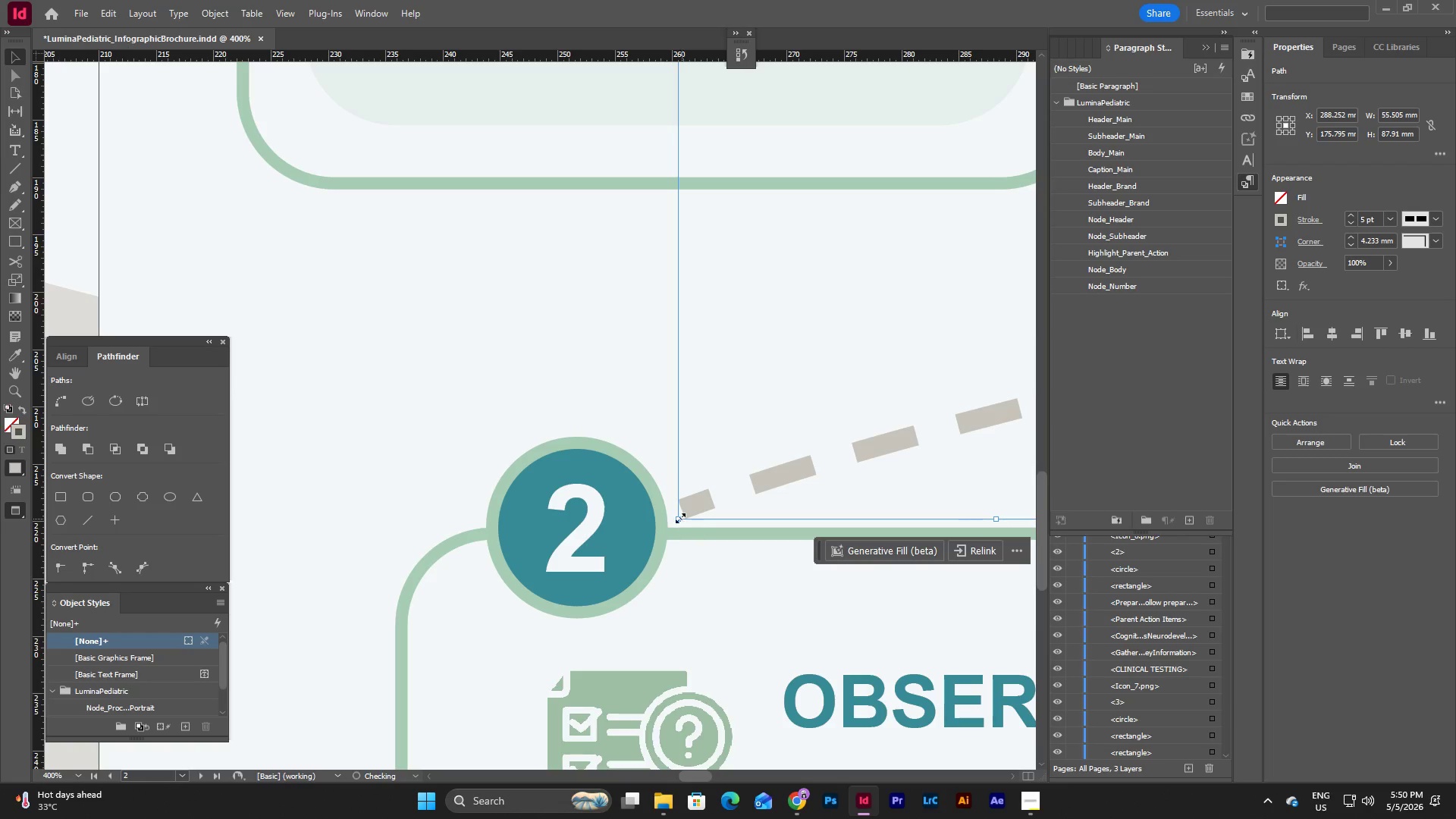 
left_click_drag(start_coordinate=[678, 518], to_coordinate=[676, 508])
 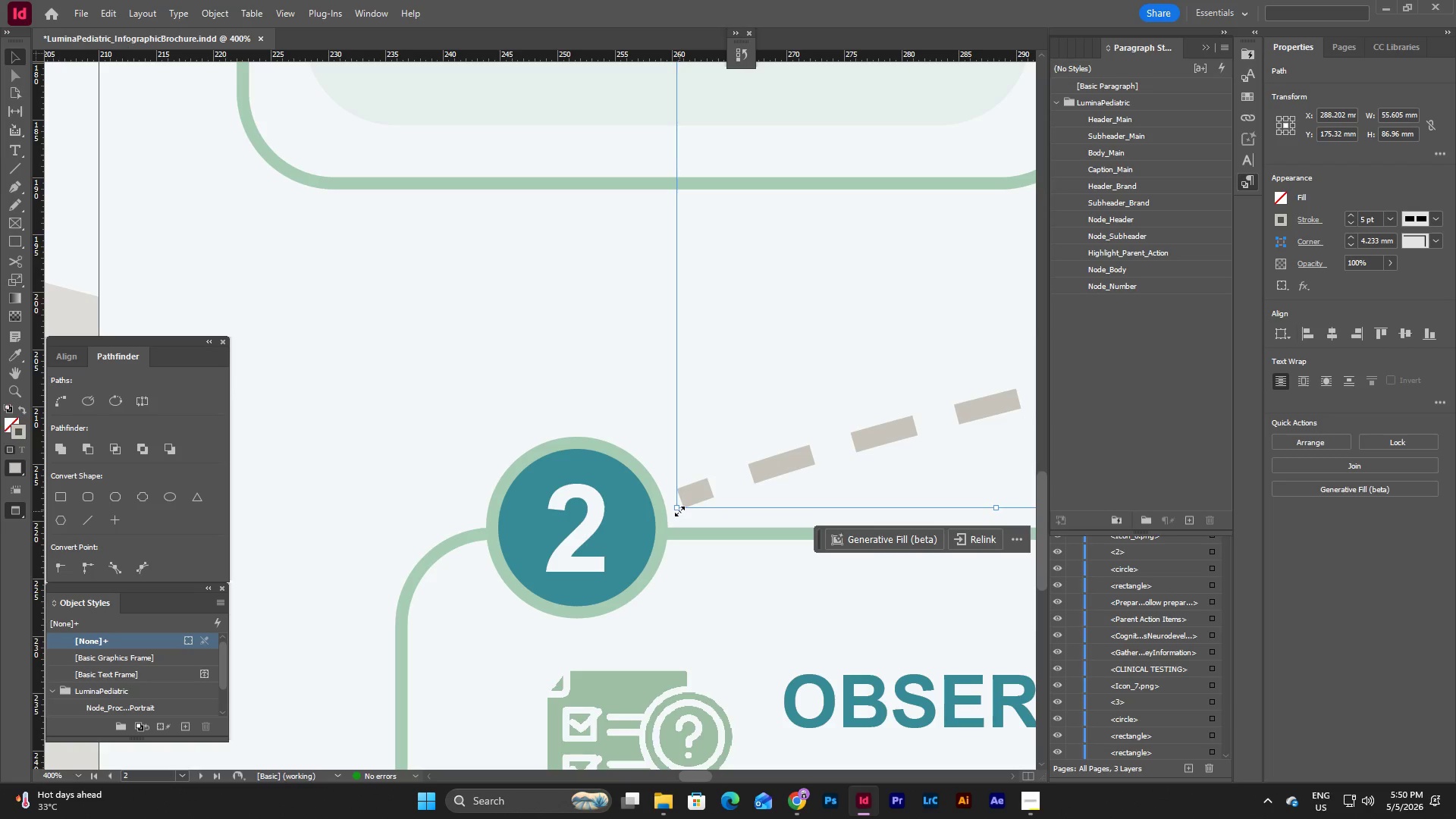 
wait(9.83)
 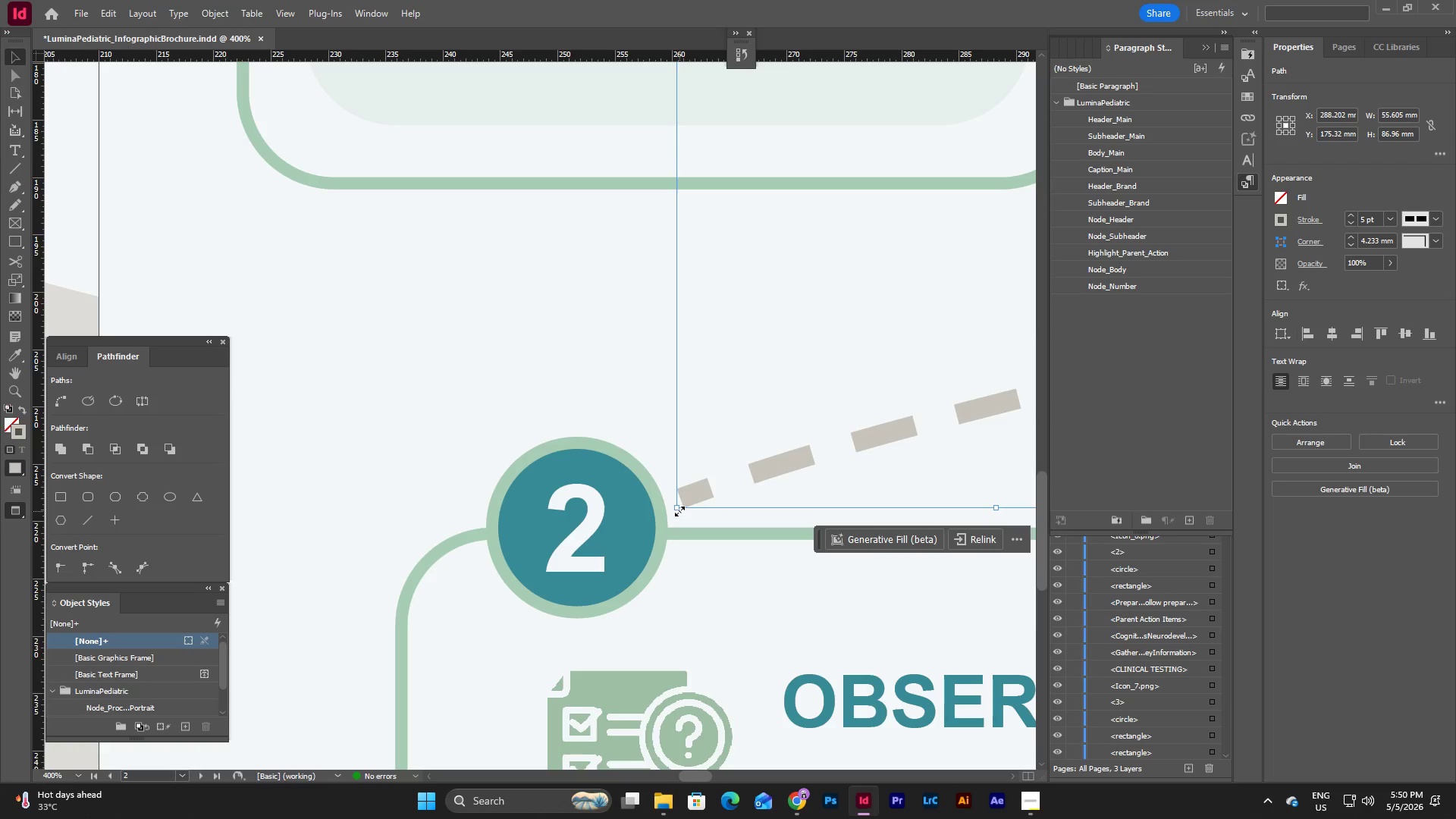 
left_click_drag(start_coordinate=[701, 777], to_coordinate=[733, 777])
 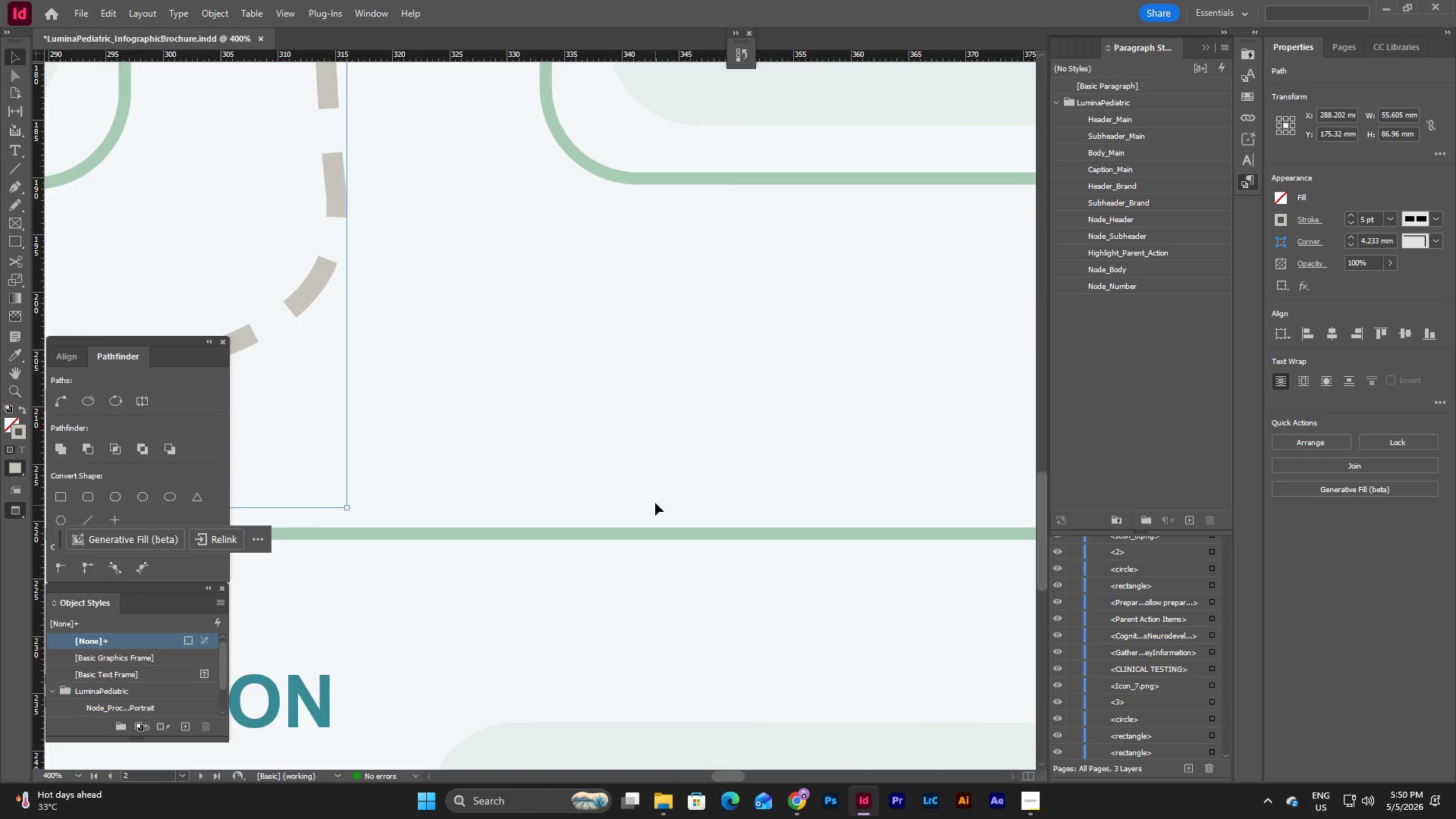 
scroll: coordinate [655, 503], scroll_direction: up, amount: 3.0
 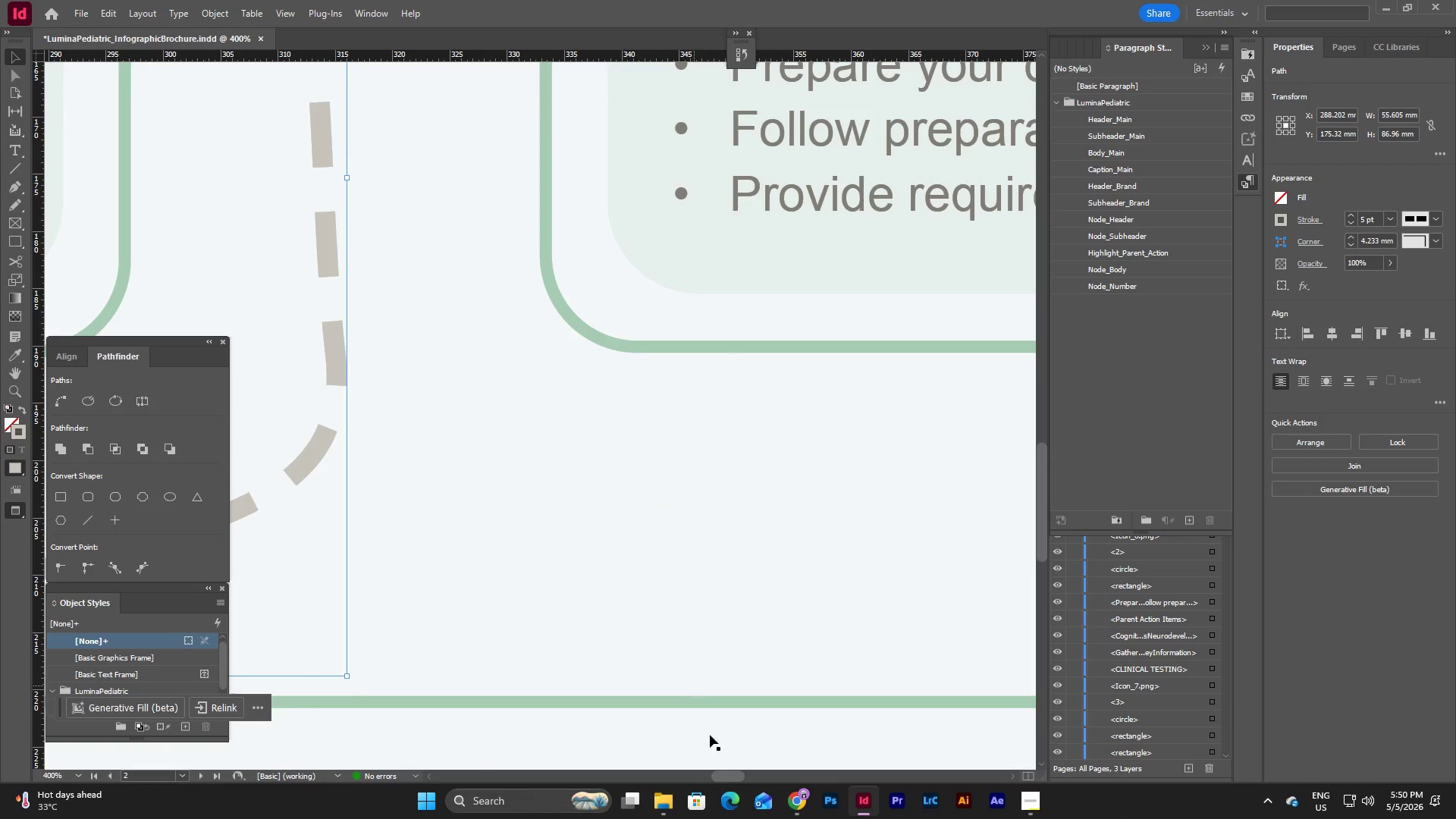 
left_click_drag(start_coordinate=[729, 777], to_coordinate=[713, 777])
 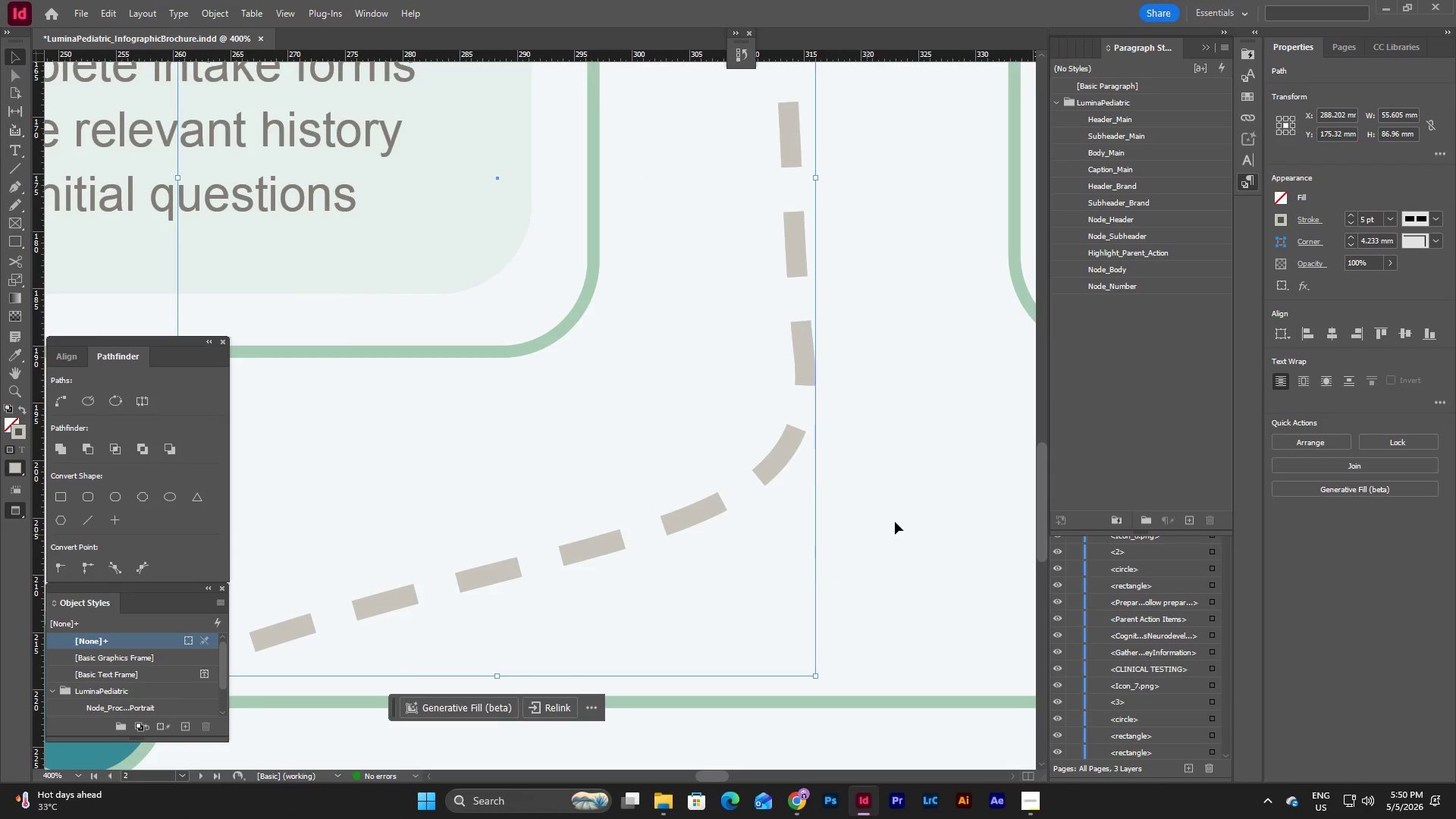 
scroll: coordinate [896, 522], scroll_direction: up, amount: 10.0
 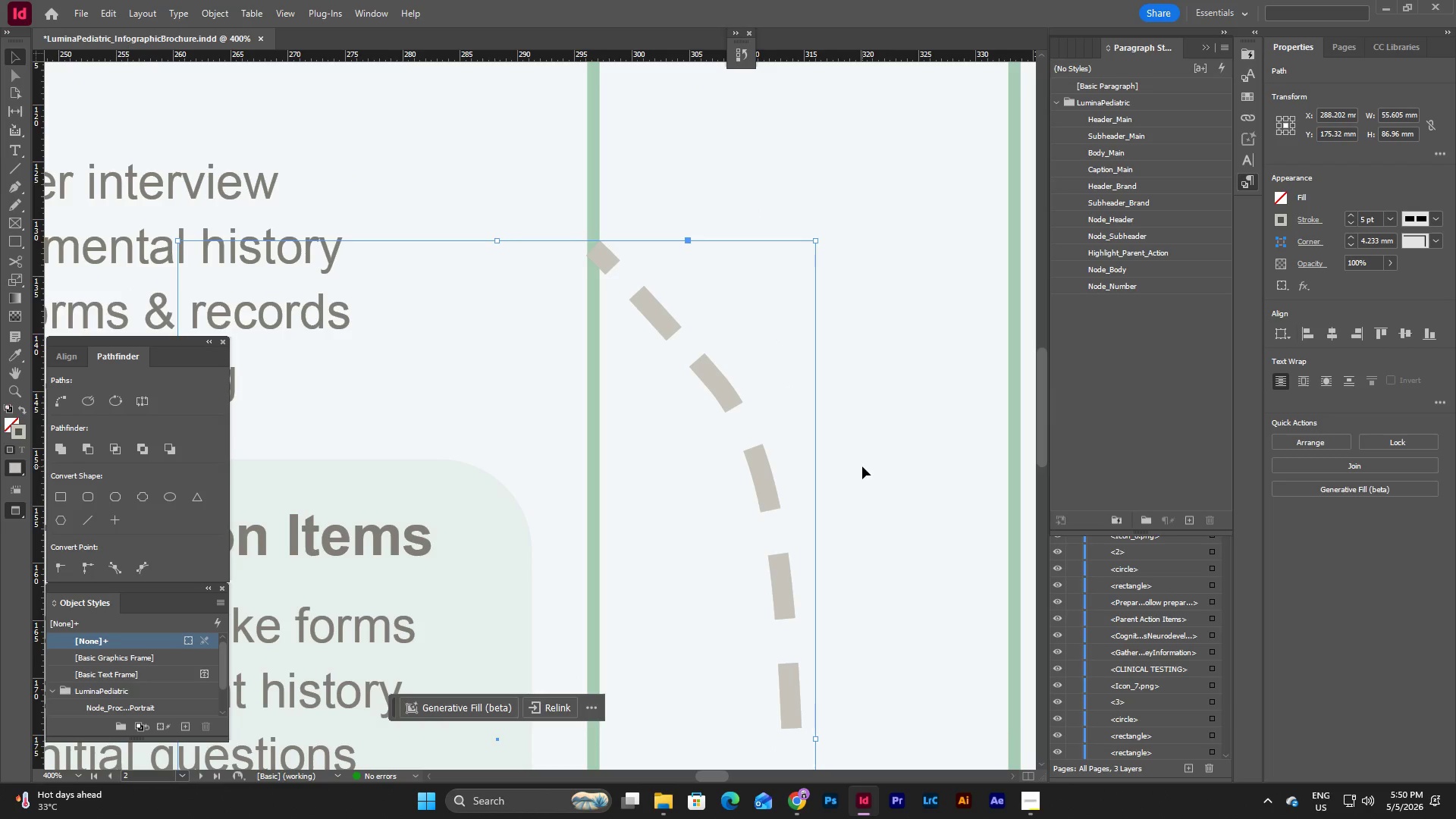 
scroll: coordinate [861, 463], scroll_direction: down, amount: 2.0
 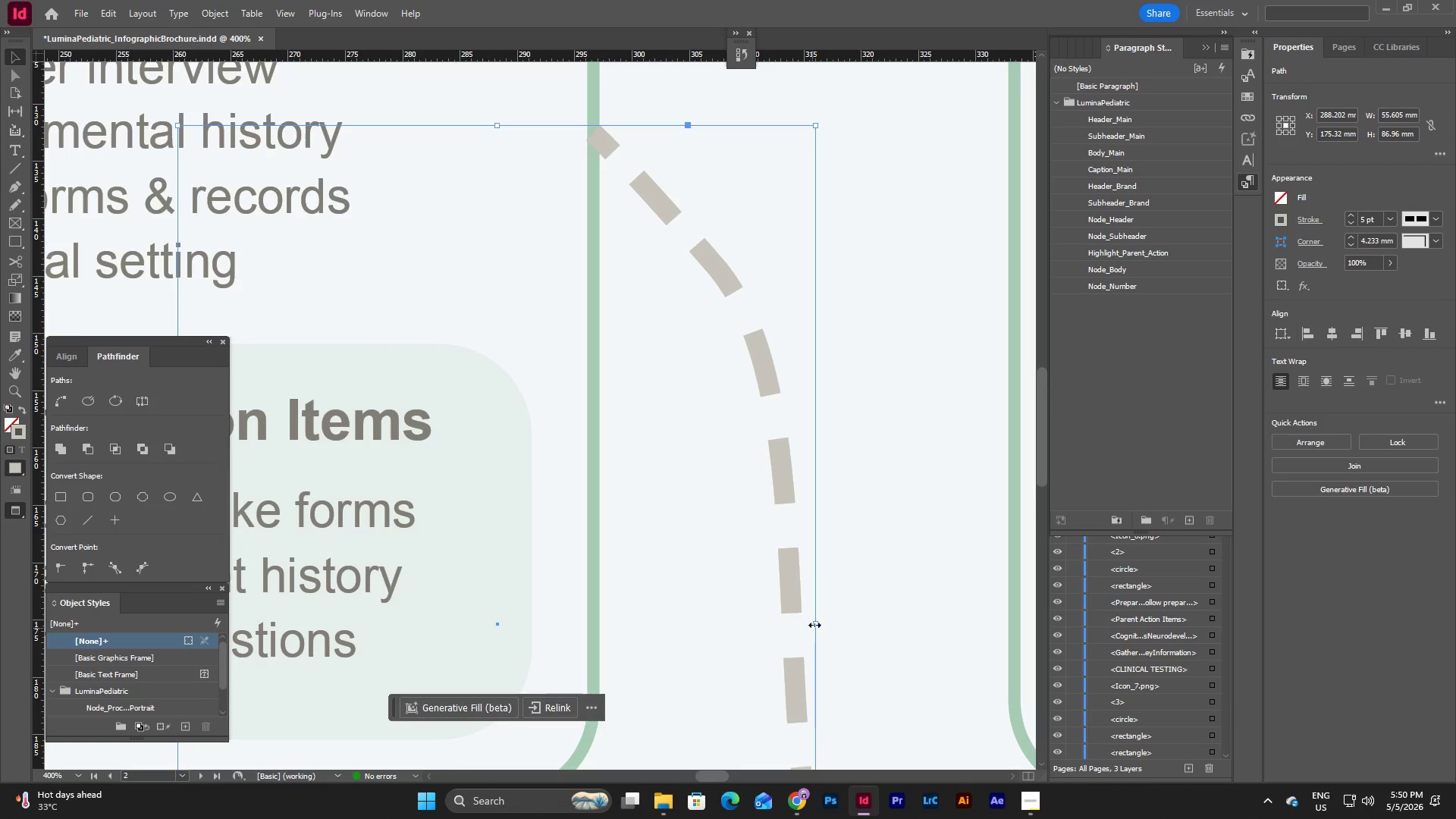 
left_click_drag(start_coordinate=[814, 624], to_coordinate=[834, 624])
 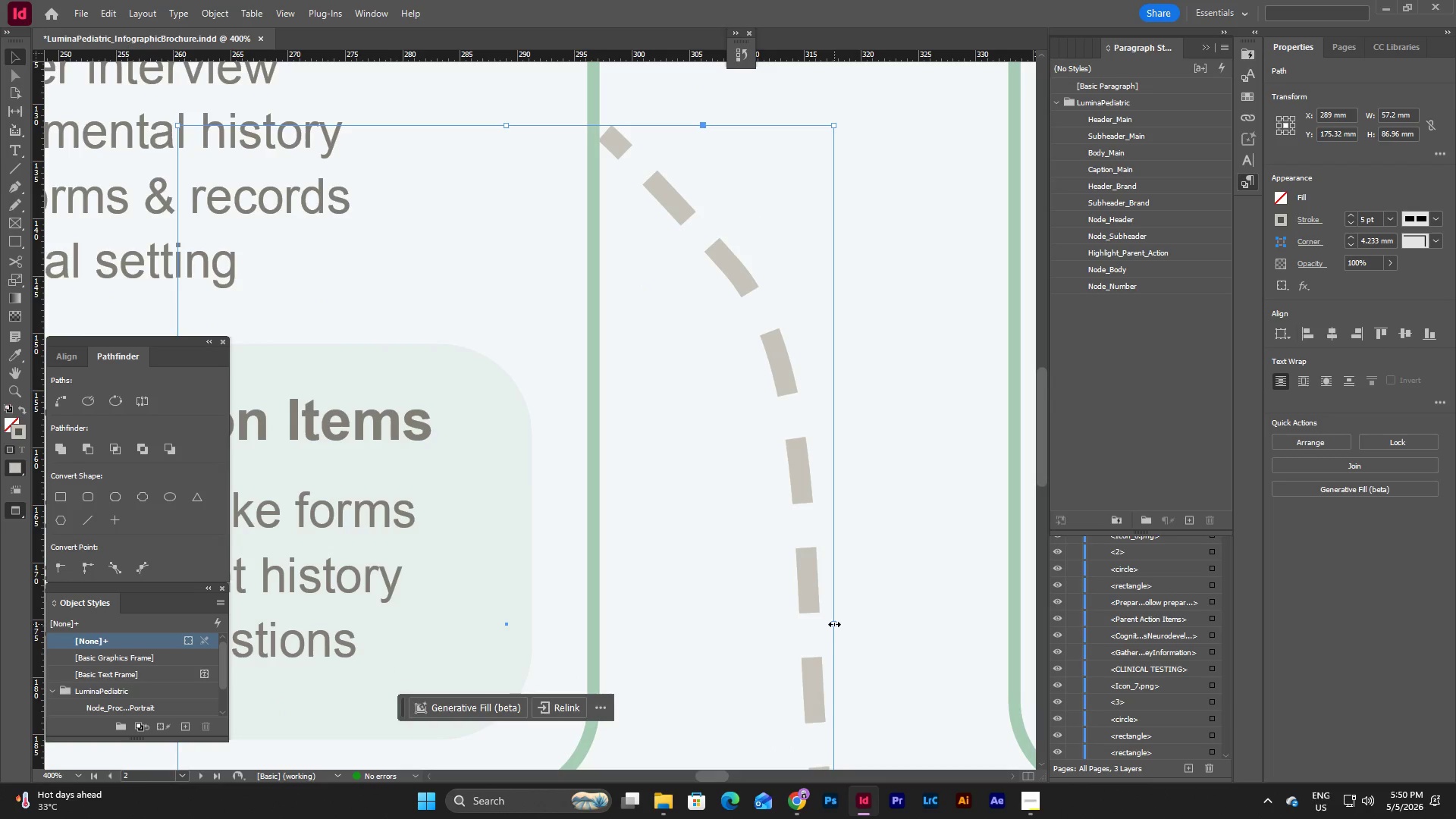 
left_click_drag(start_coordinate=[834, 624], to_coordinate=[857, 624])
 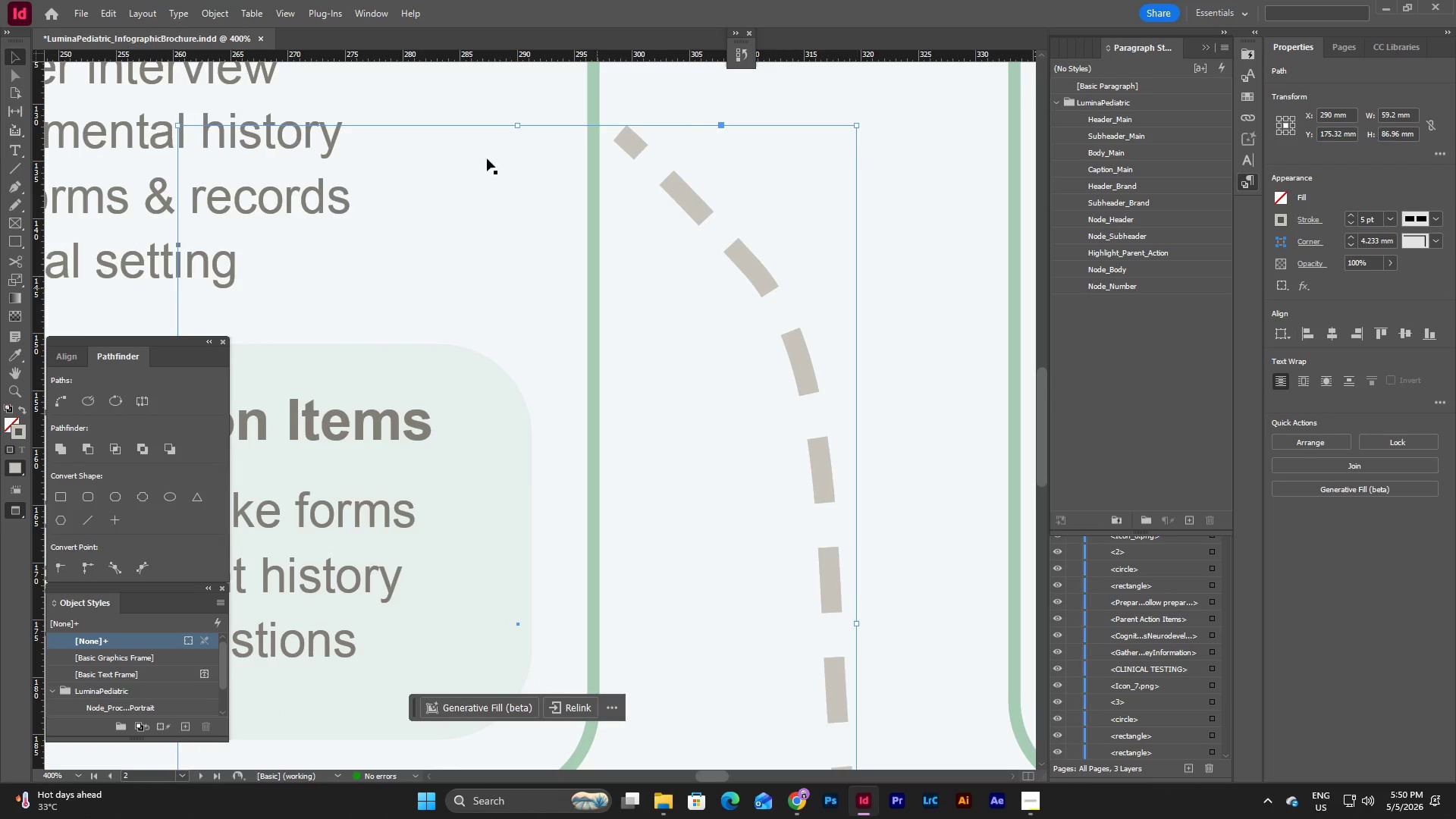 
left_click_drag(start_coordinate=[516, 127], to_coordinate=[518, 140])
 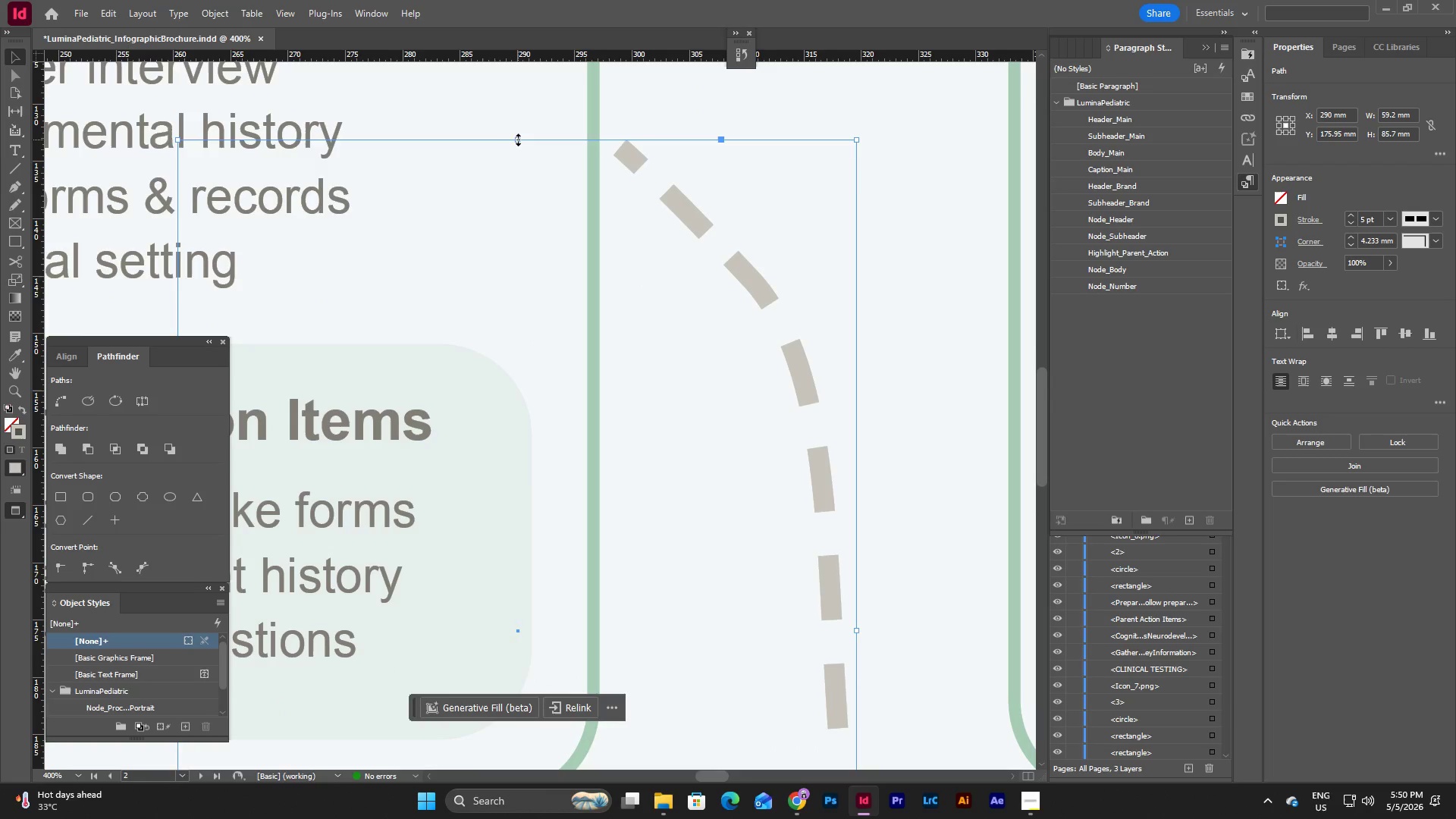 
left_click_drag(start_coordinate=[518, 140], to_coordinate=[517, 168])
 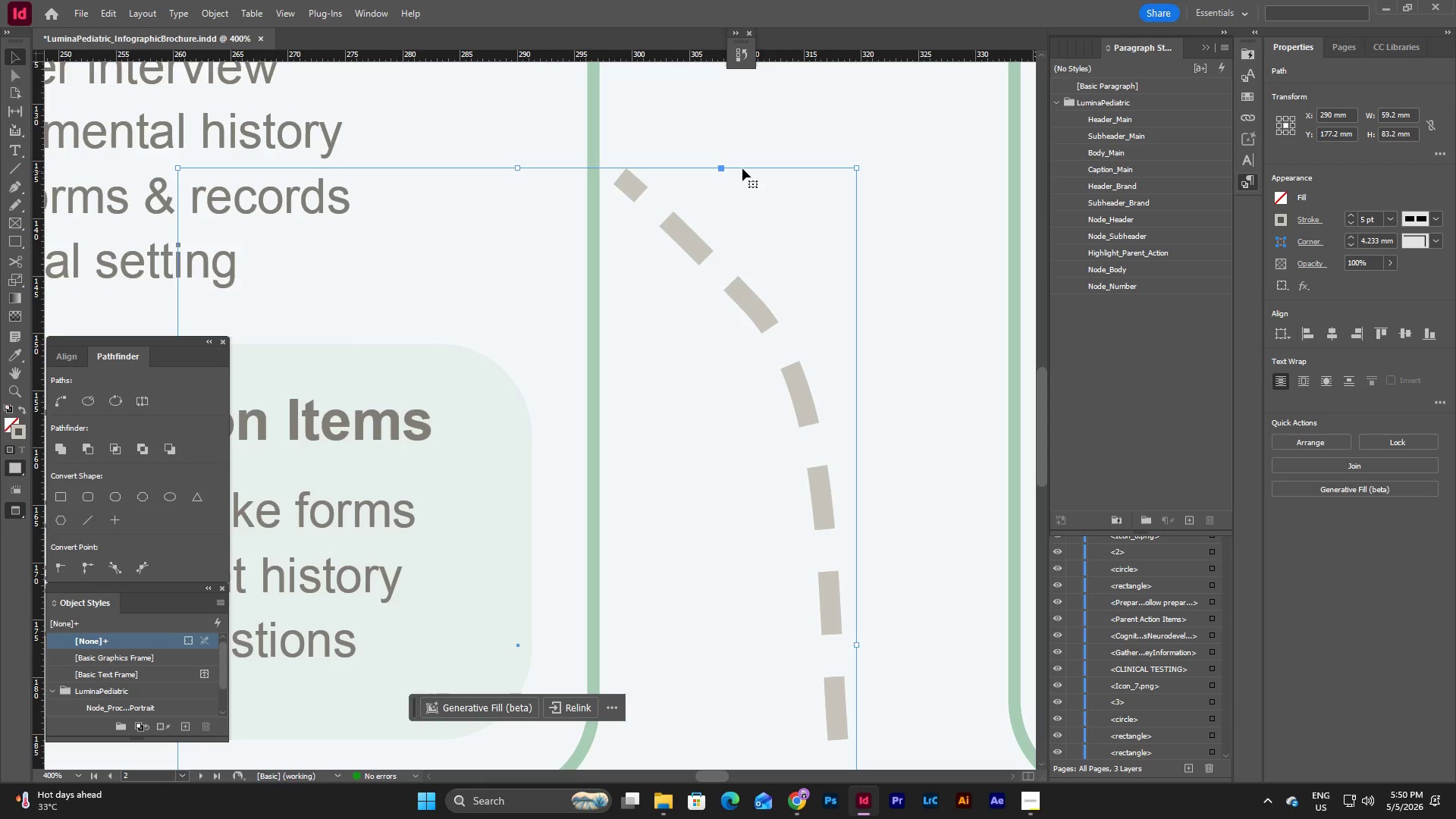 
left_click_drag(start_coordinate=[720, 168], to_coordinate=[679, 196])
 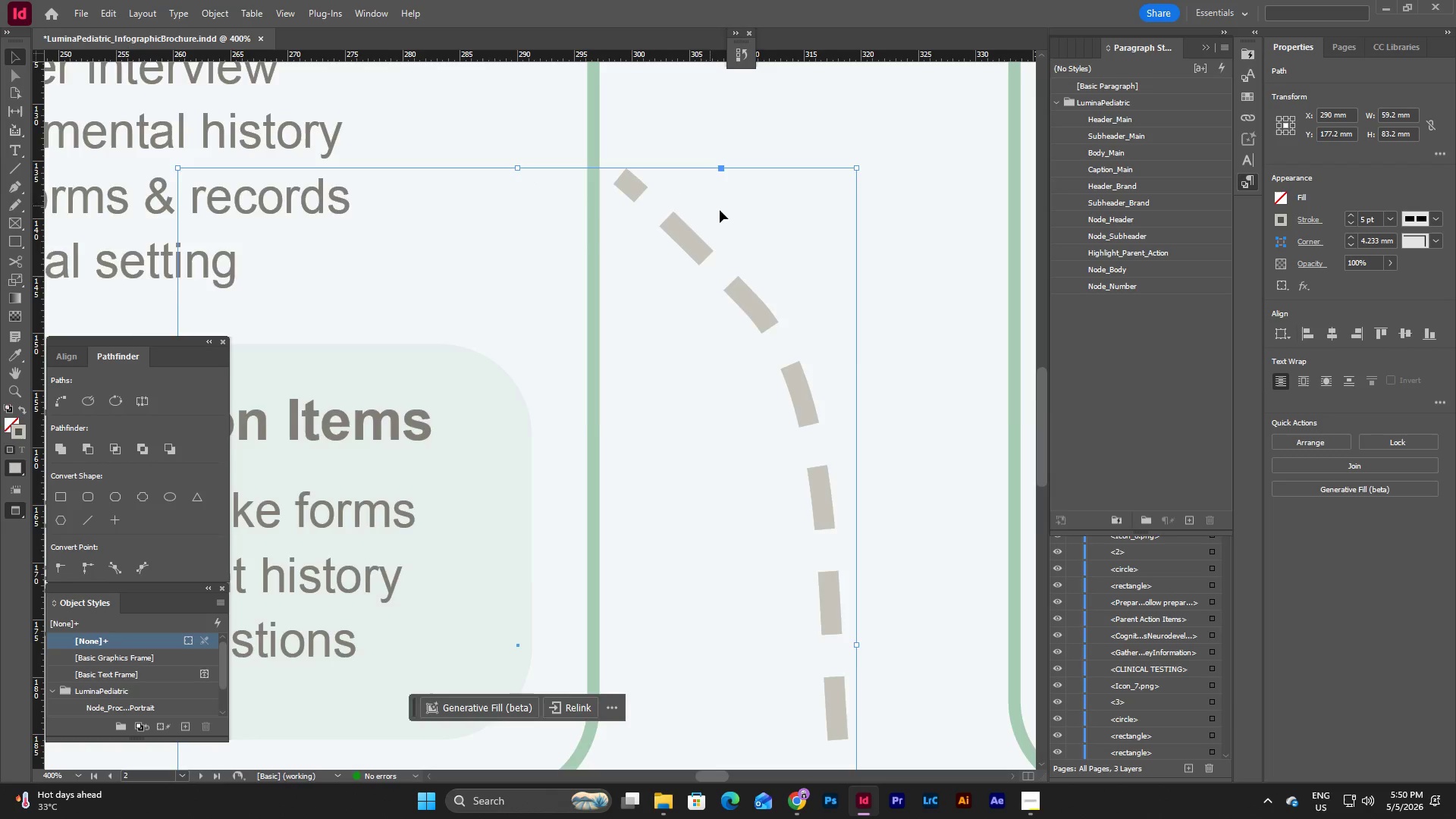 
scroll: coordinate [861, 378], scroll_direction: down, amount: 11.0
 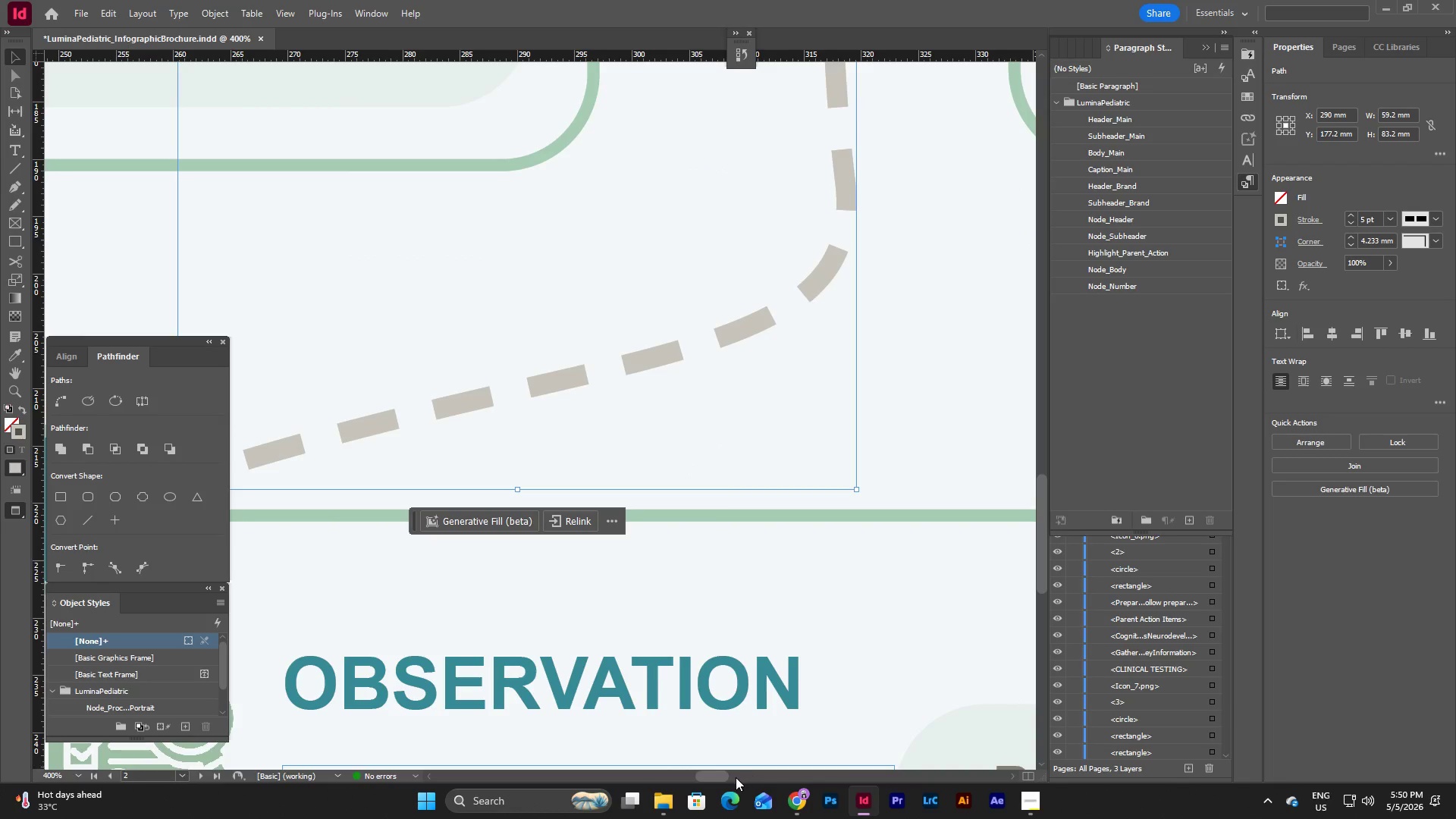 
left_click_drag(start_coordinate=[720, 775], to_coordinate=[703, 777])
 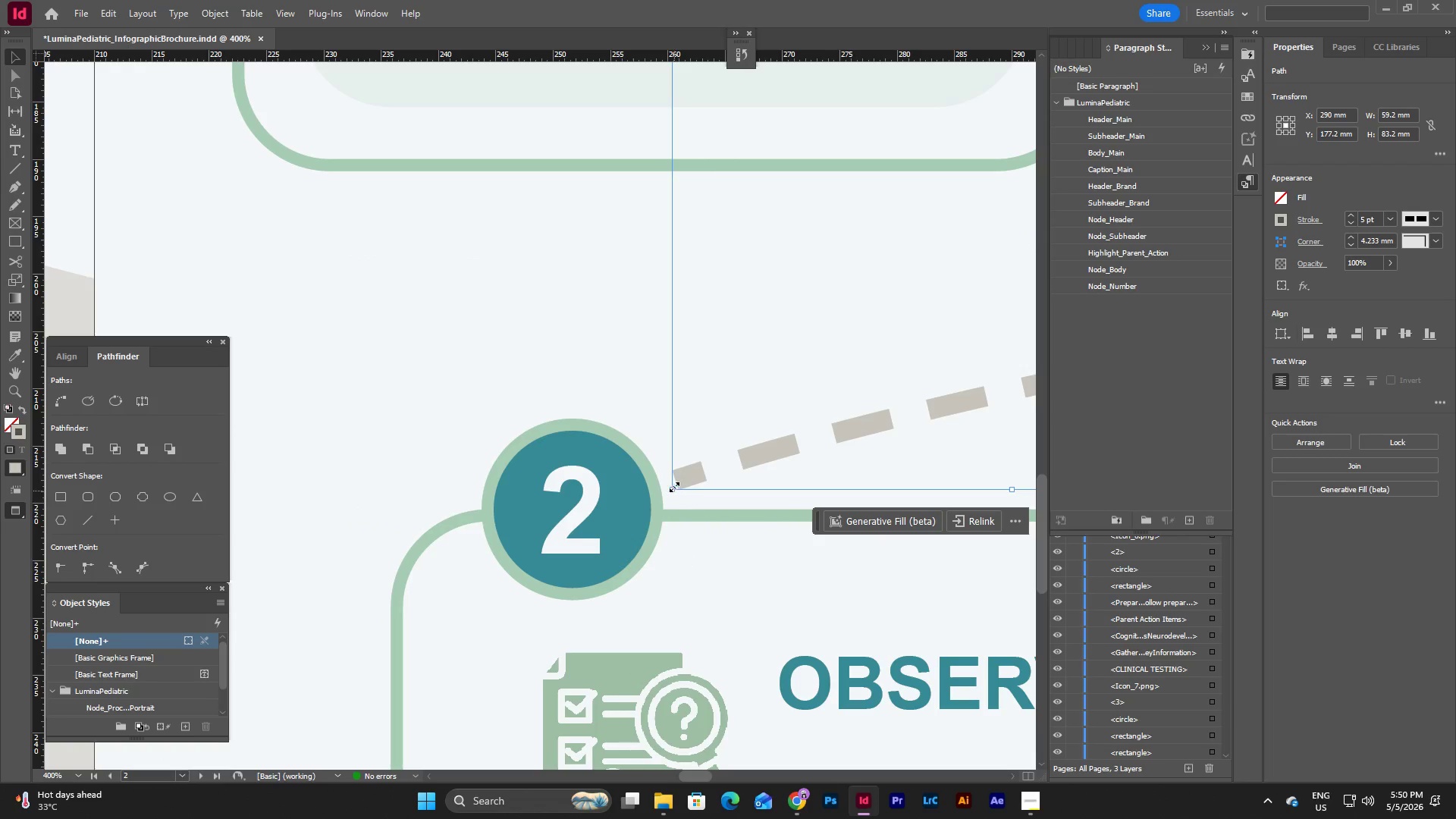 
left_click_drag(start_coordinate=[673, 487], to_coordinate=[676, 475])
 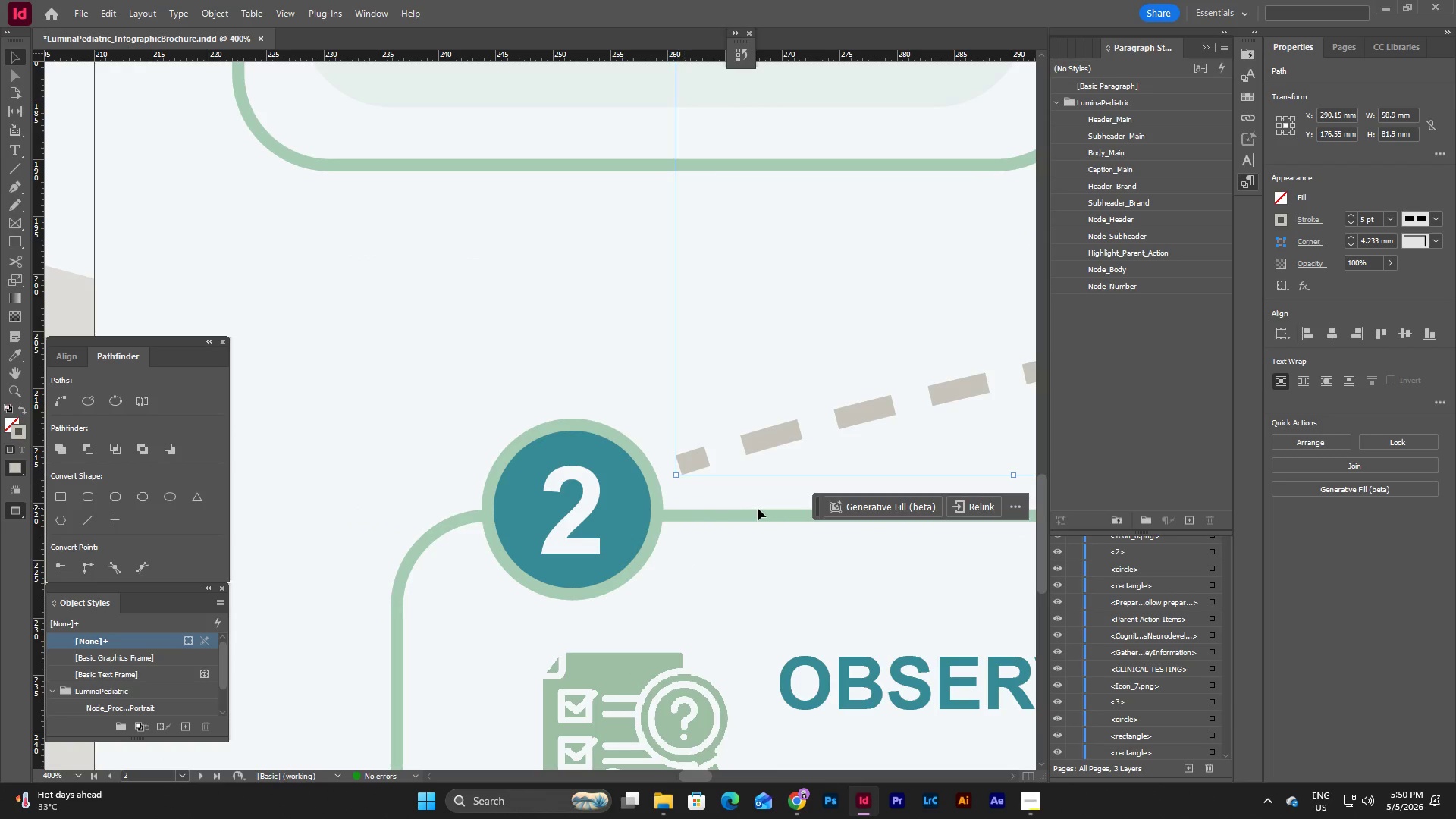 
left_click([752, 492])
 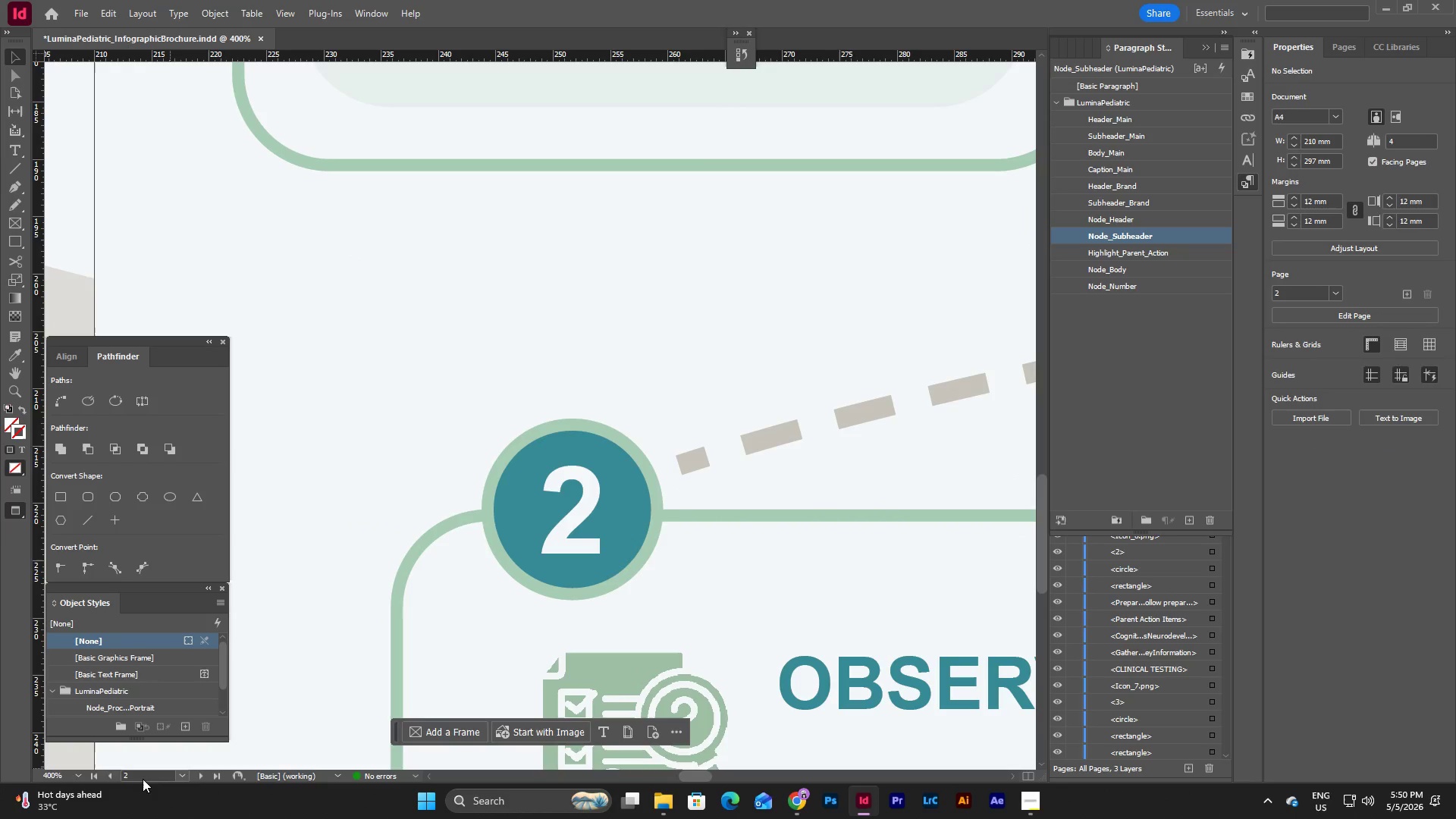 
left_click([77, 776])
 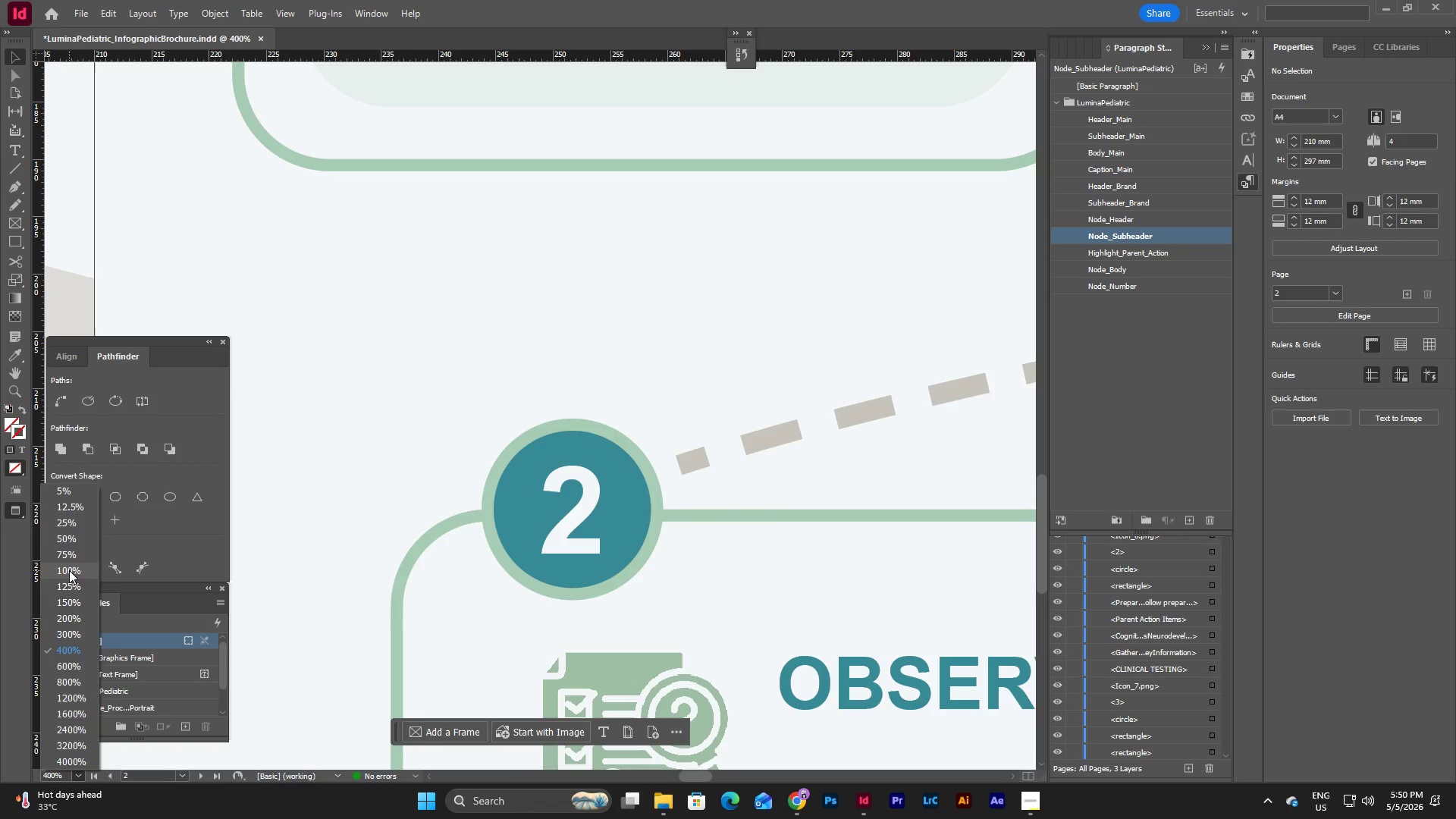 
left_click([69, 570])
 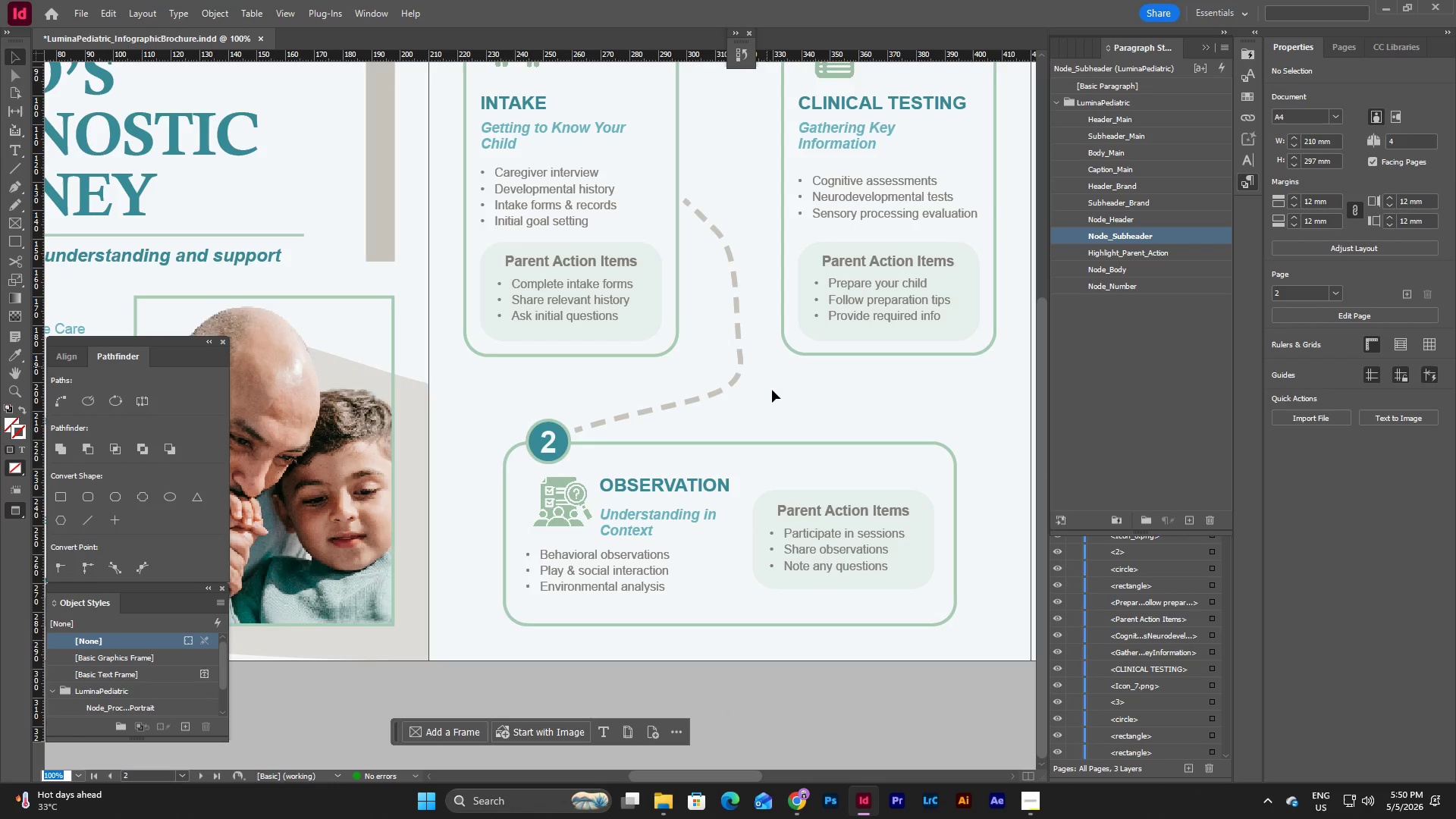 
left_click([799, 395])
 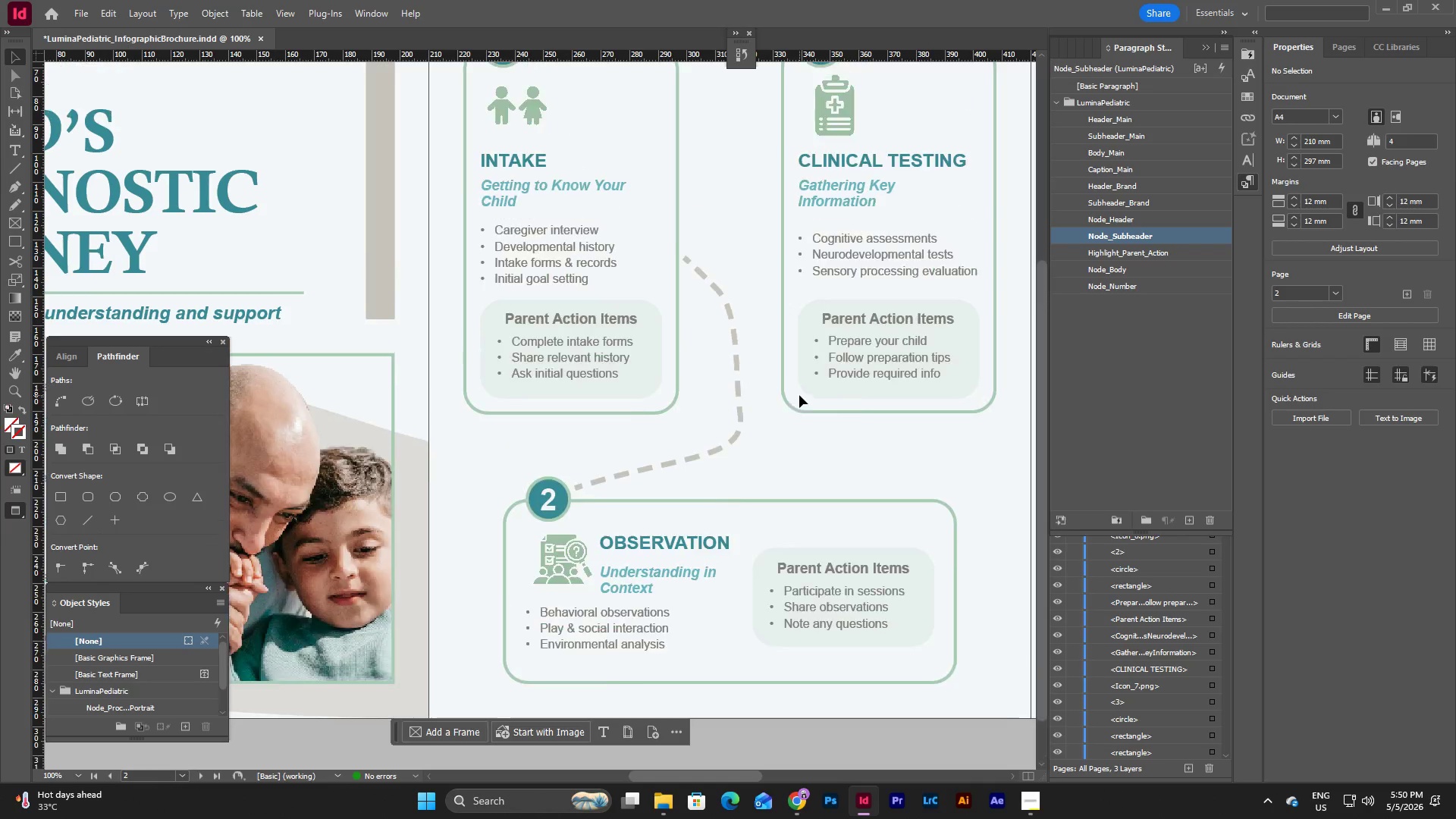 
scroll: coordinate [799, 395], scroll_direction: up, amount: 3.0
 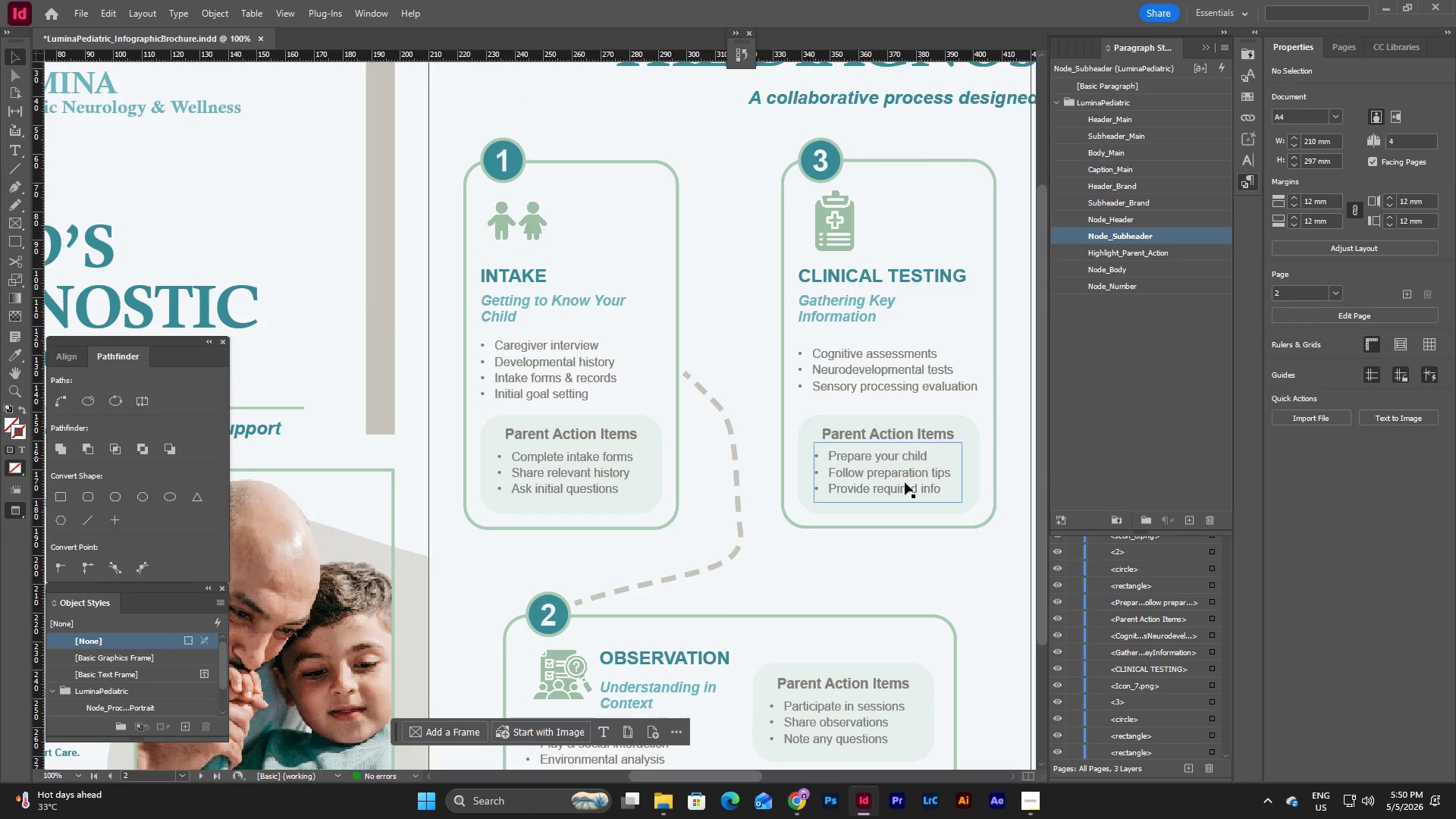 
left_click_drag(start_coordinate=[735, 776], to_coordinate=[769, 777])
 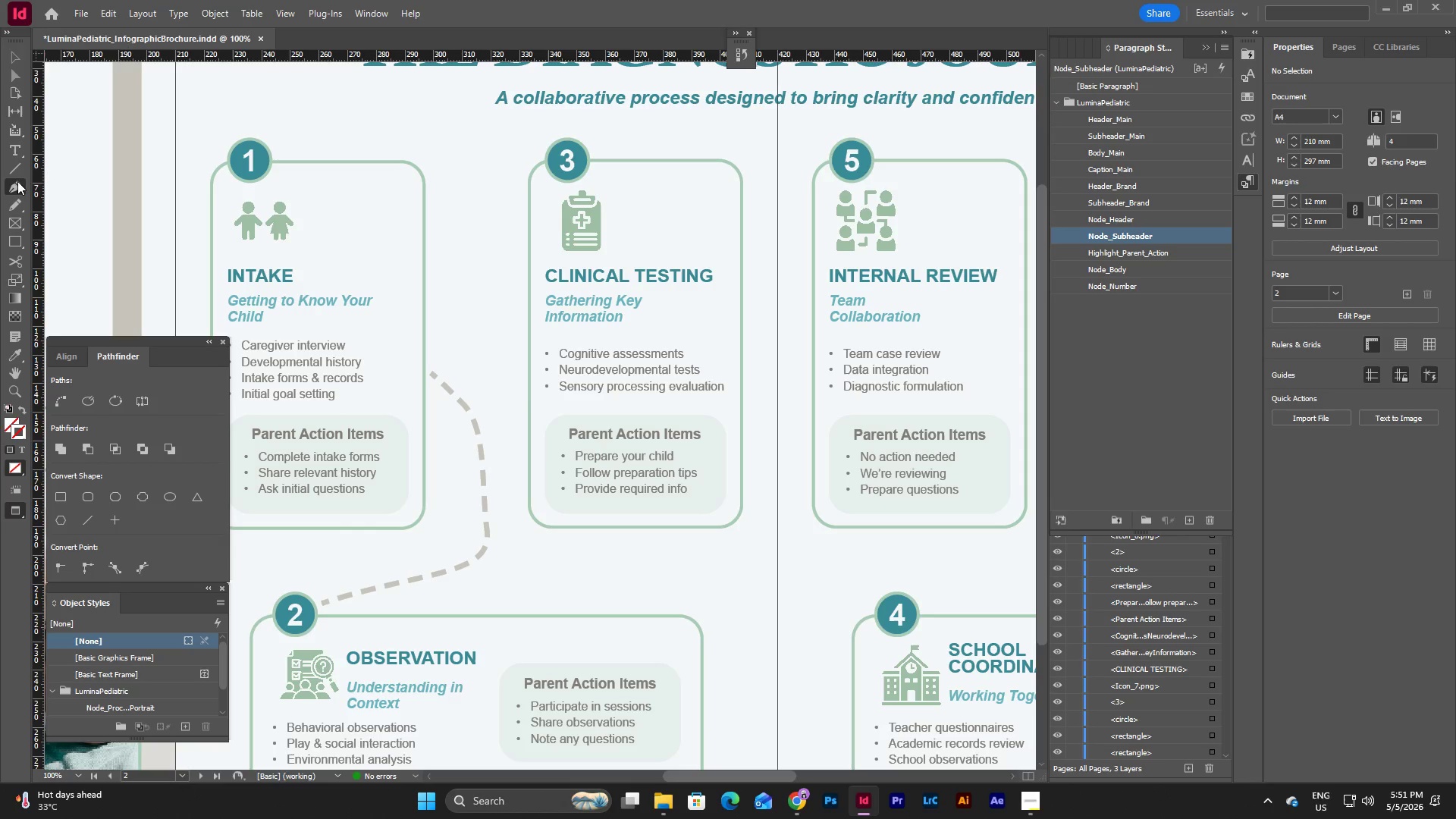 
wait(27.95)
 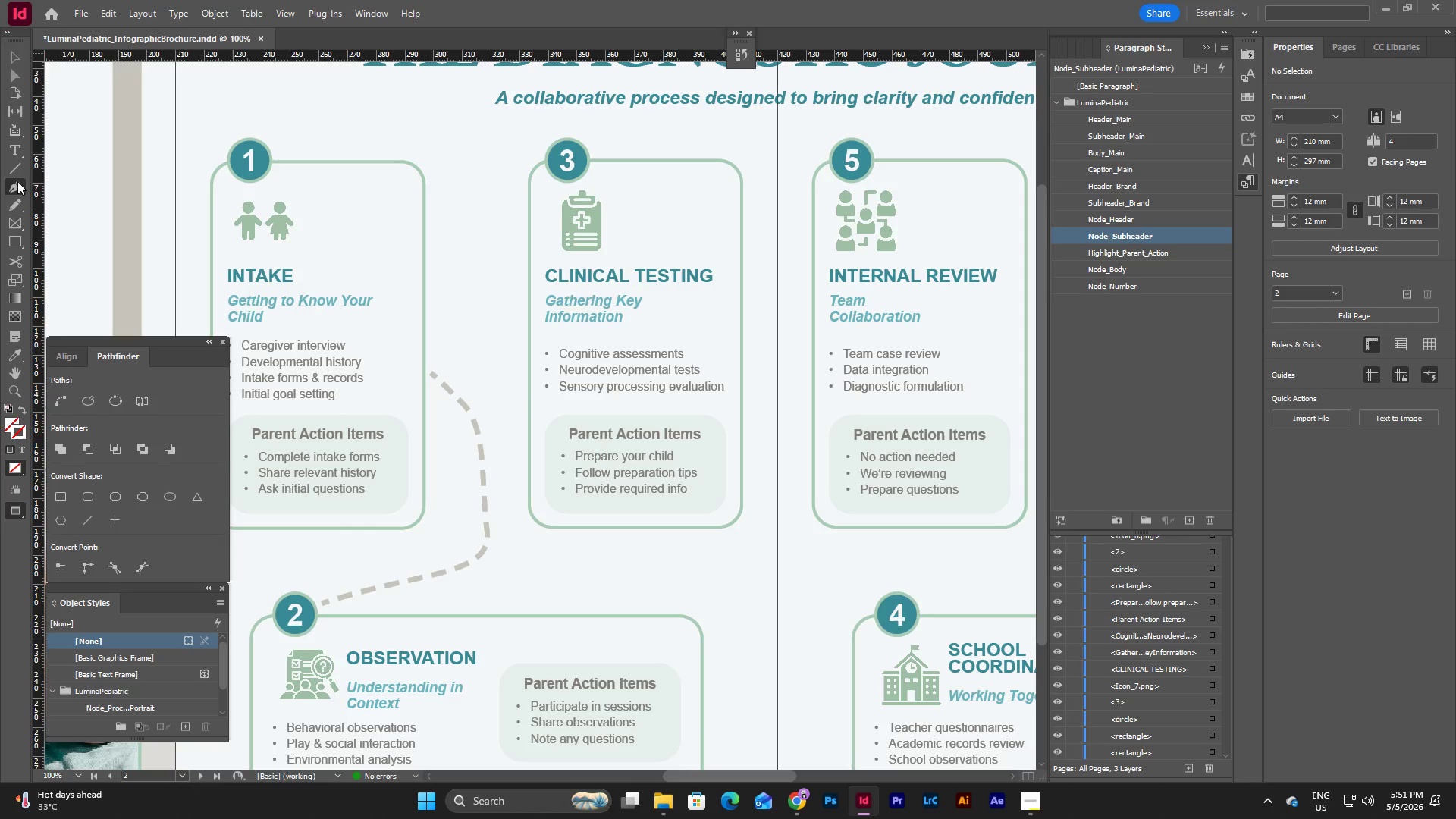 
left_click_drag(start_coordinate=[701, 575], to_coordinate=[729, 573])
 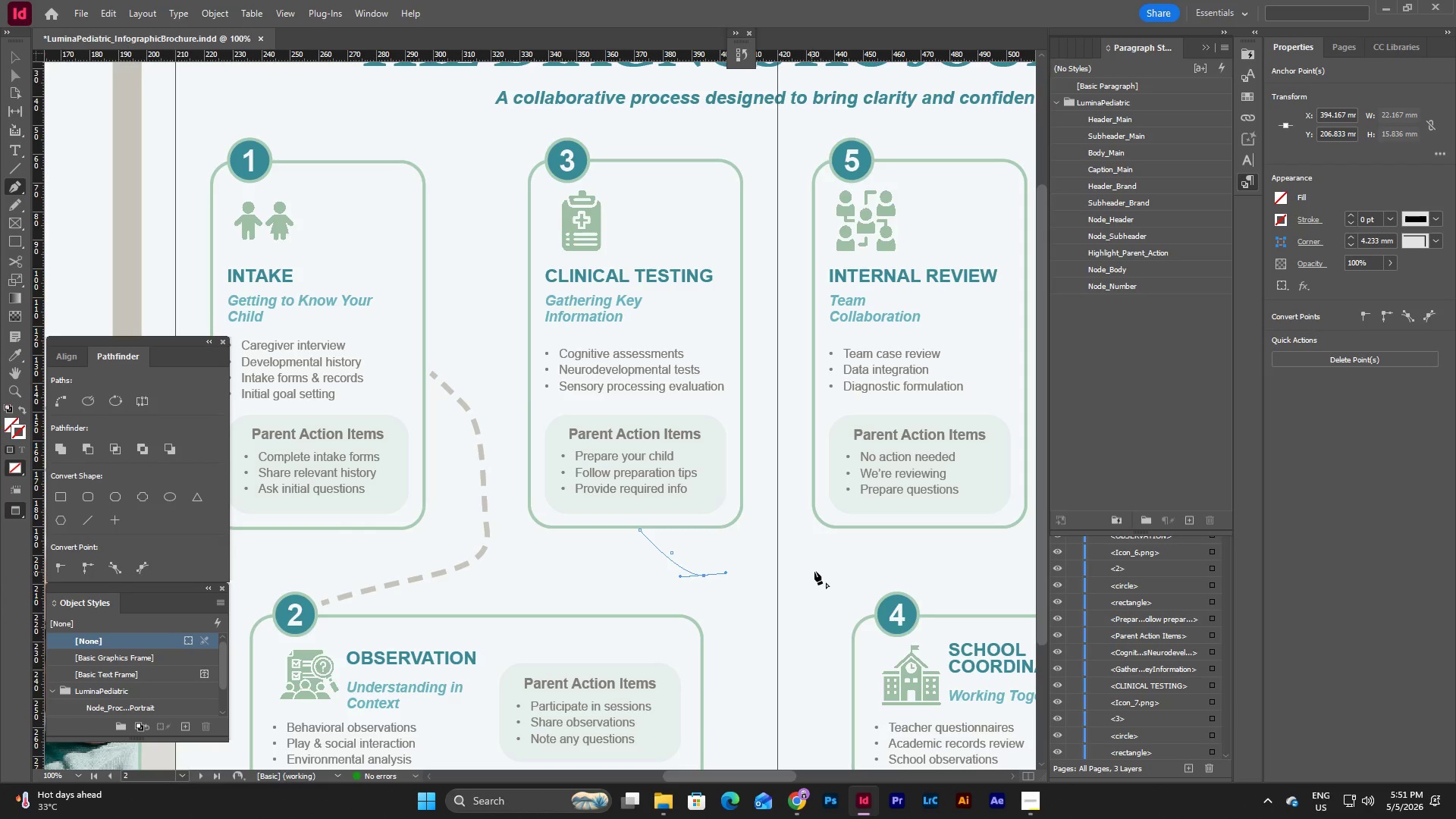 
left_click([821, 569])
 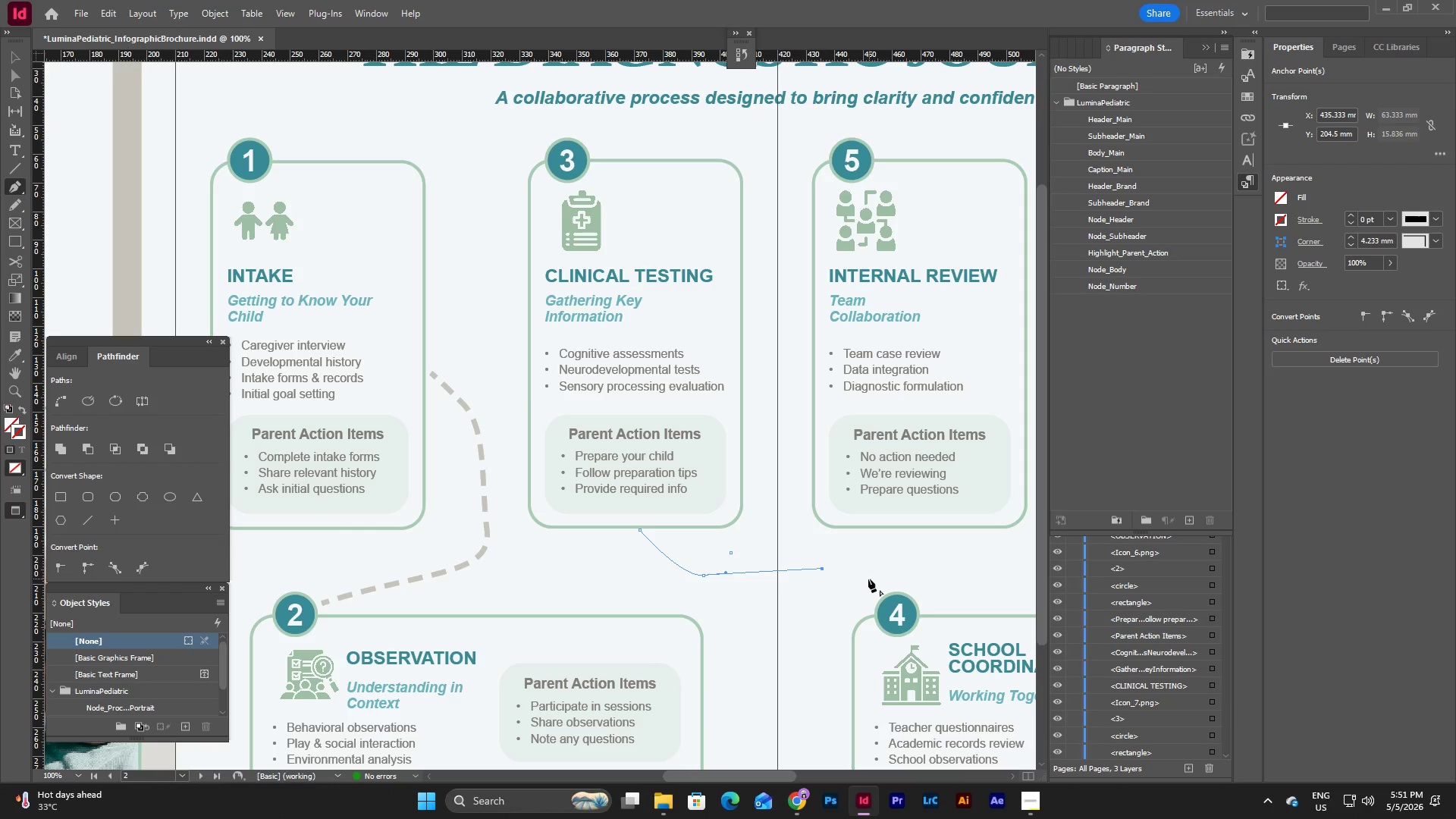 
left_click_drag(start_coordinate=[866, 579], to_coordinate=[880, 592])
 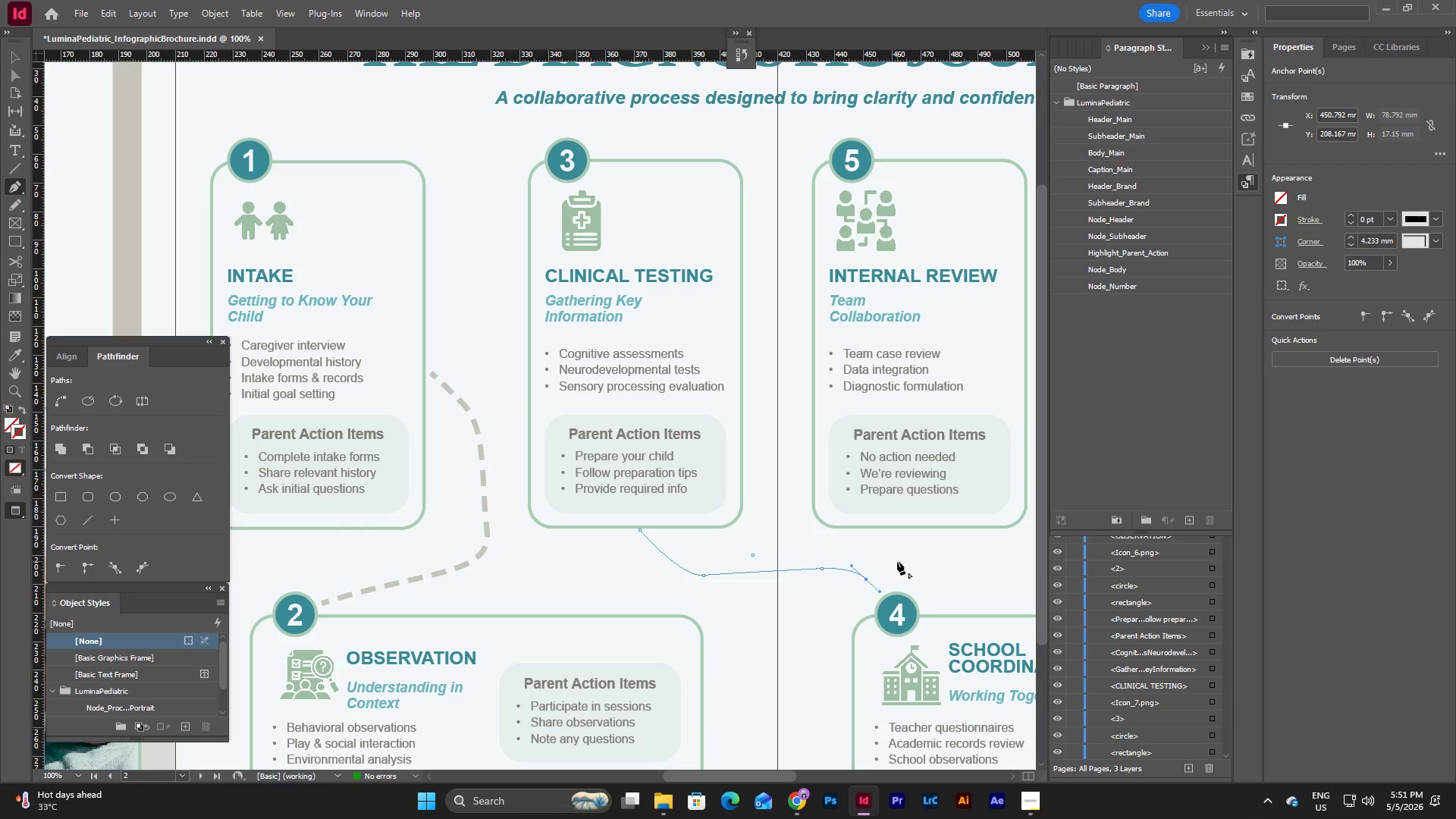 
key(Control+Z)
 